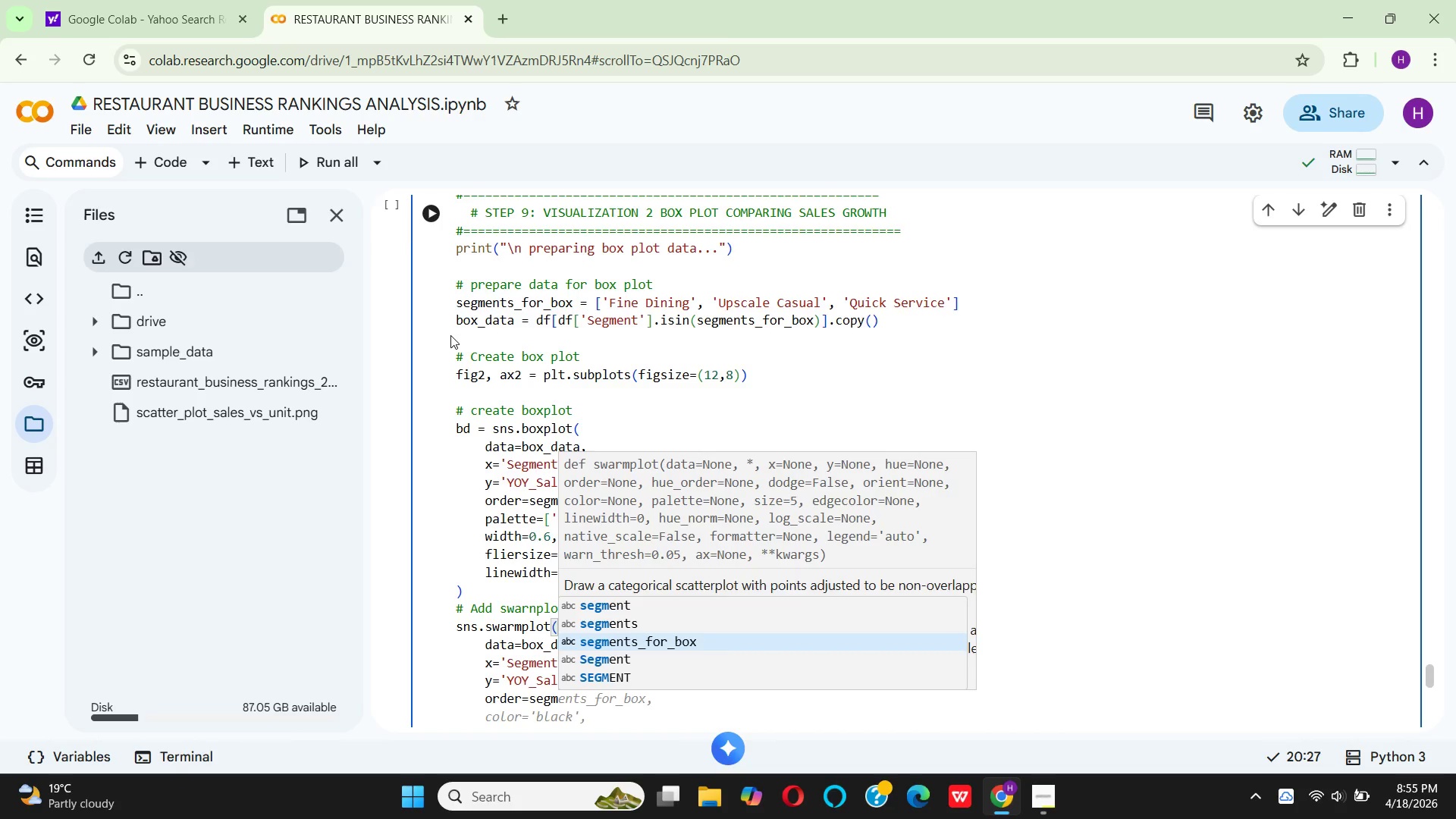 
key(Enter)
 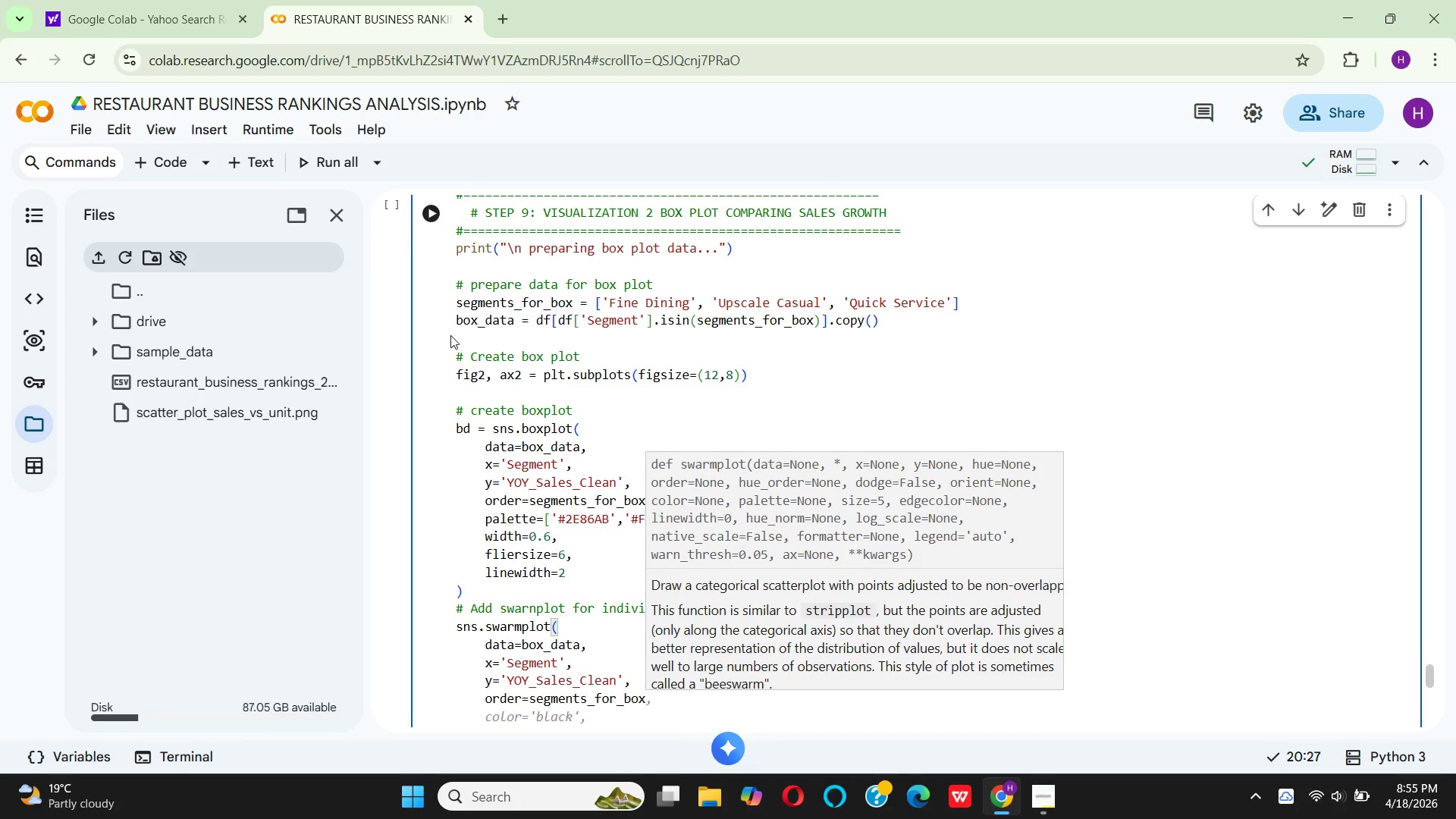 
wait(7.31)
 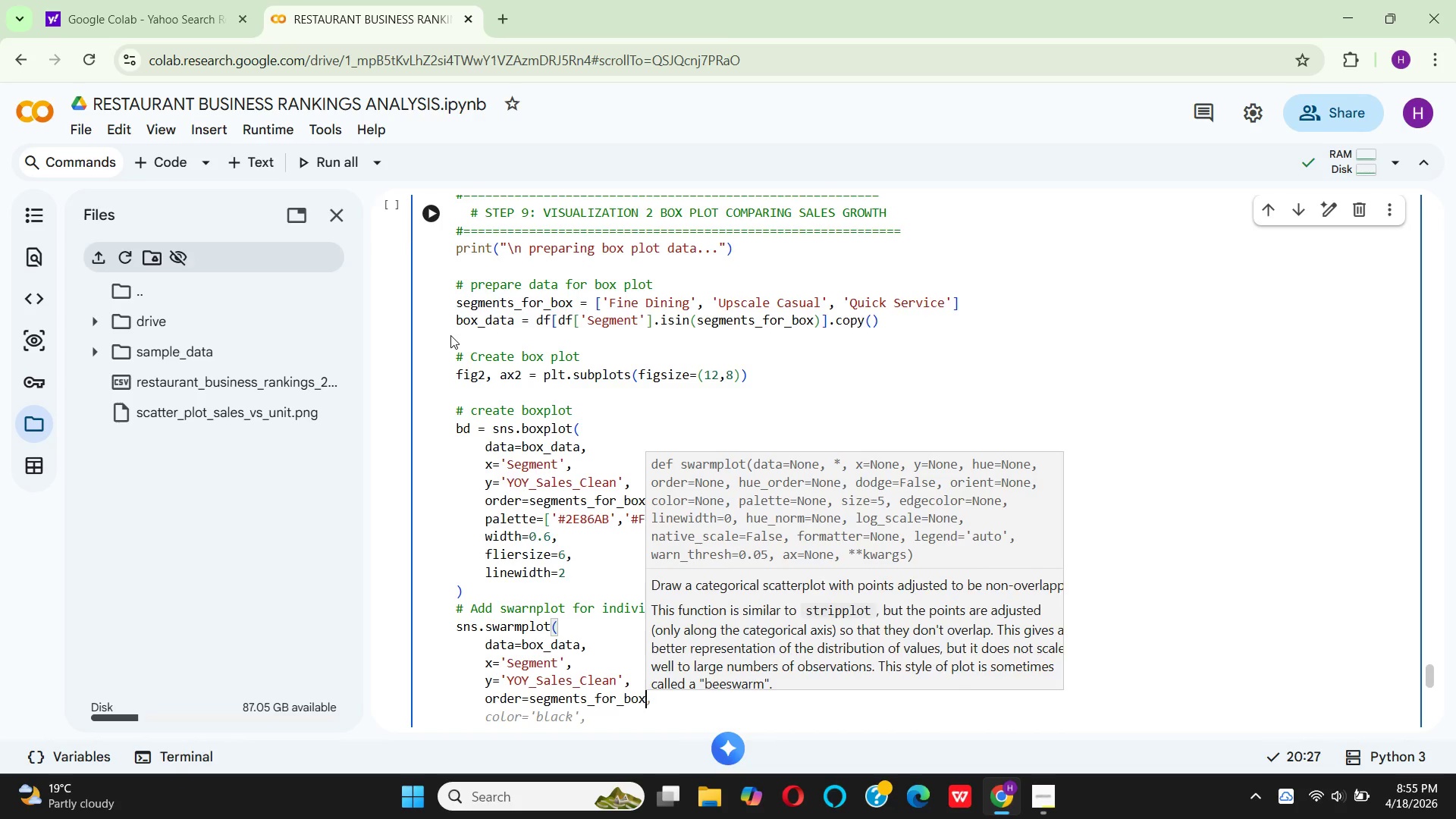 
key(Comma)
 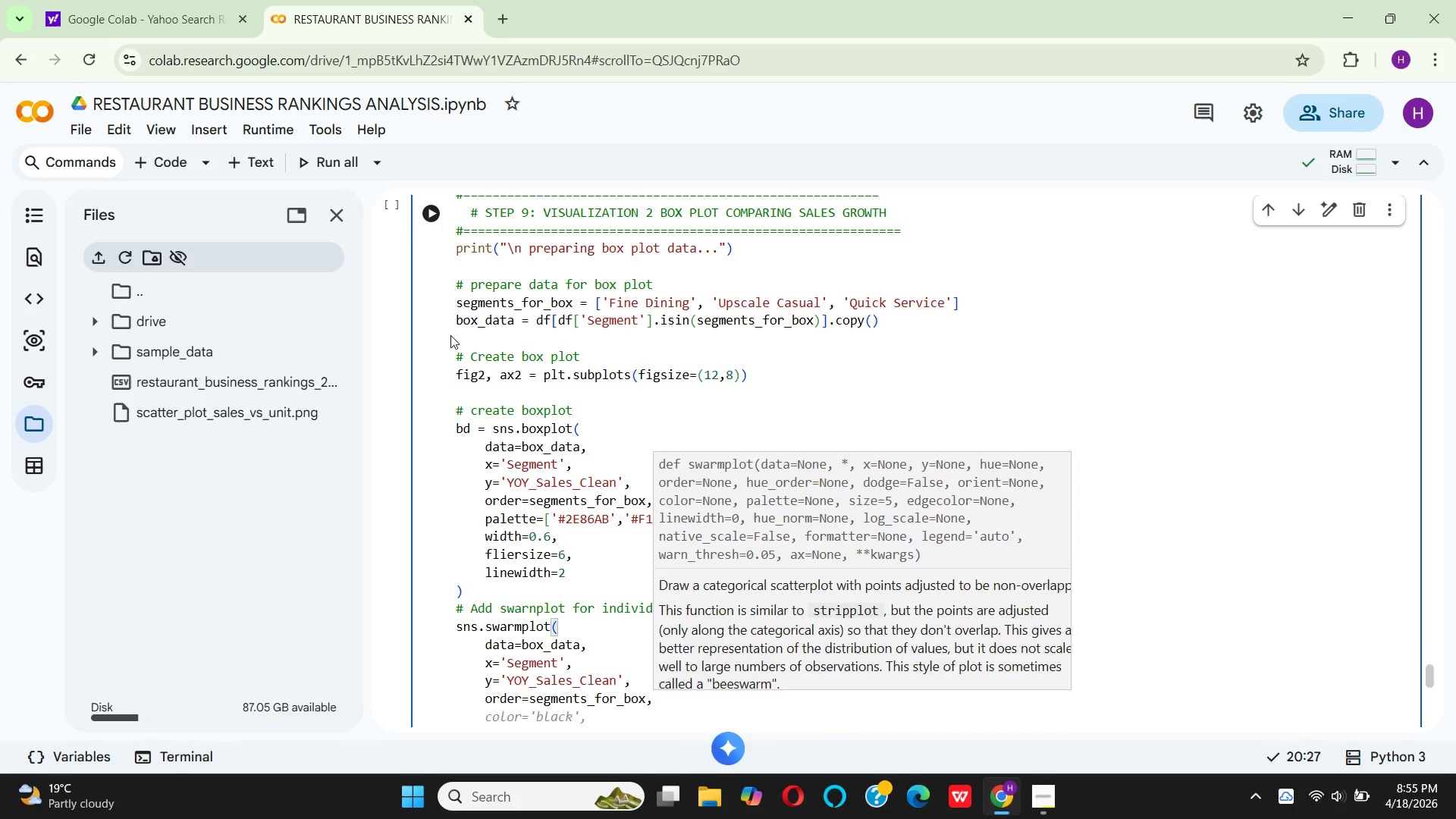 
key(Enter)
 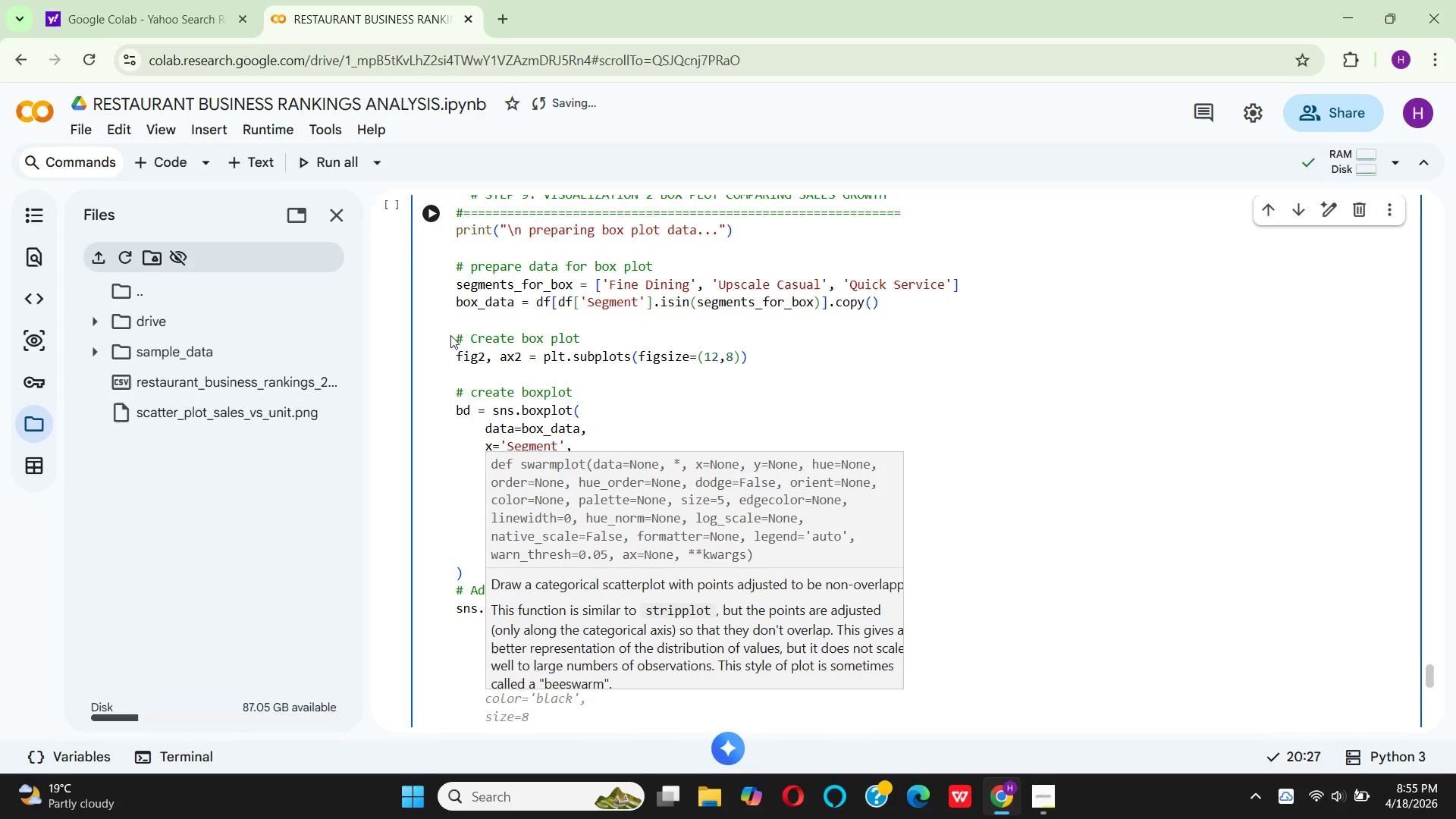 
key(C)
 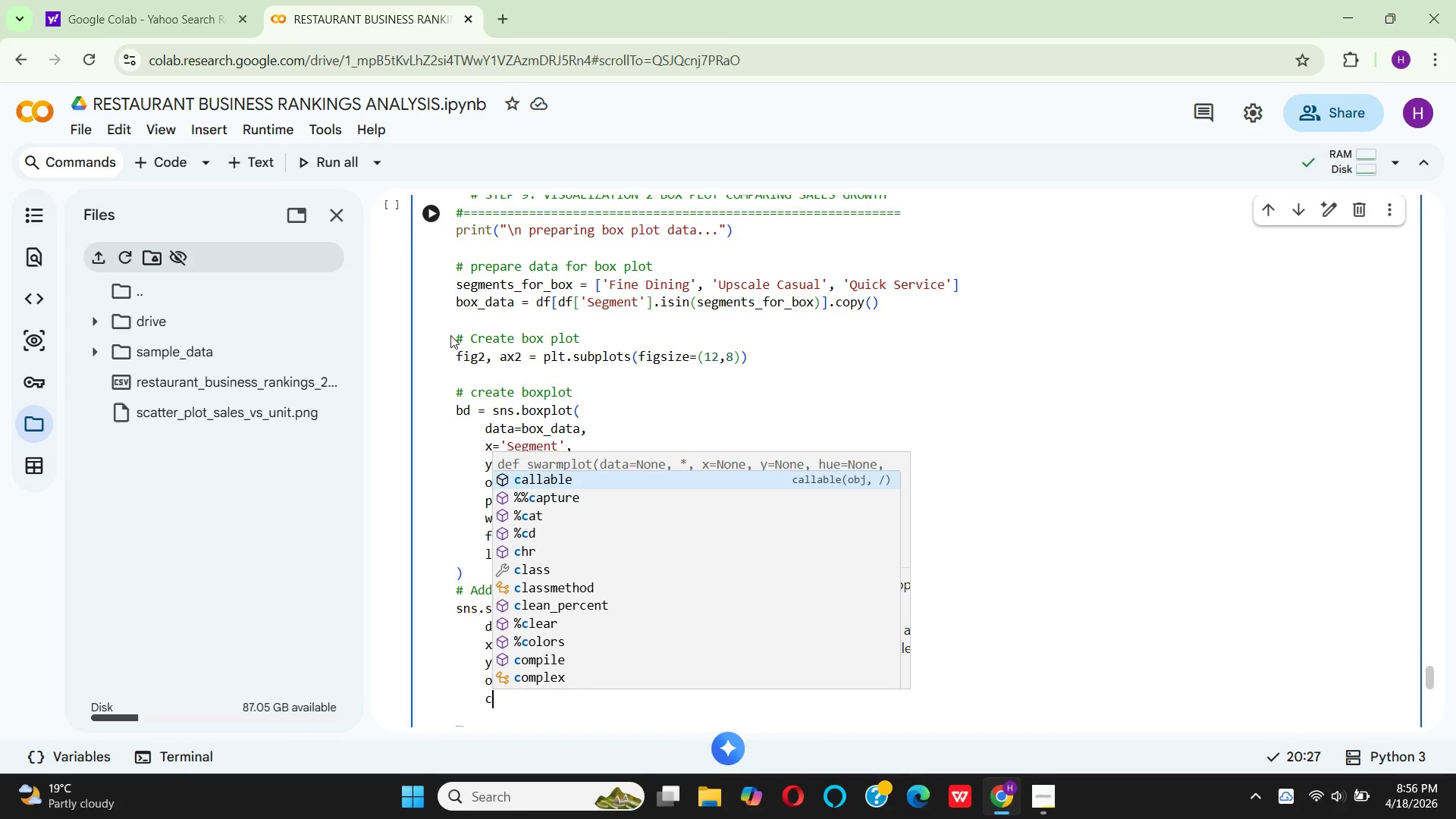 
wait(81.62)
 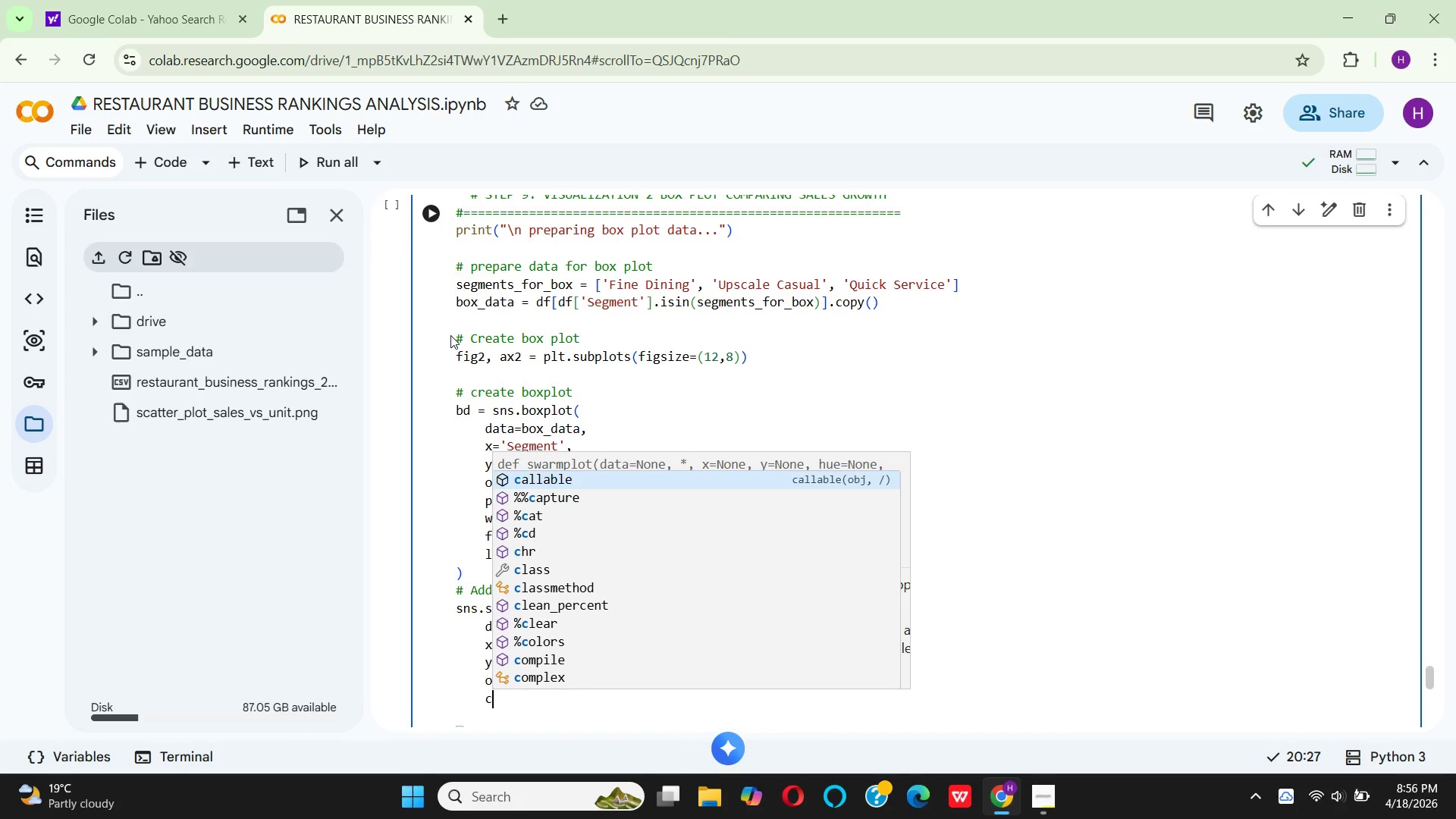 
type(olo)
 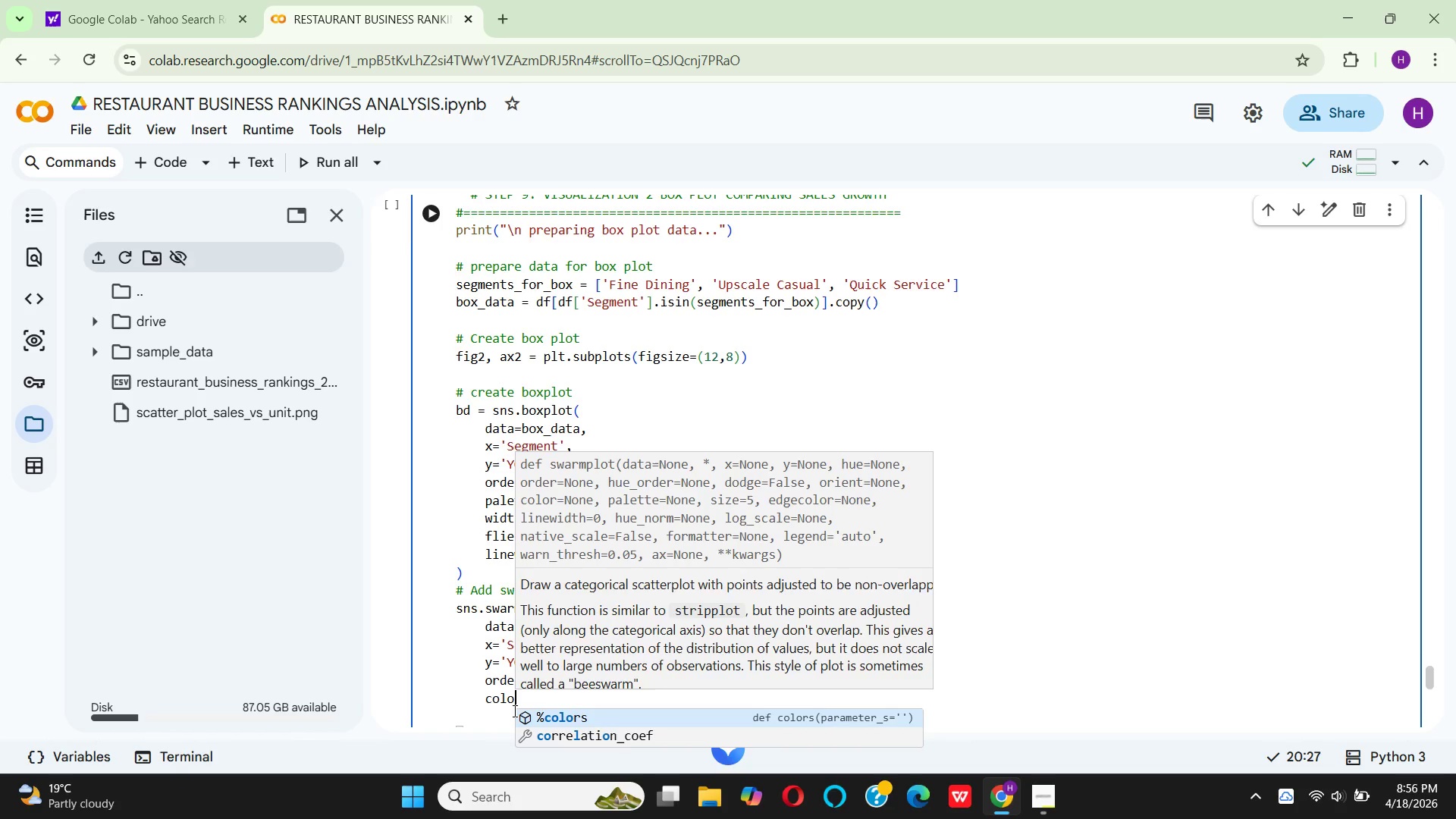 
hold_key(key=R, duration=0.31)
 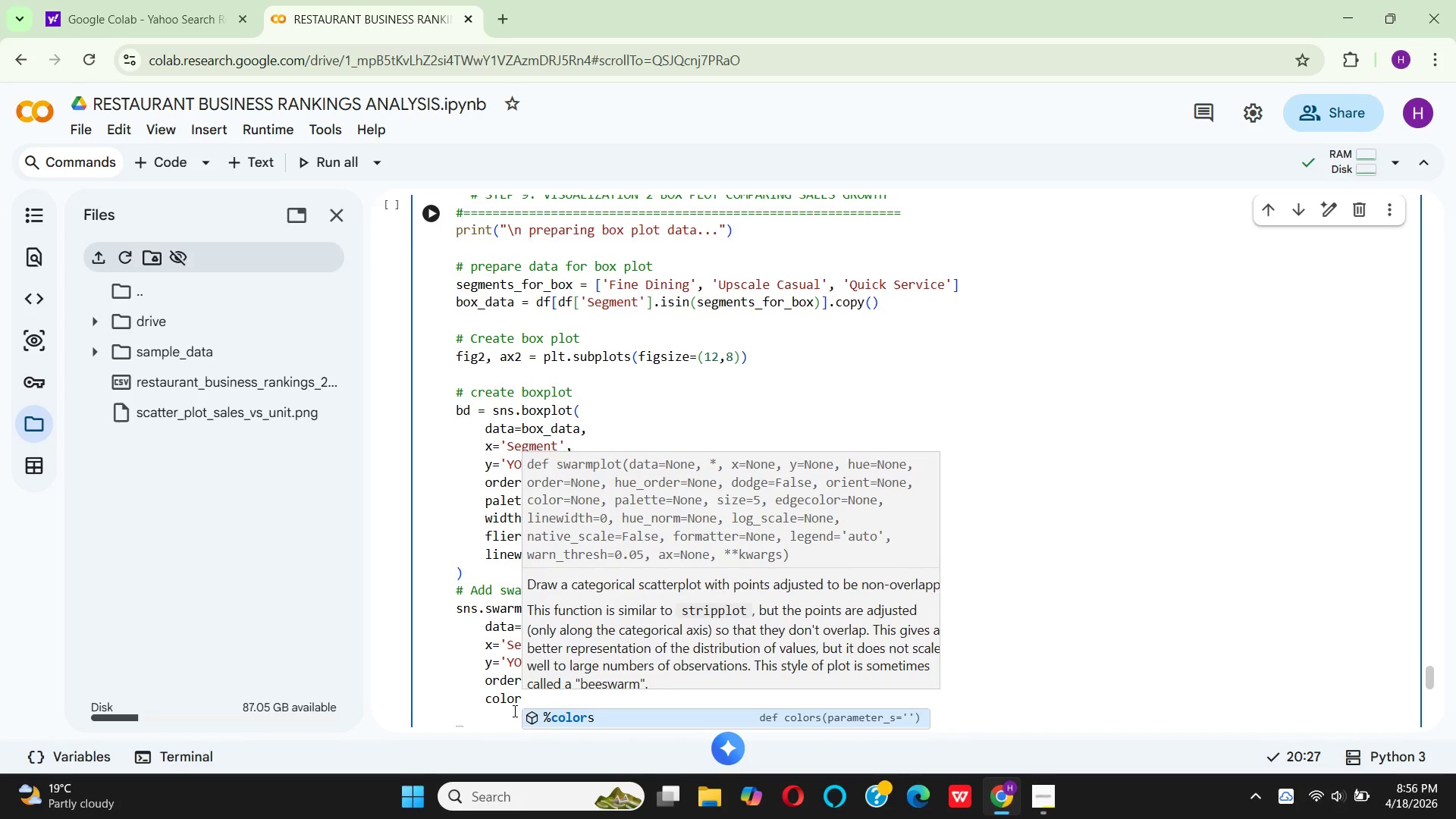 
key(Equal)
 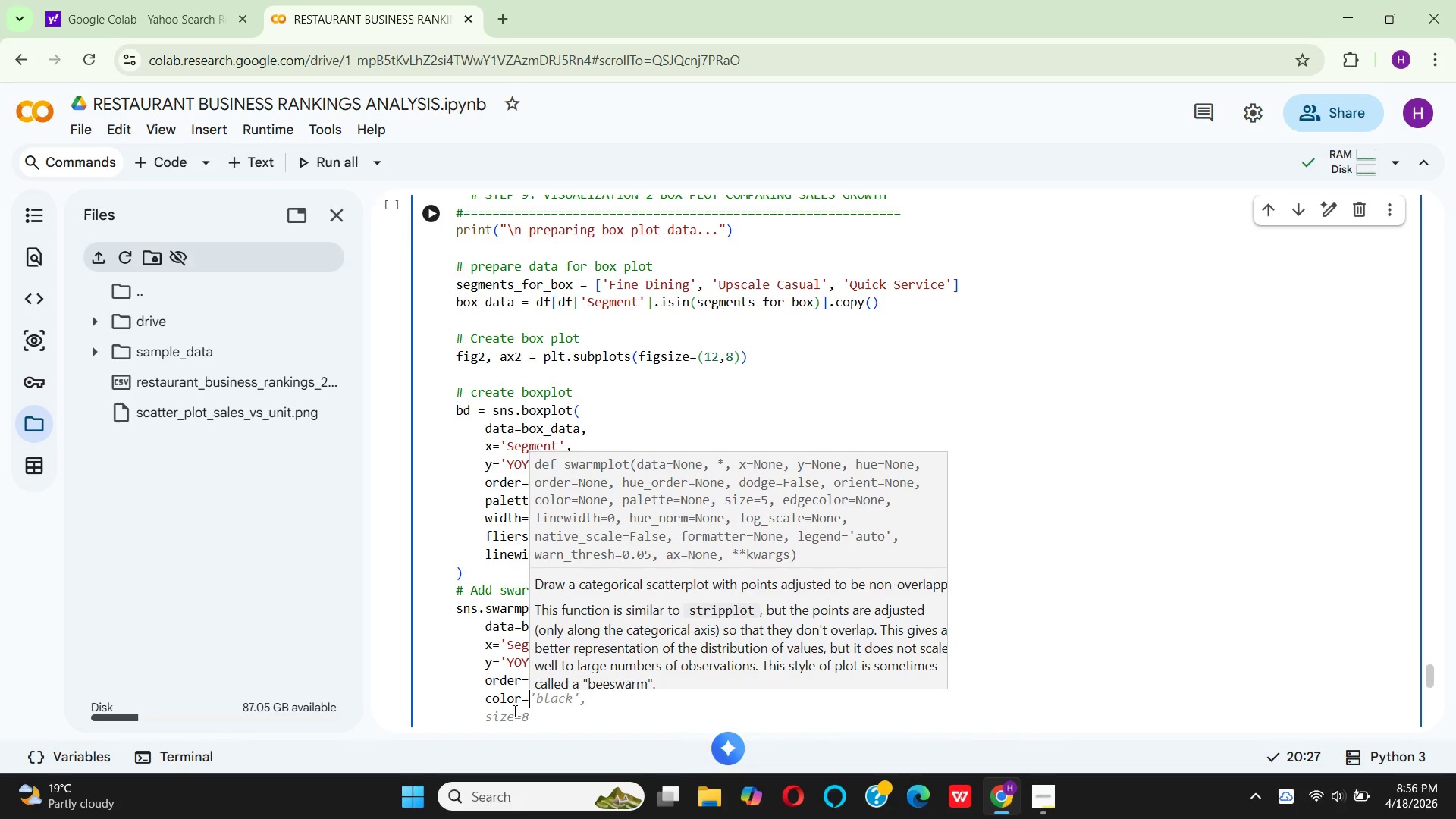 
key(Quote)
 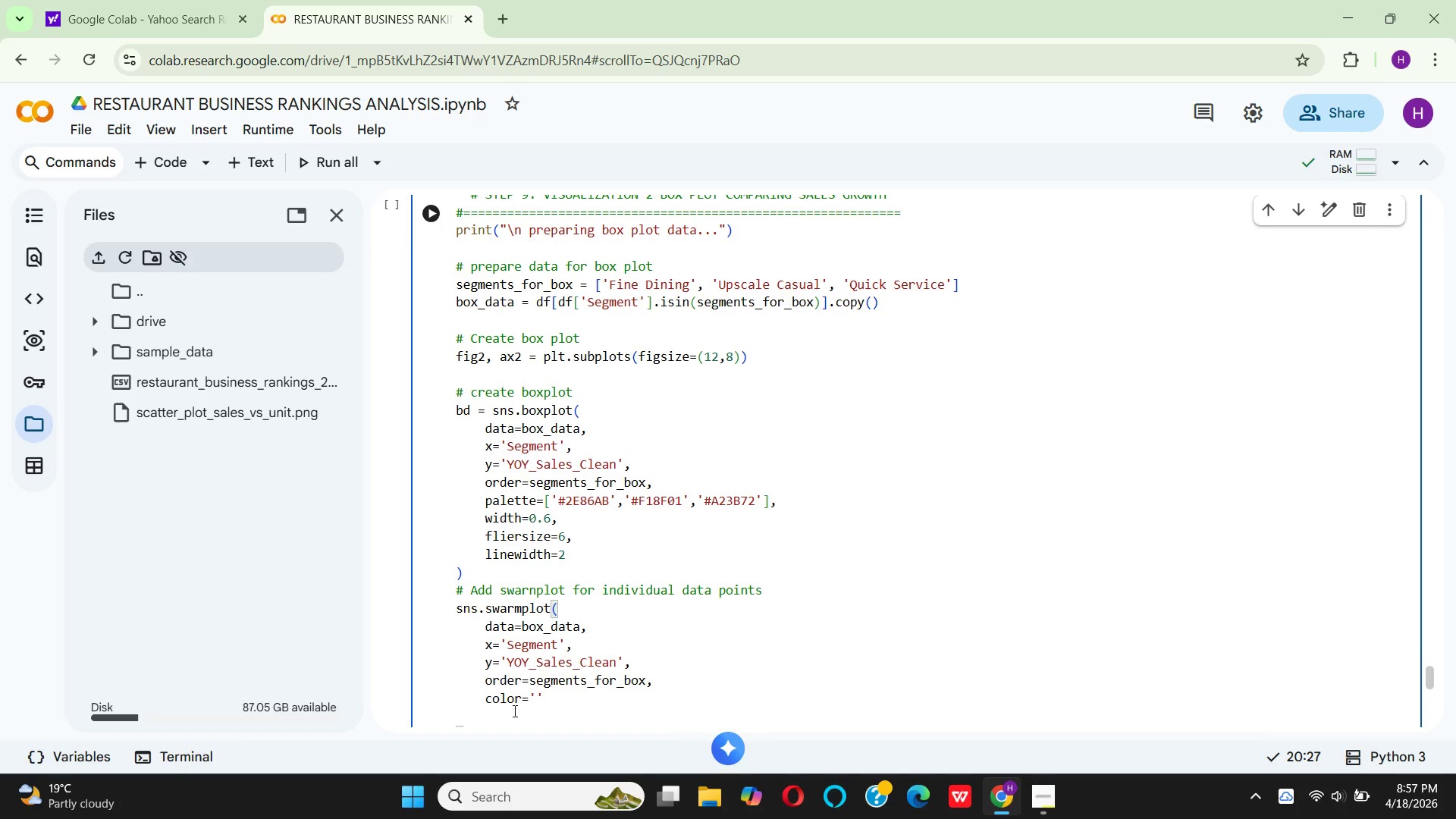 
type(ba)
key(Backspace)
type(lach)
key(Backspace)
type(k)
 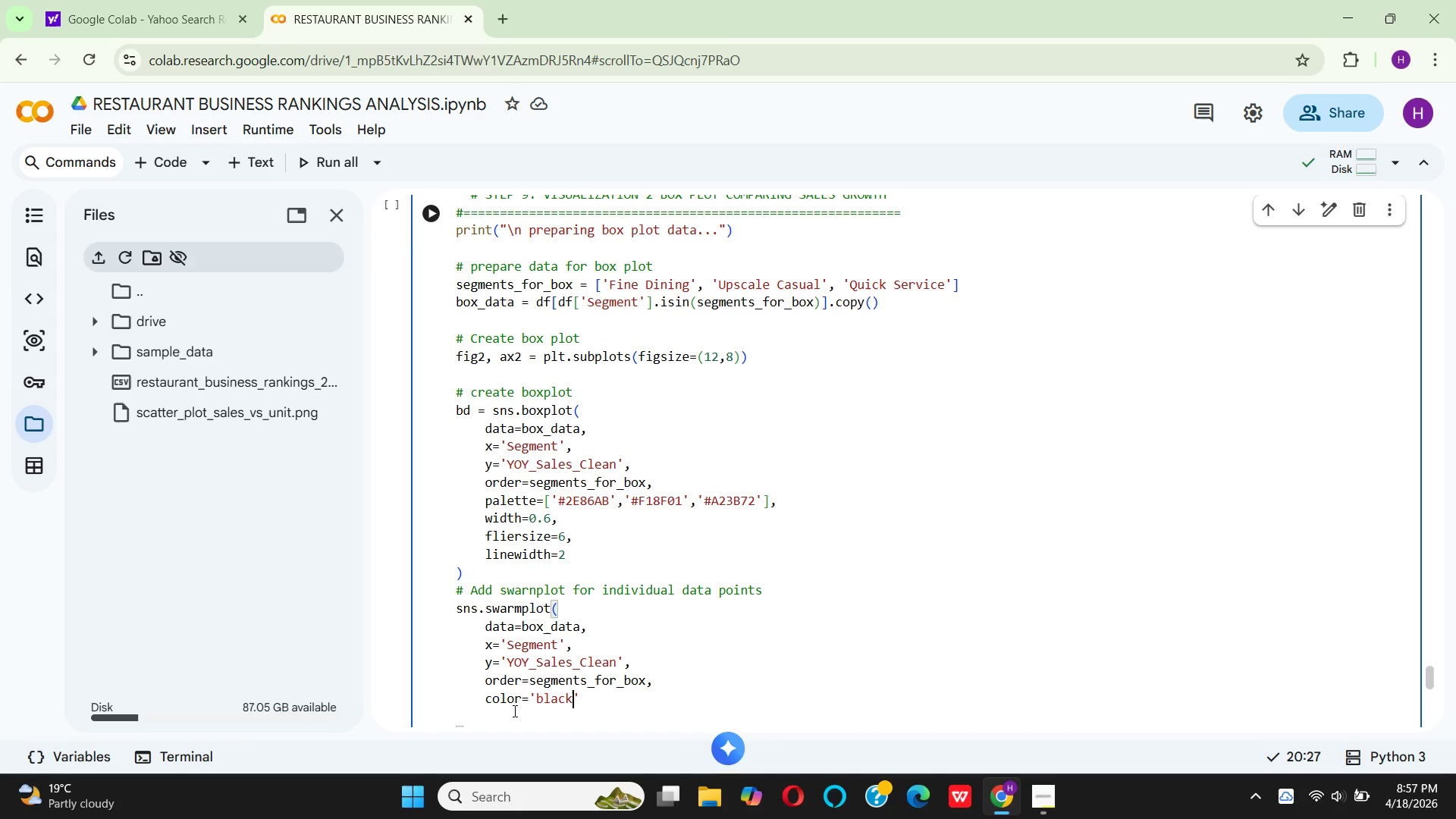 
key(ArrowRight)
 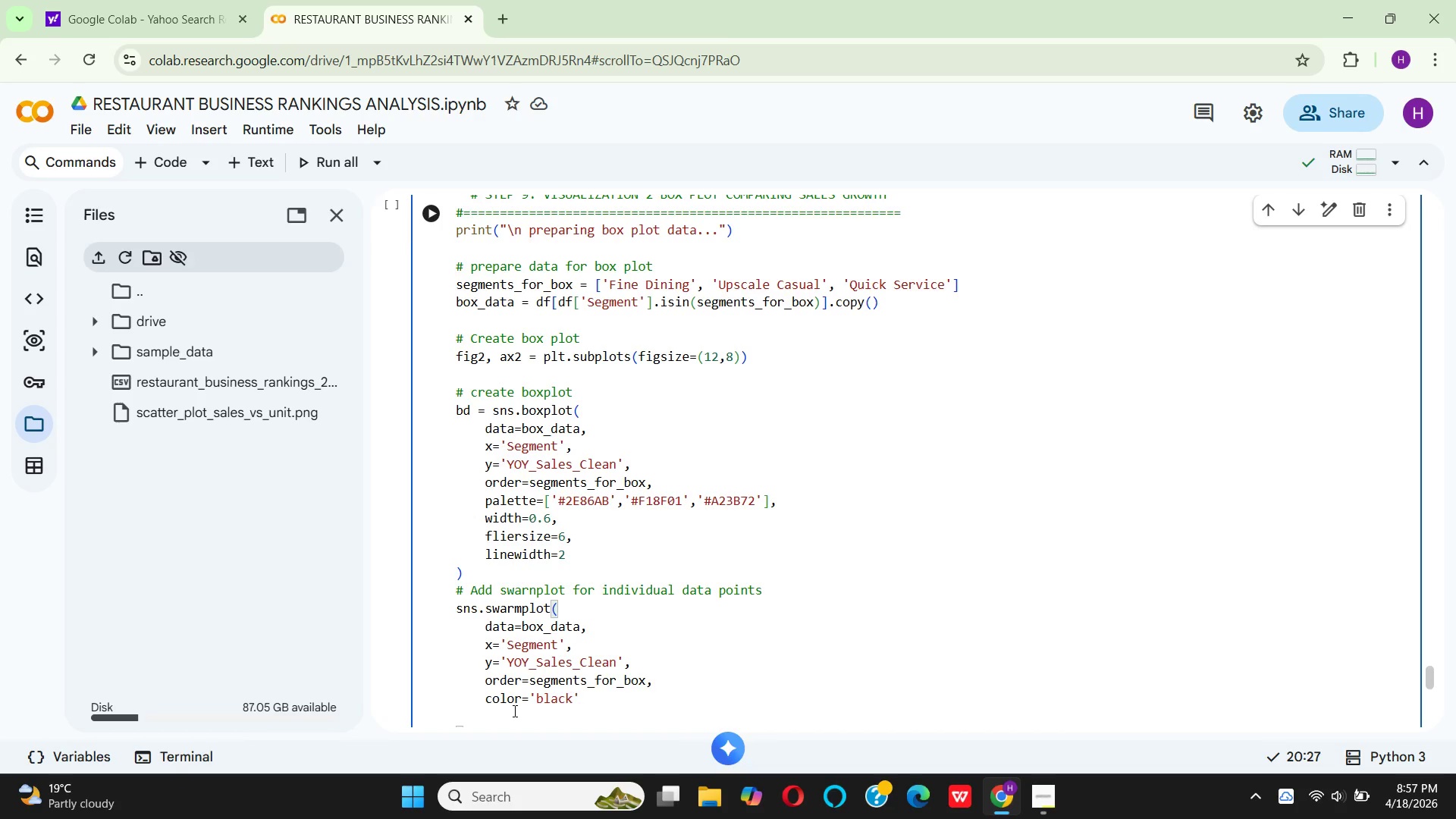 
key(Comma)
 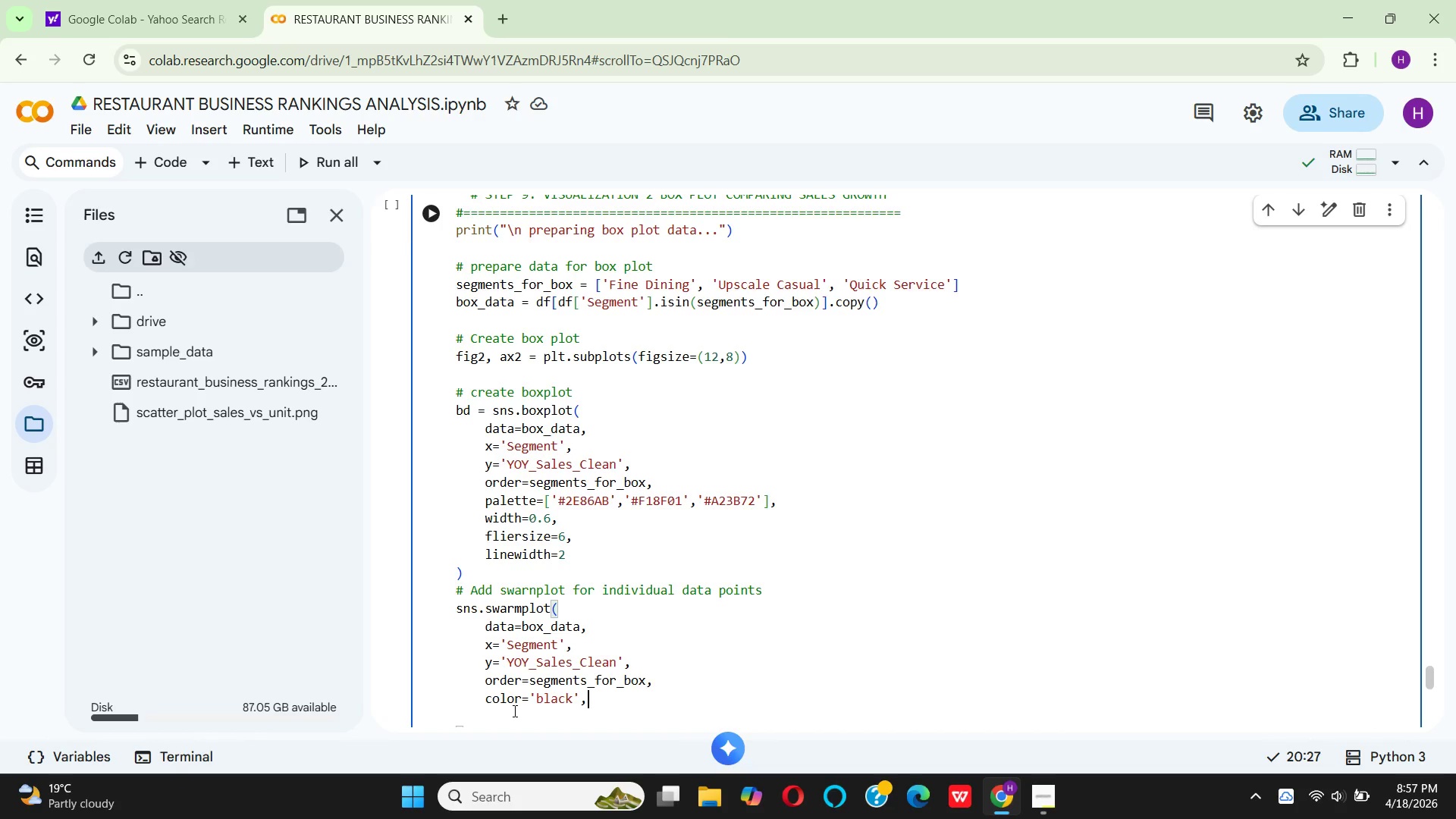 
key(Enter)
 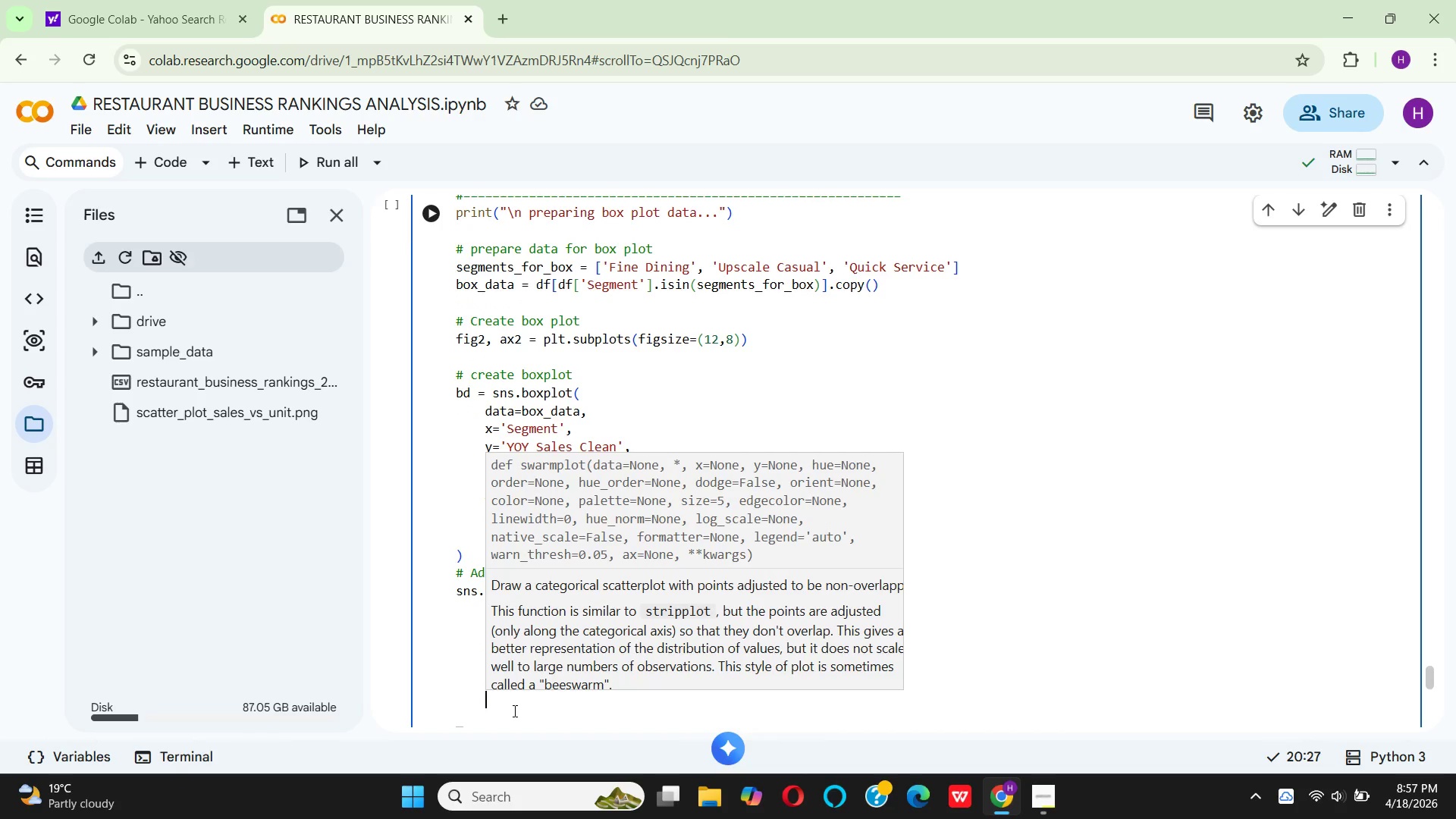 
type(alph)
 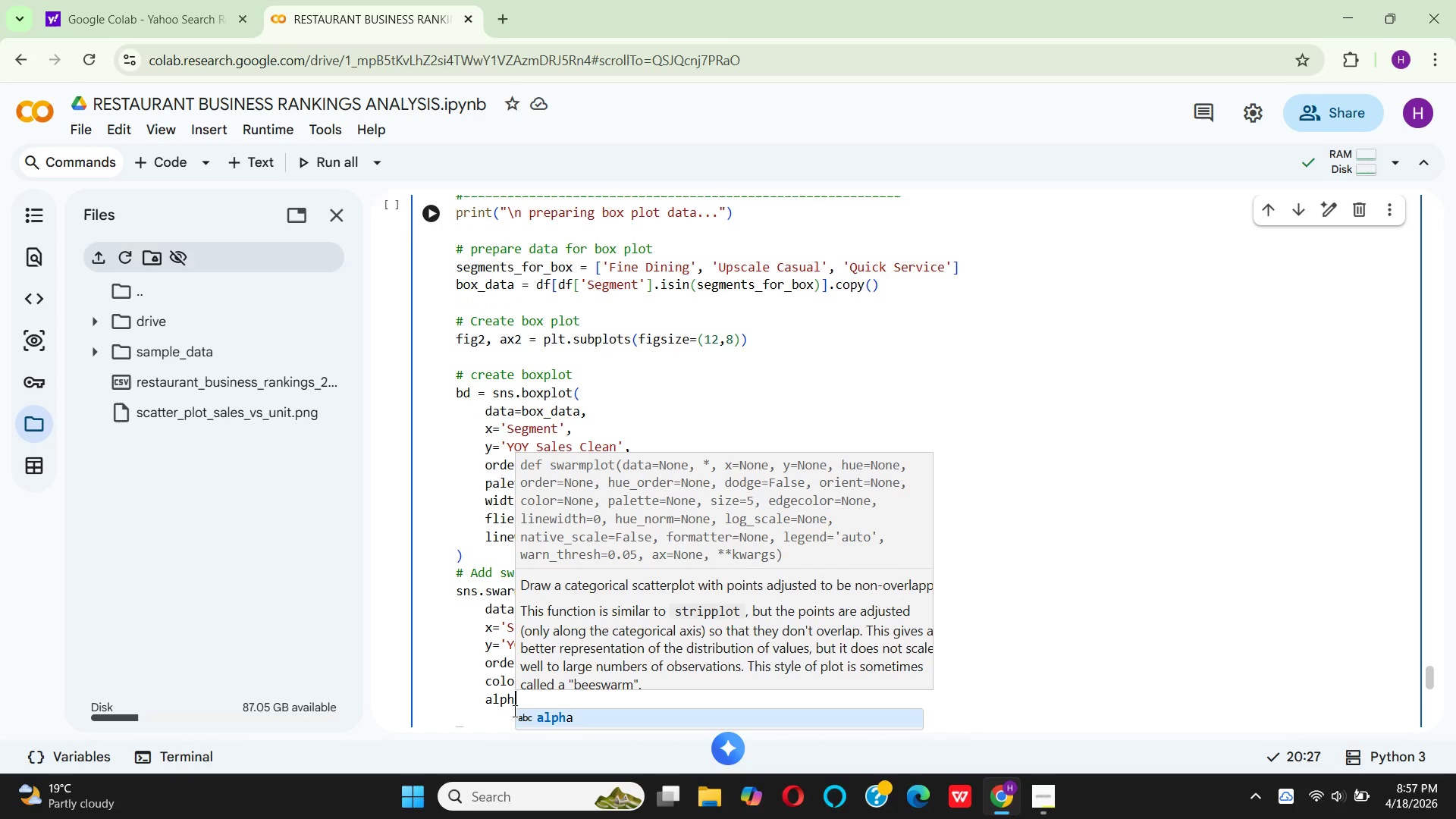 
key(Enter)
 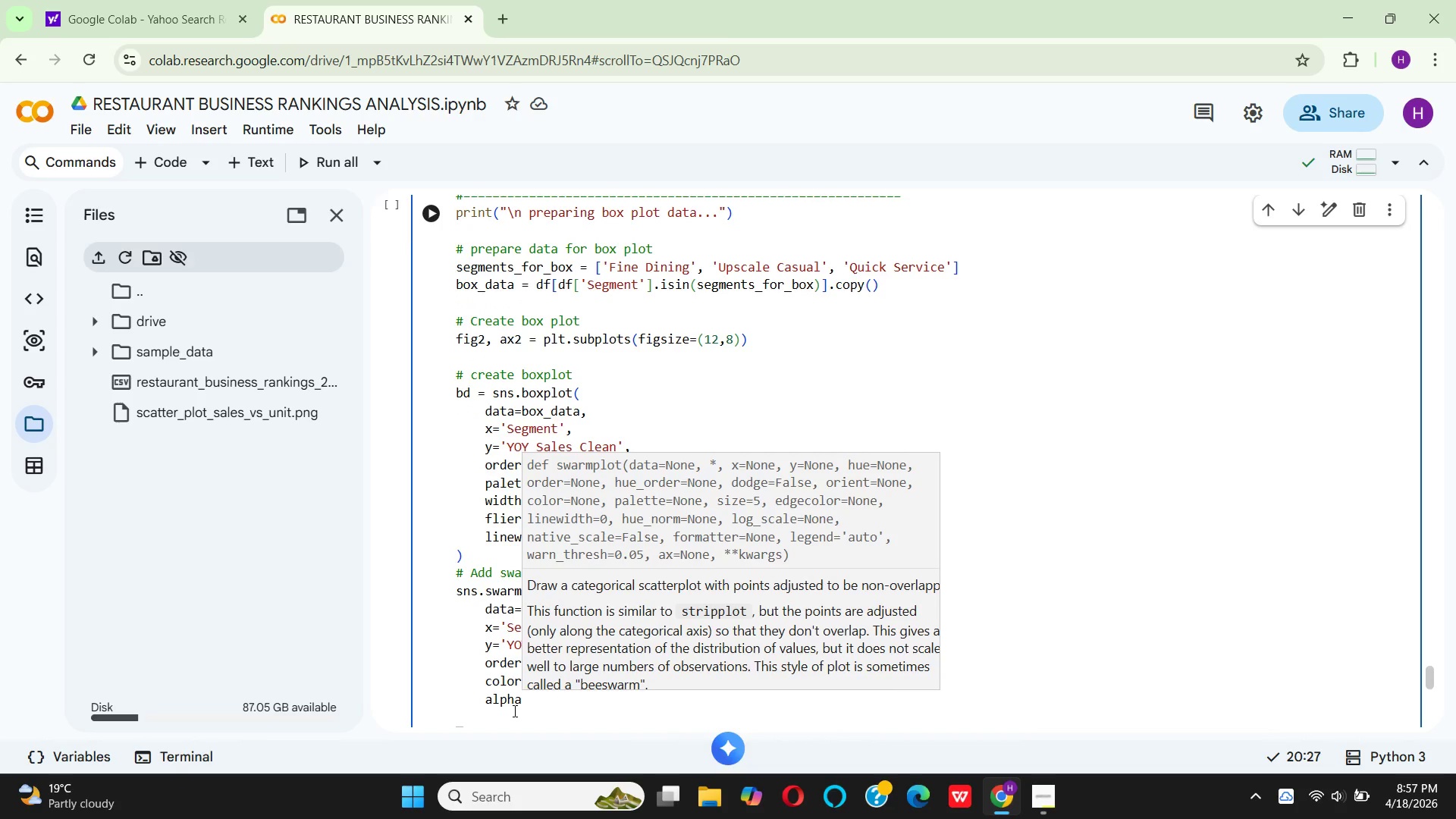 
key(Equal)
 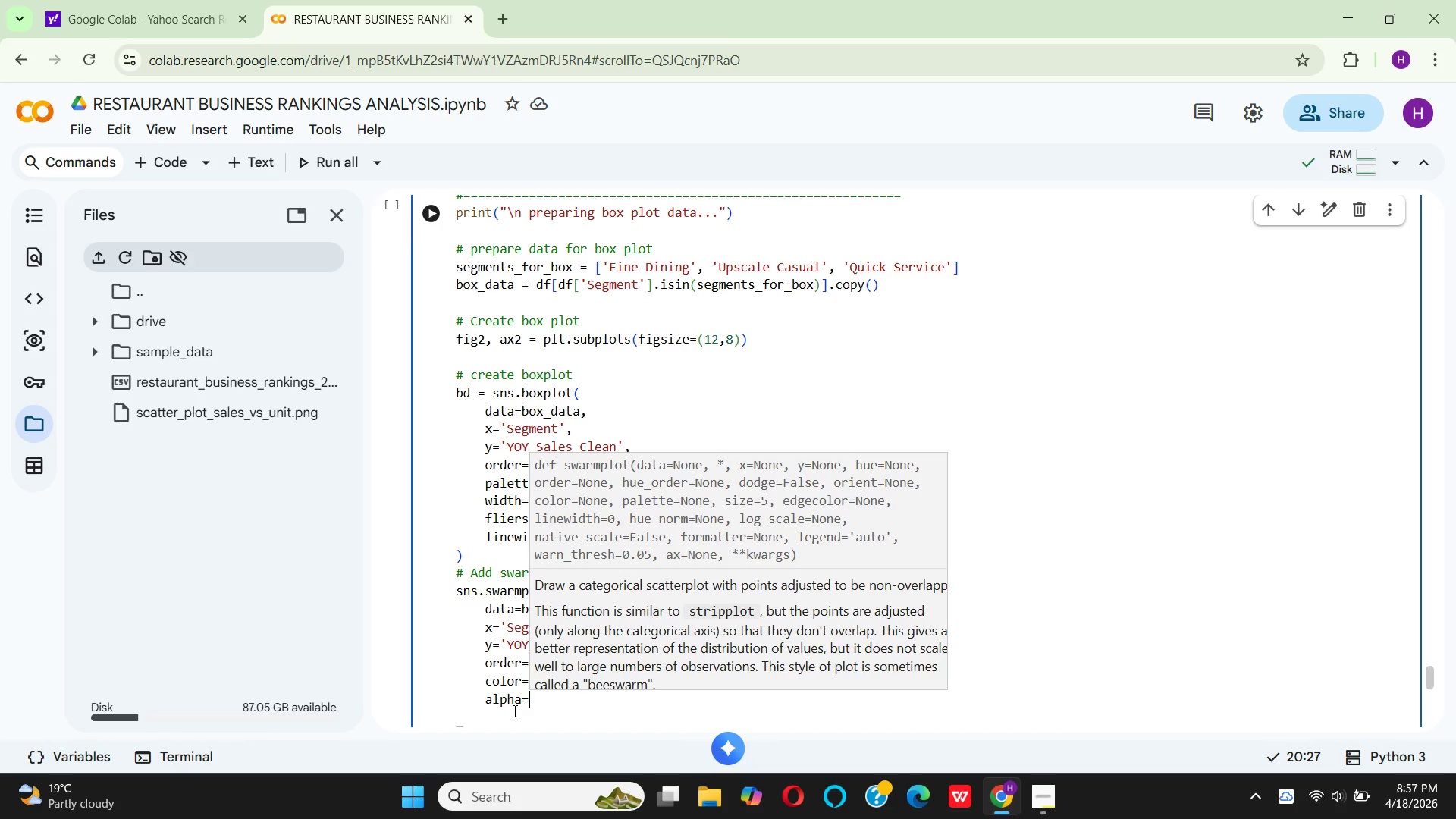 
key(0)
 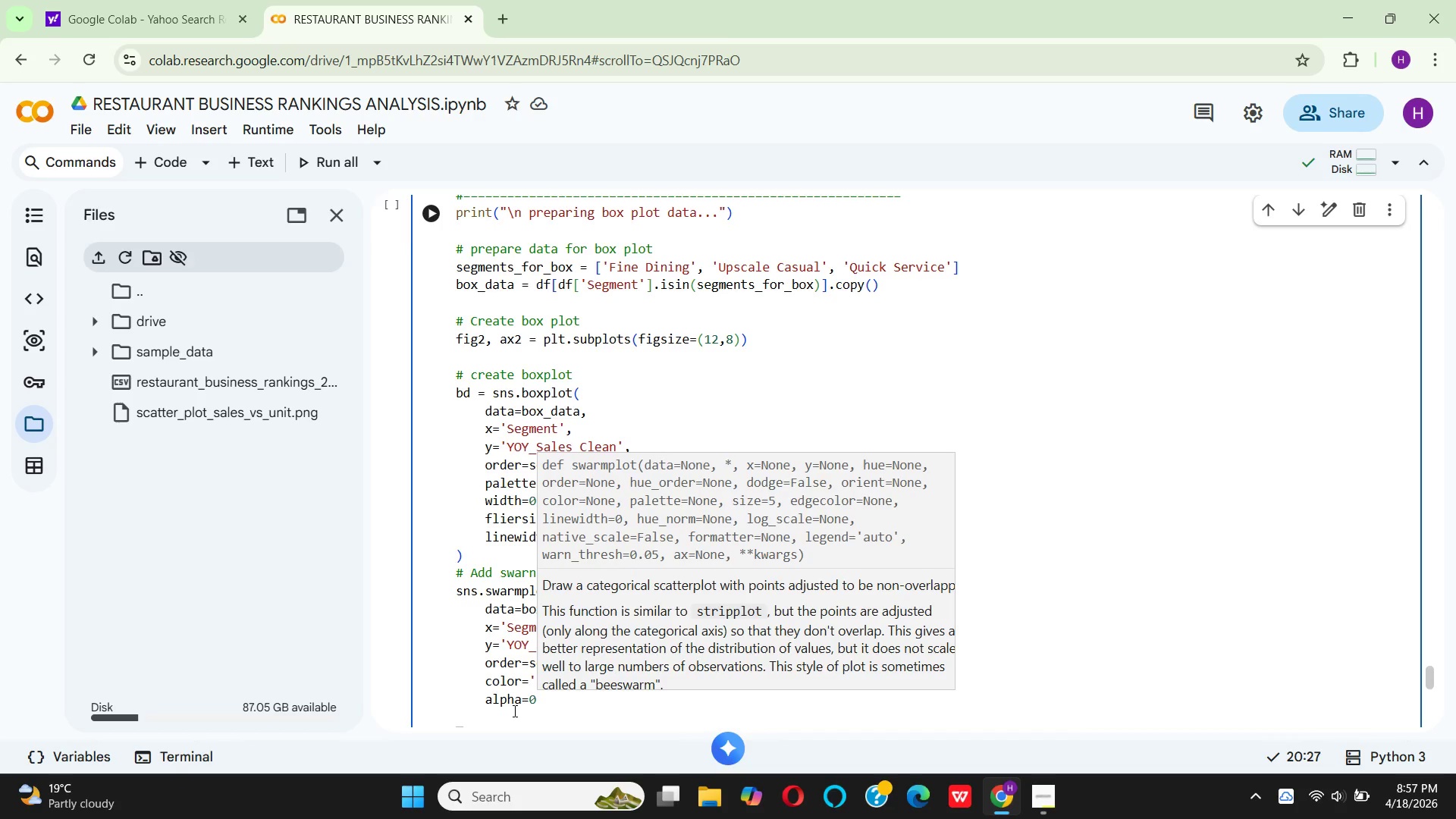 
key(Period)
 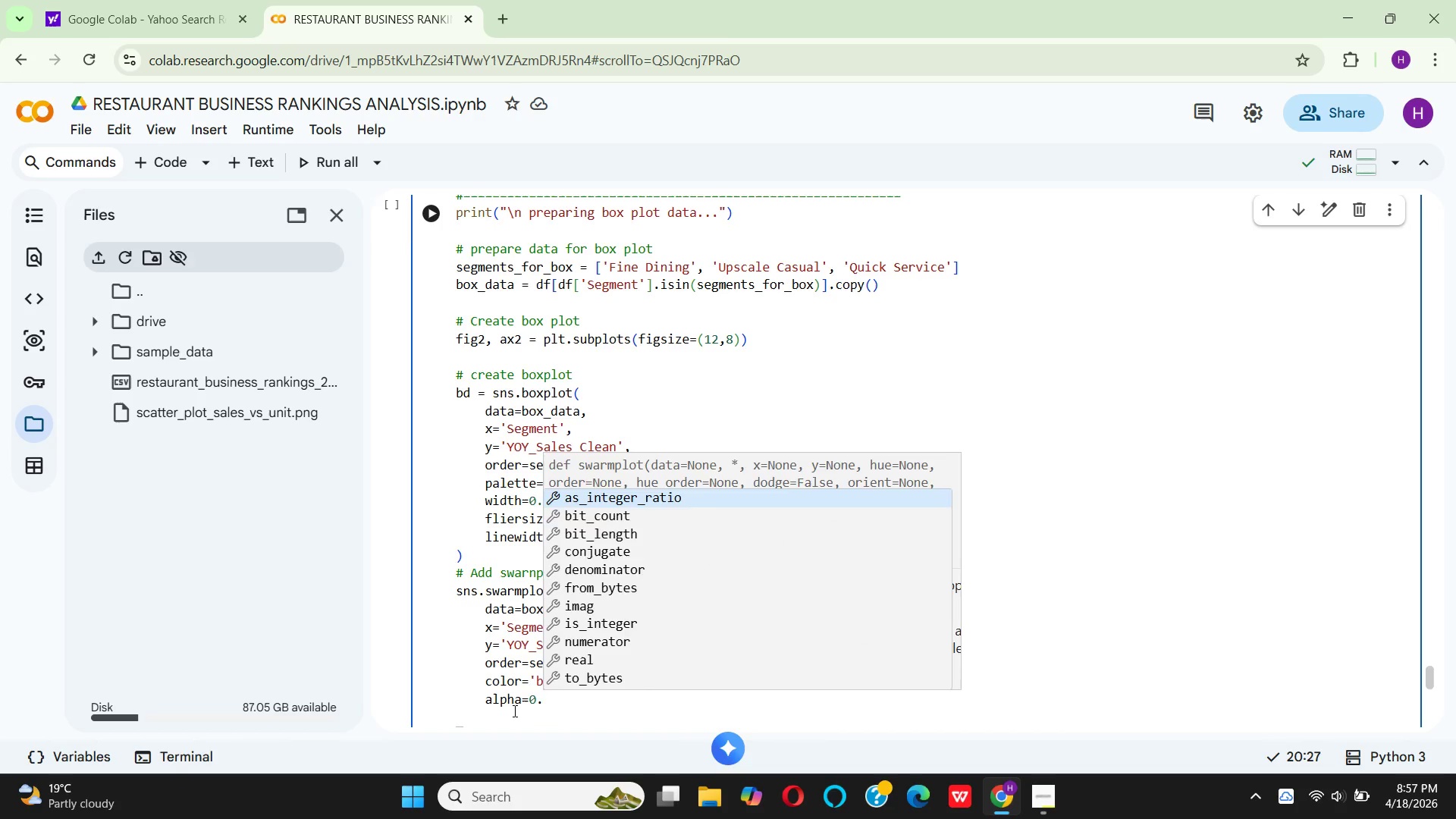 
key(4)
 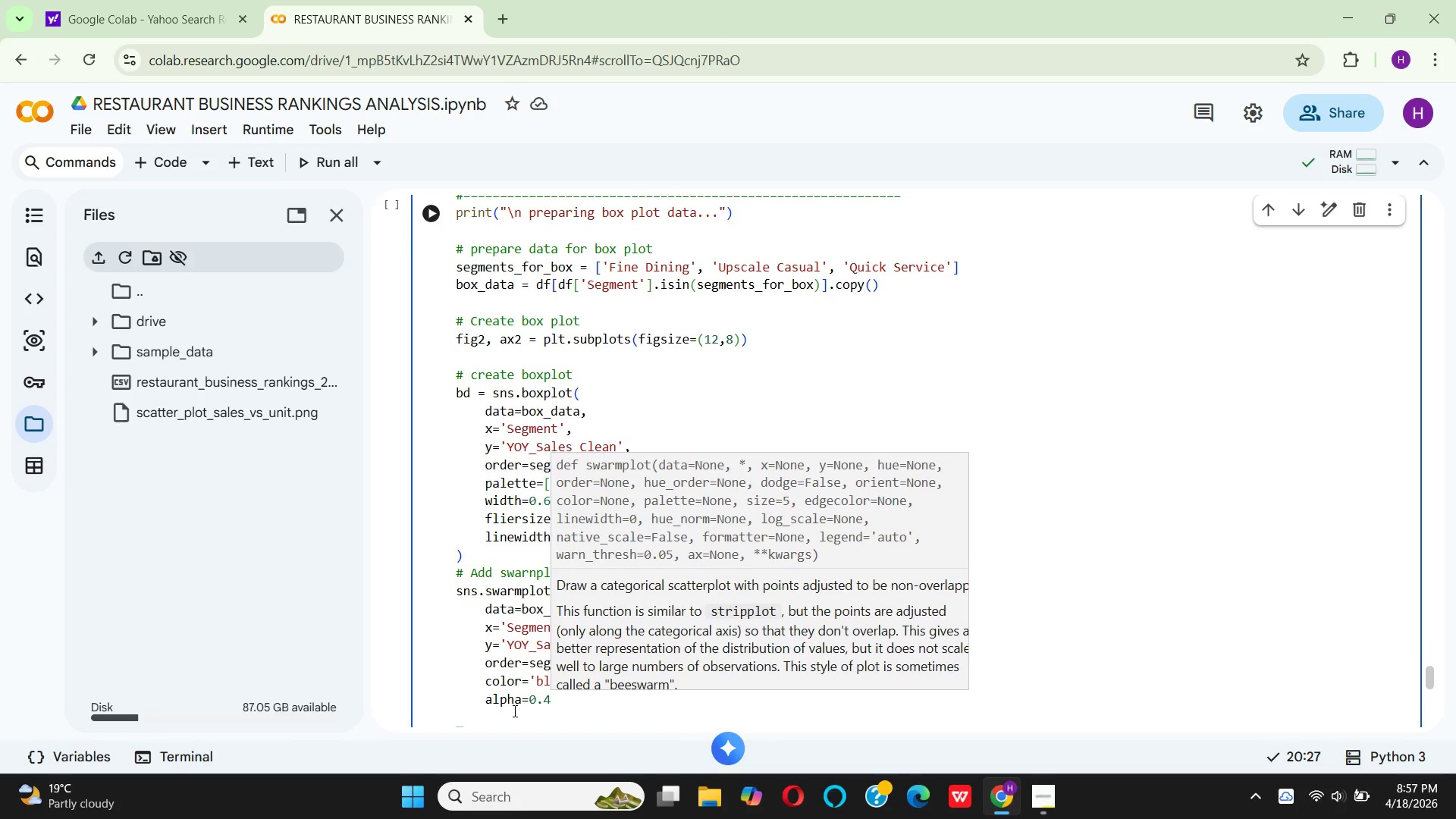 
key(Comma)
 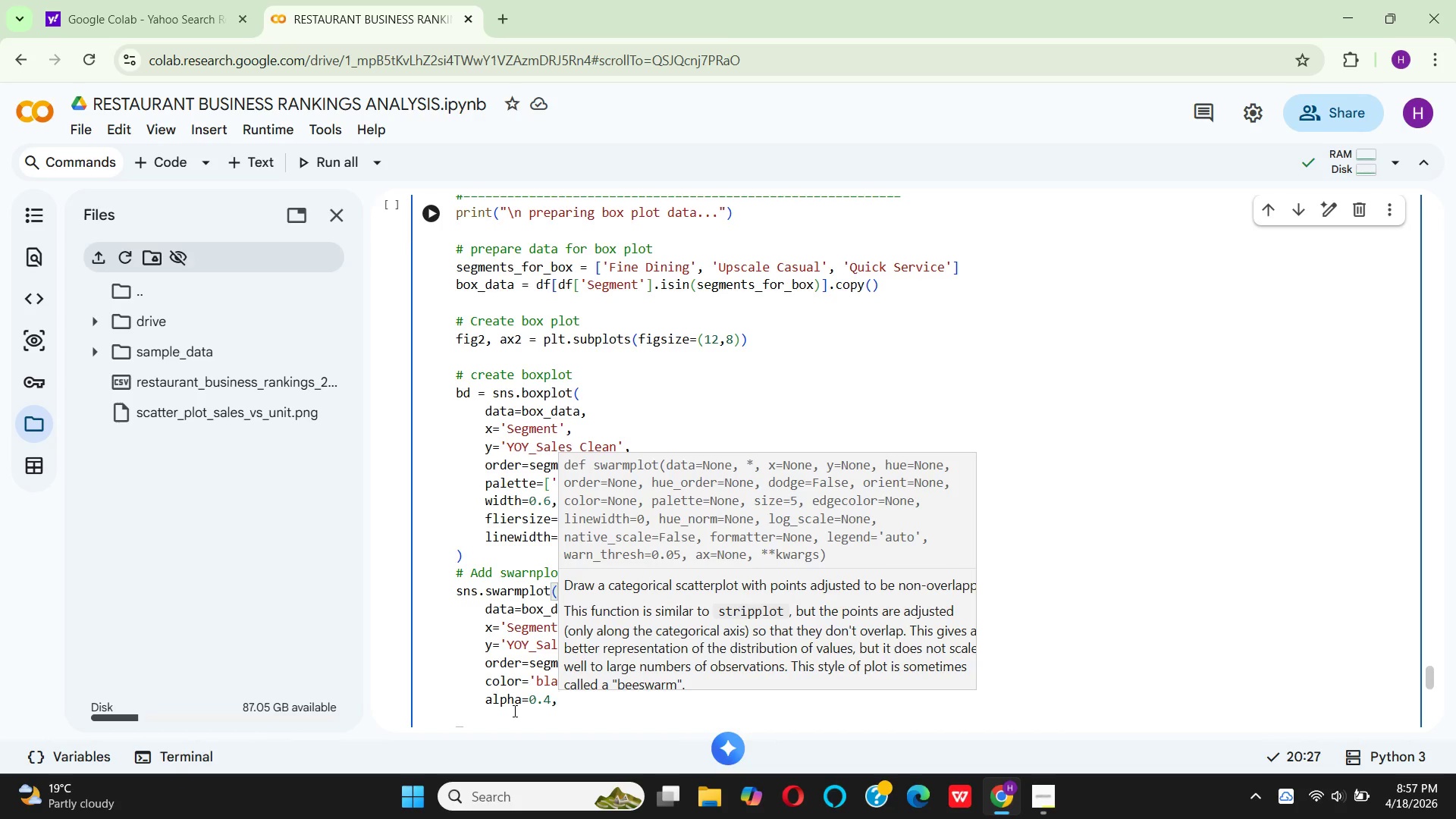 
key(Enter)
 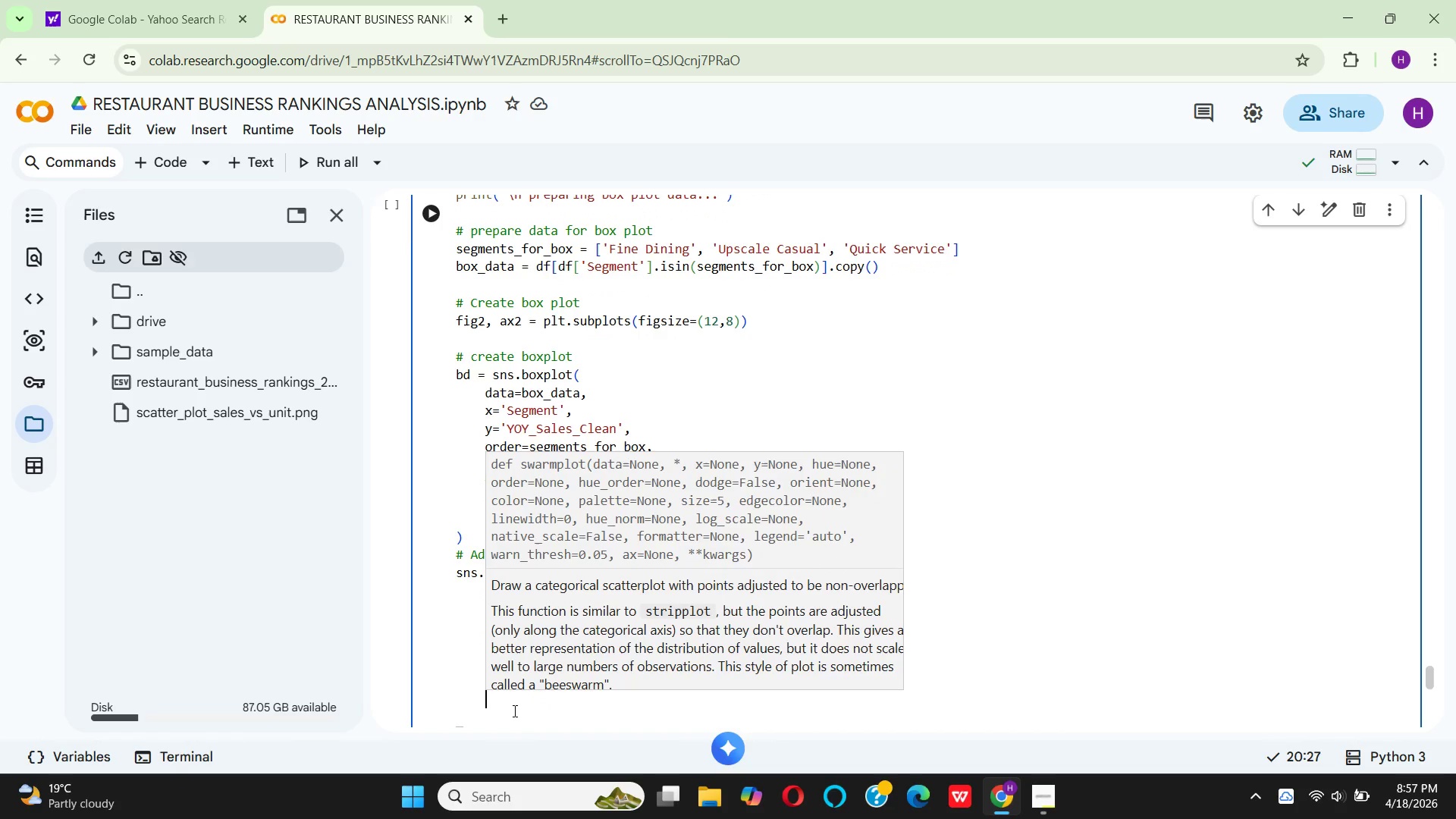 
type(size)
 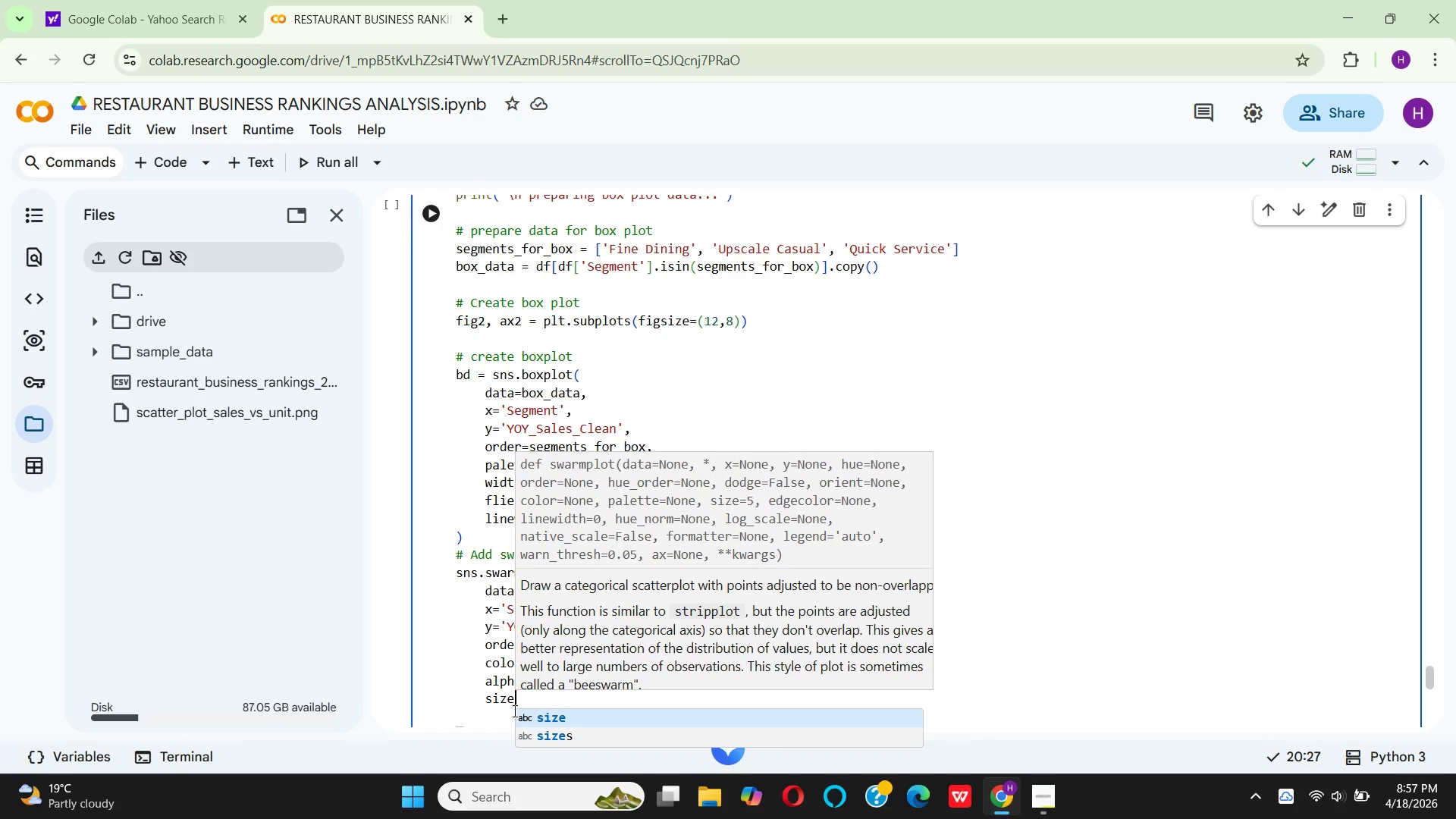 
key(Enter)
 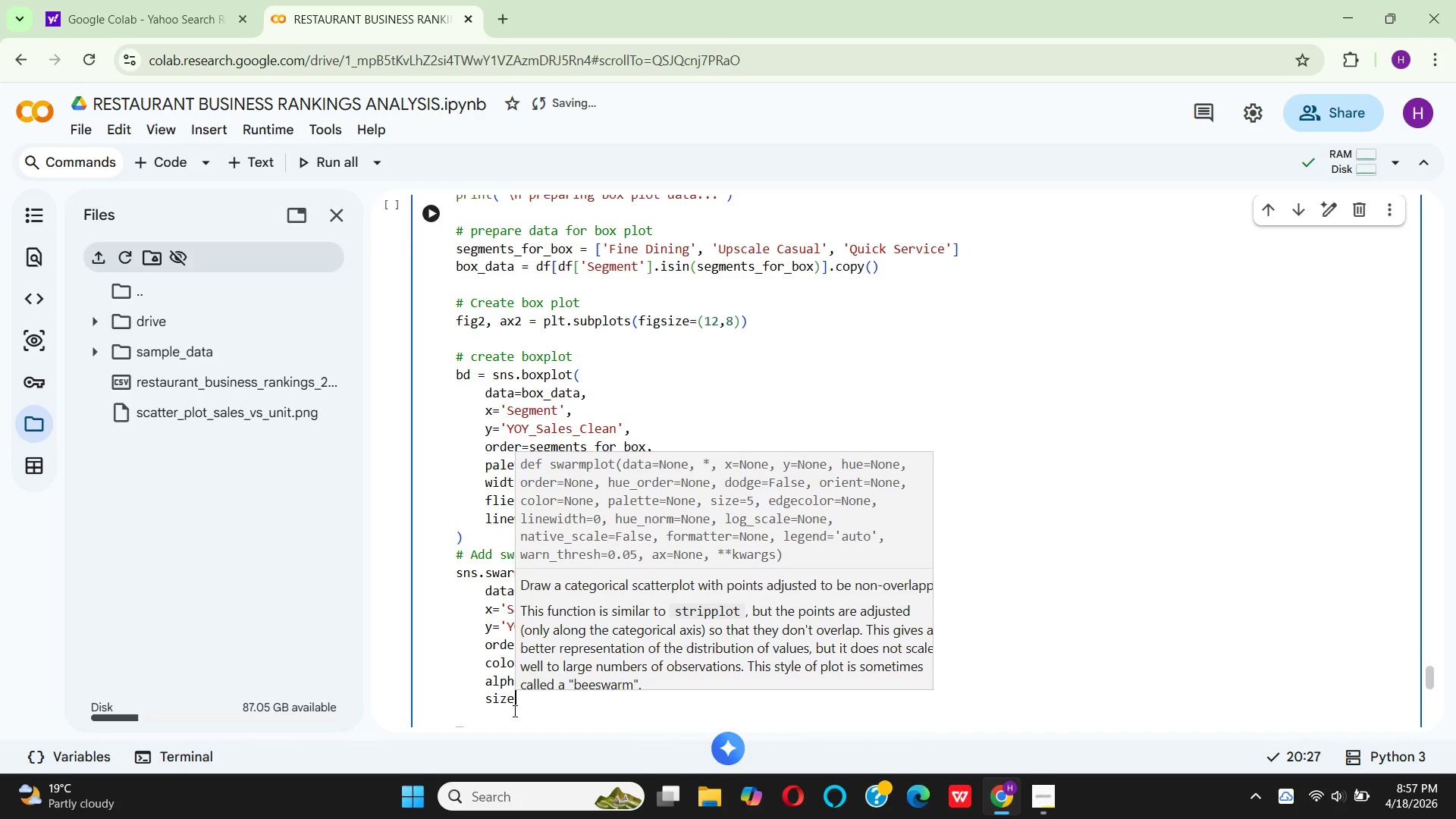 
key(Equal)
 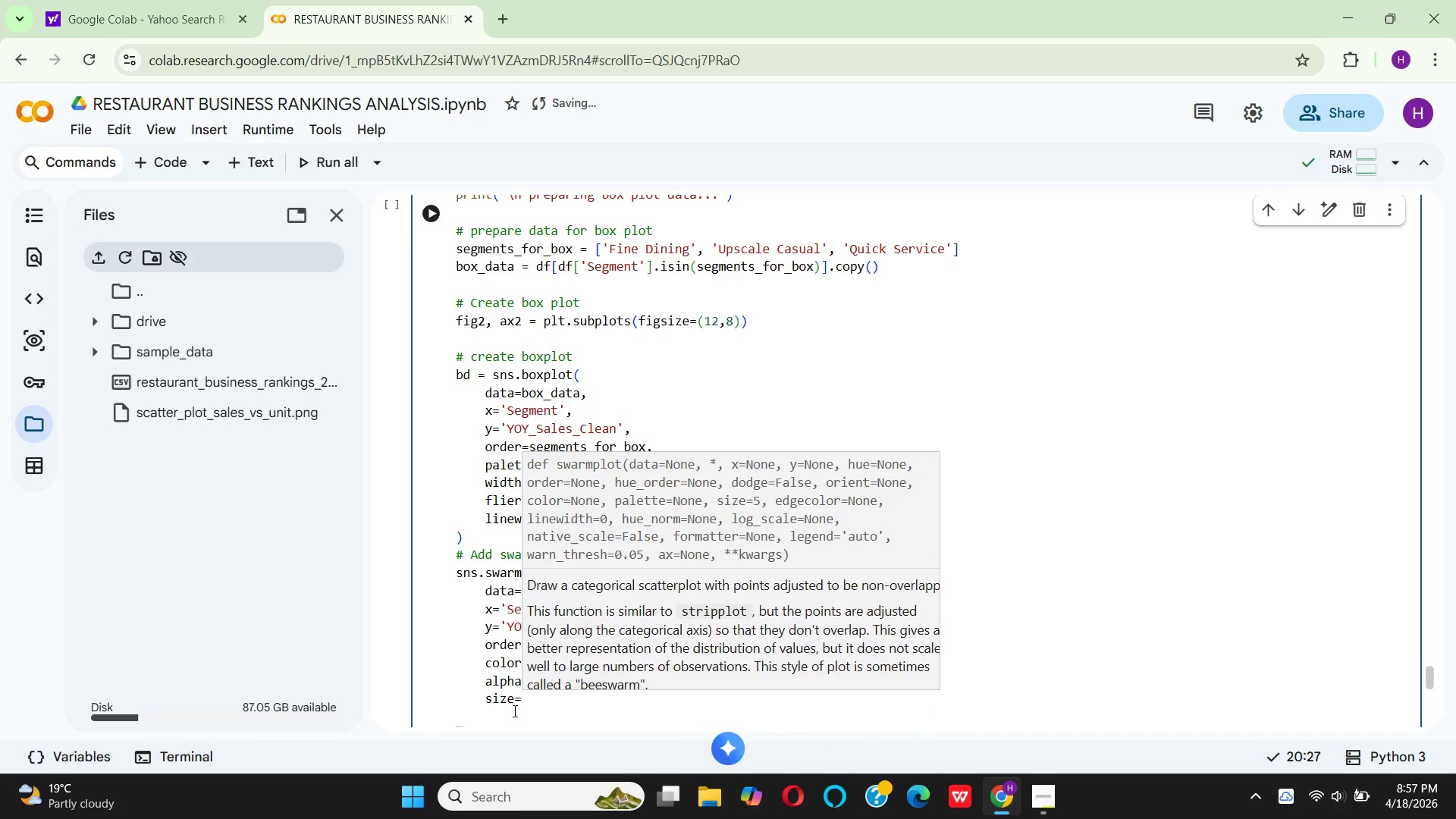 
key(5)
 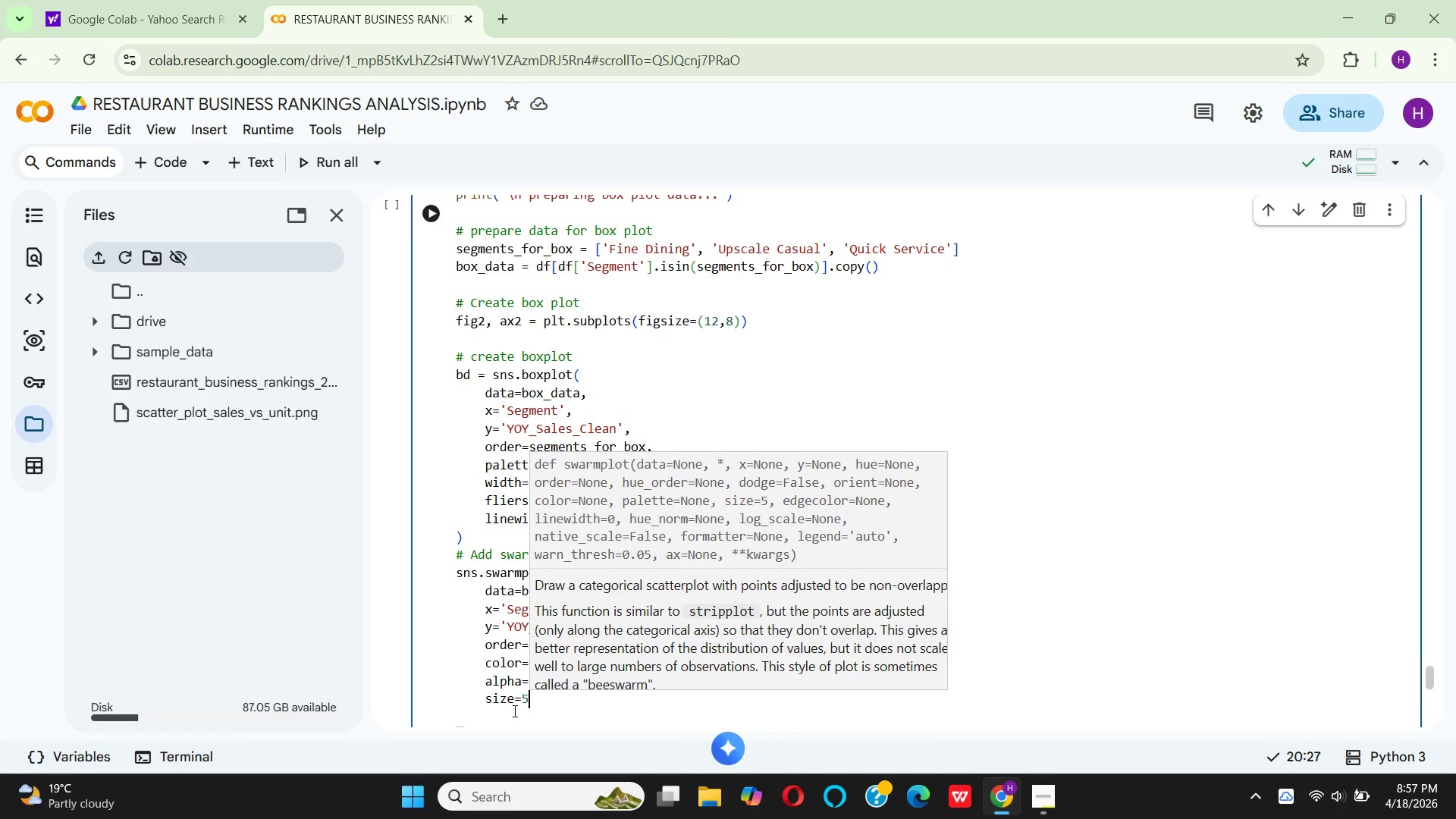 
key(Enter)
 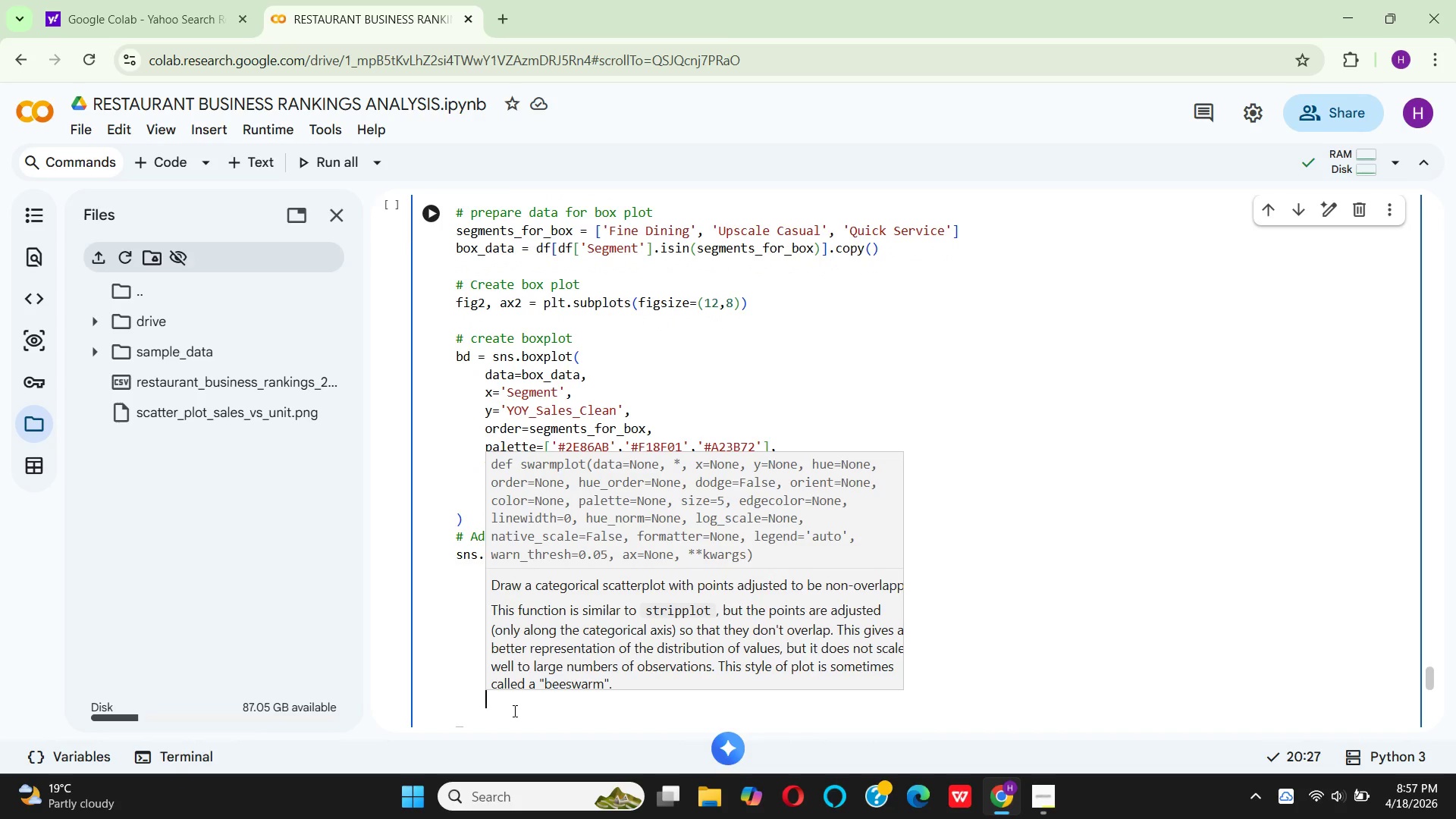 
key(Shift+0)
 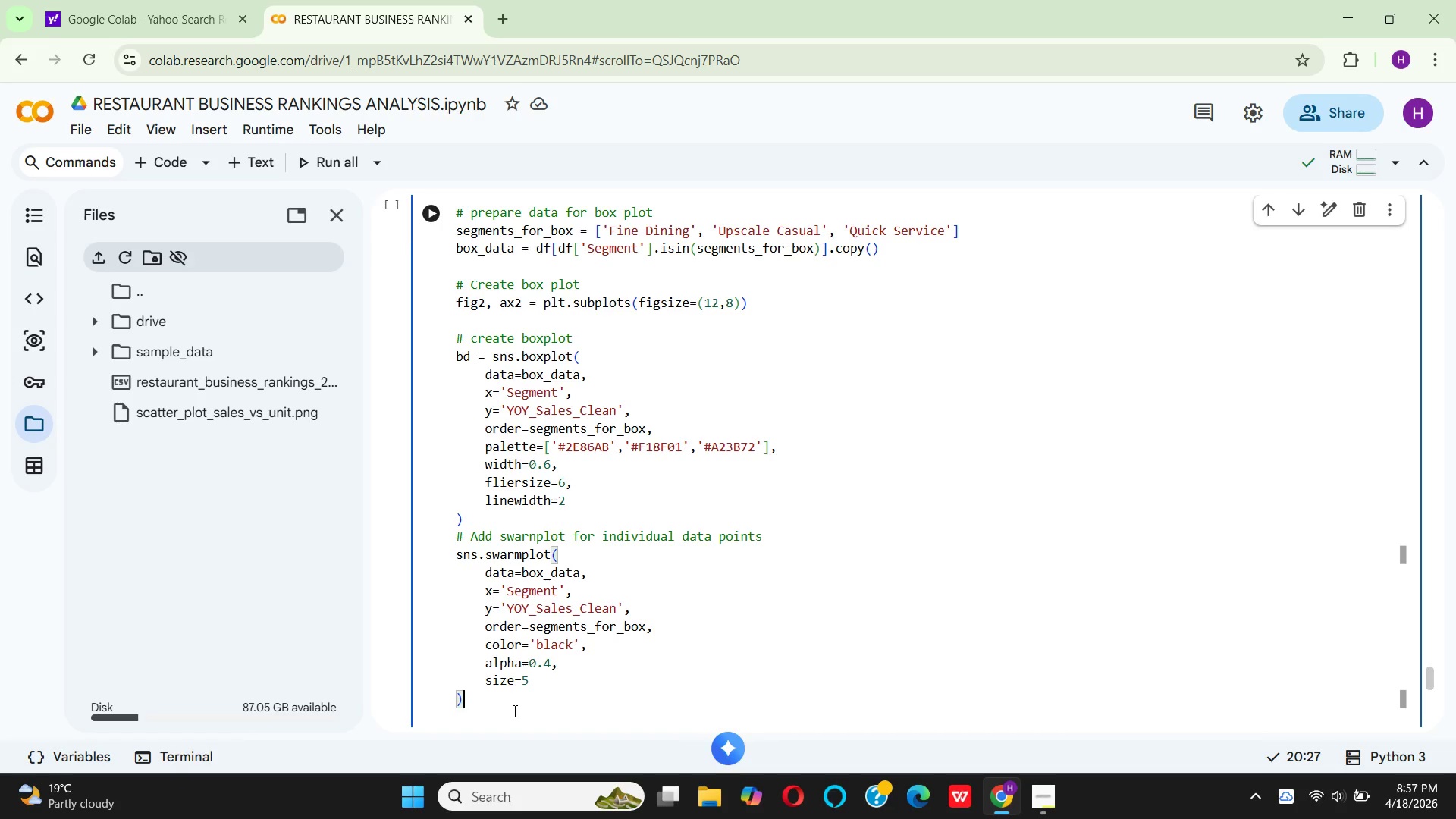 
key(Enter)
 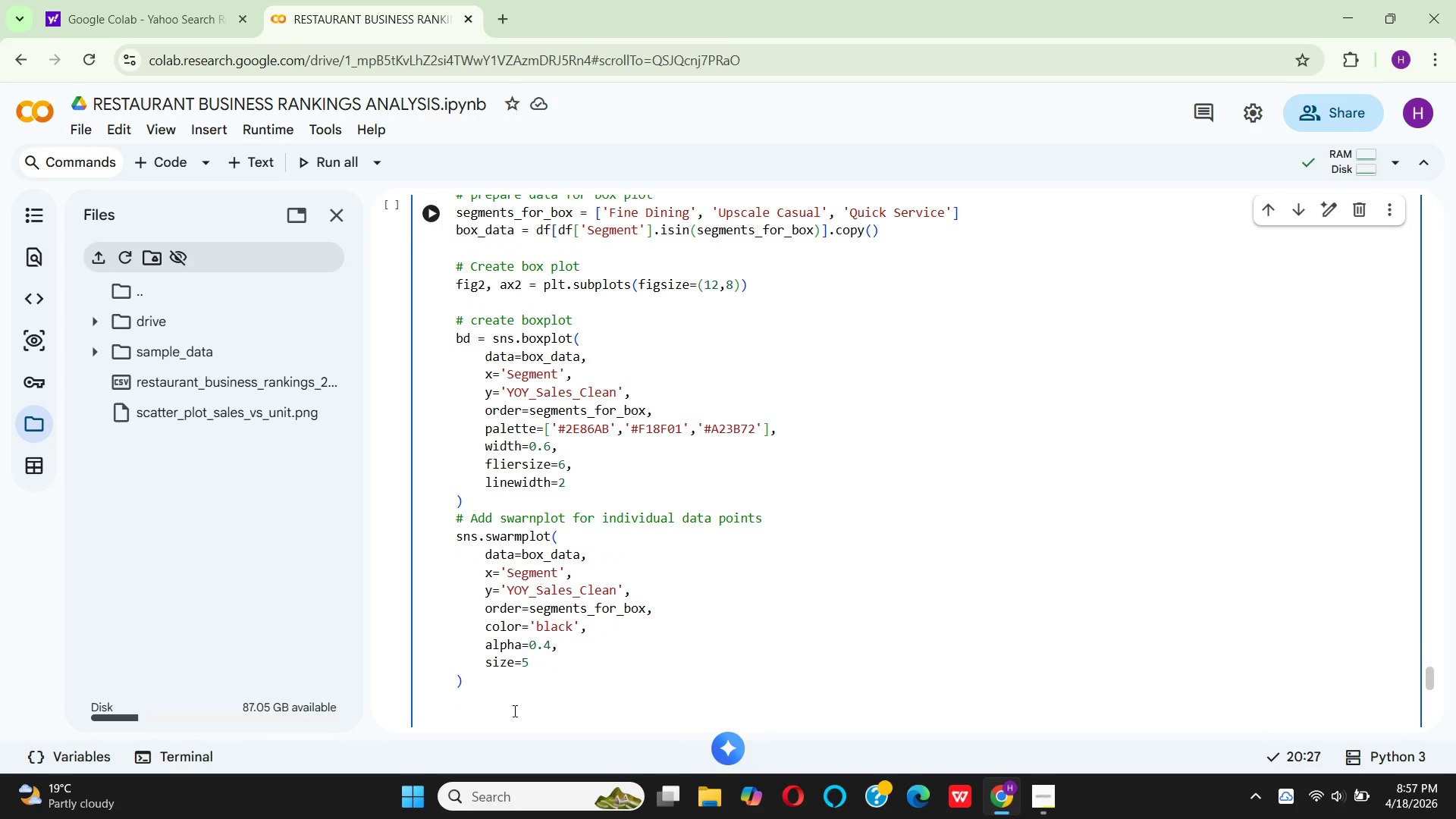 
type(# Add labels and t)
 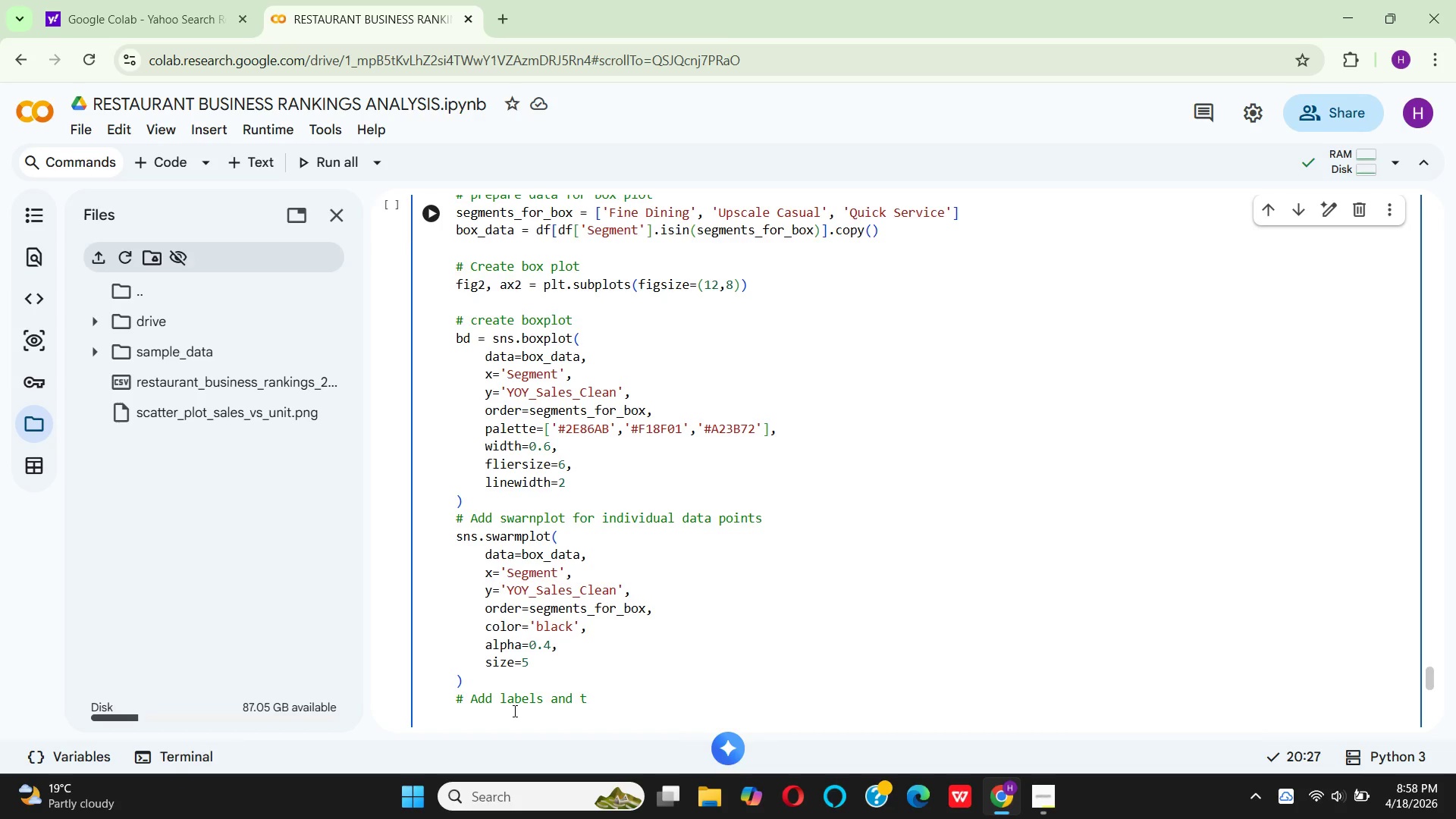 
type(itle)
 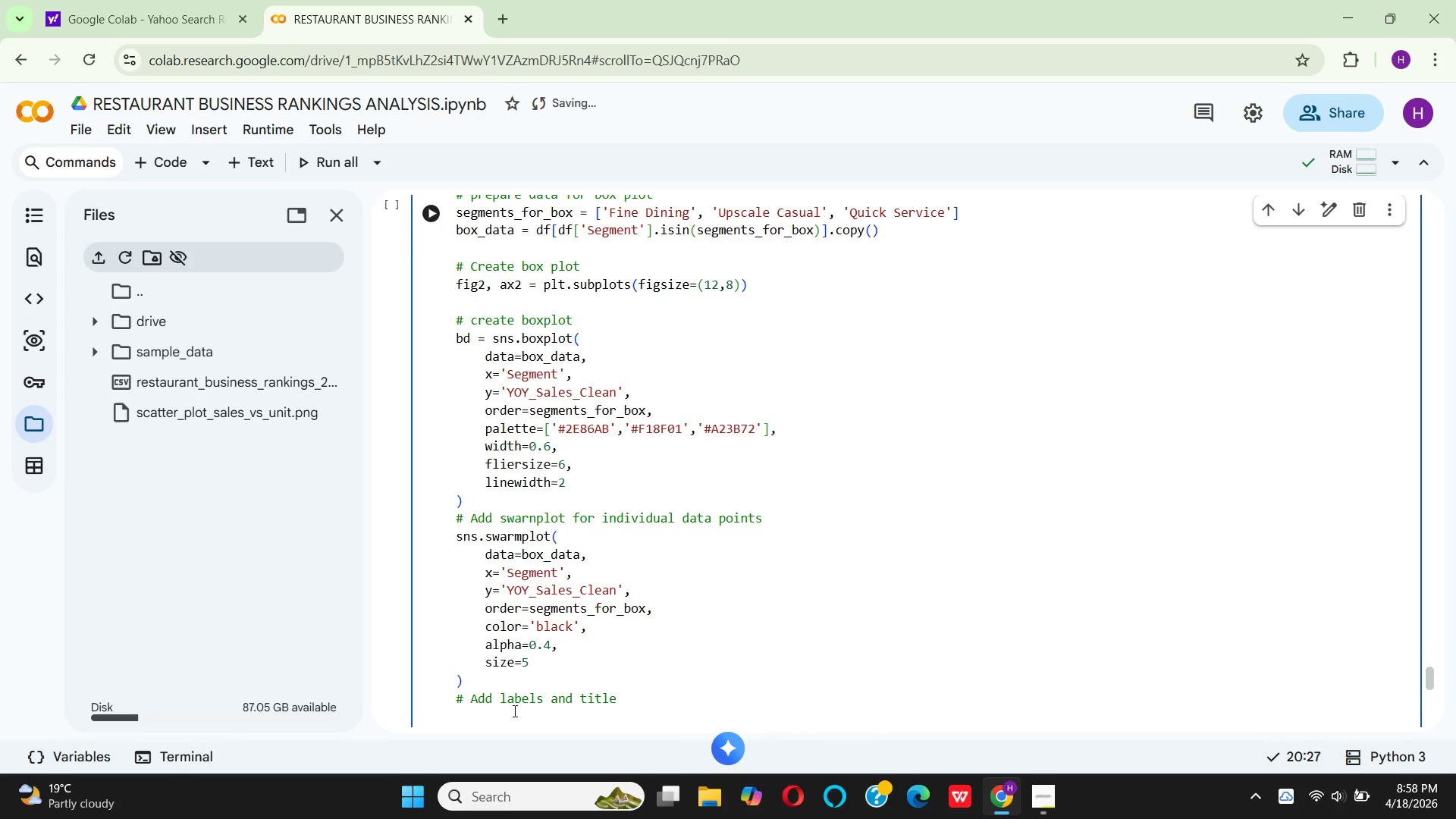 
wait(37.72)
 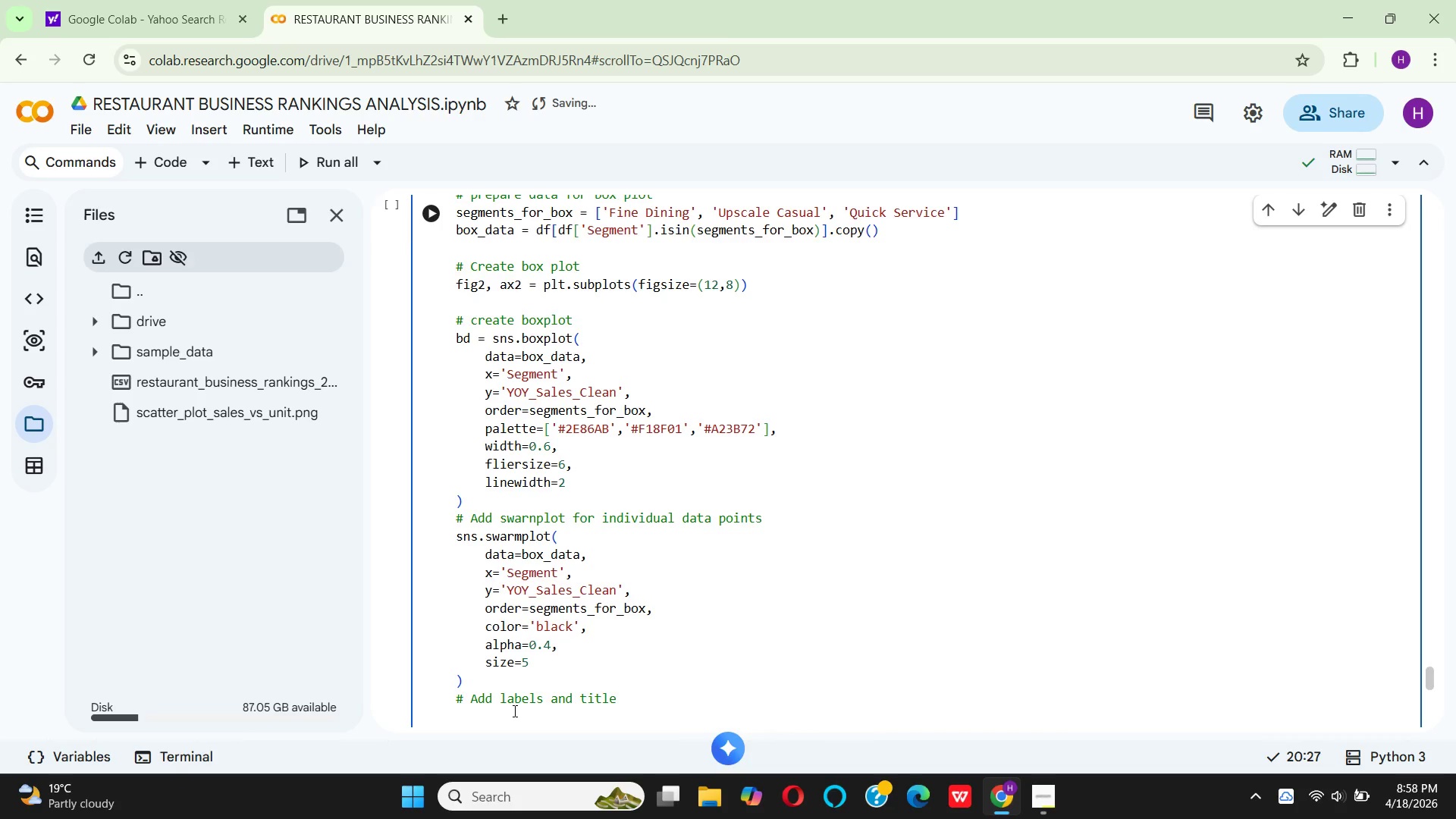 
key(Enter)
 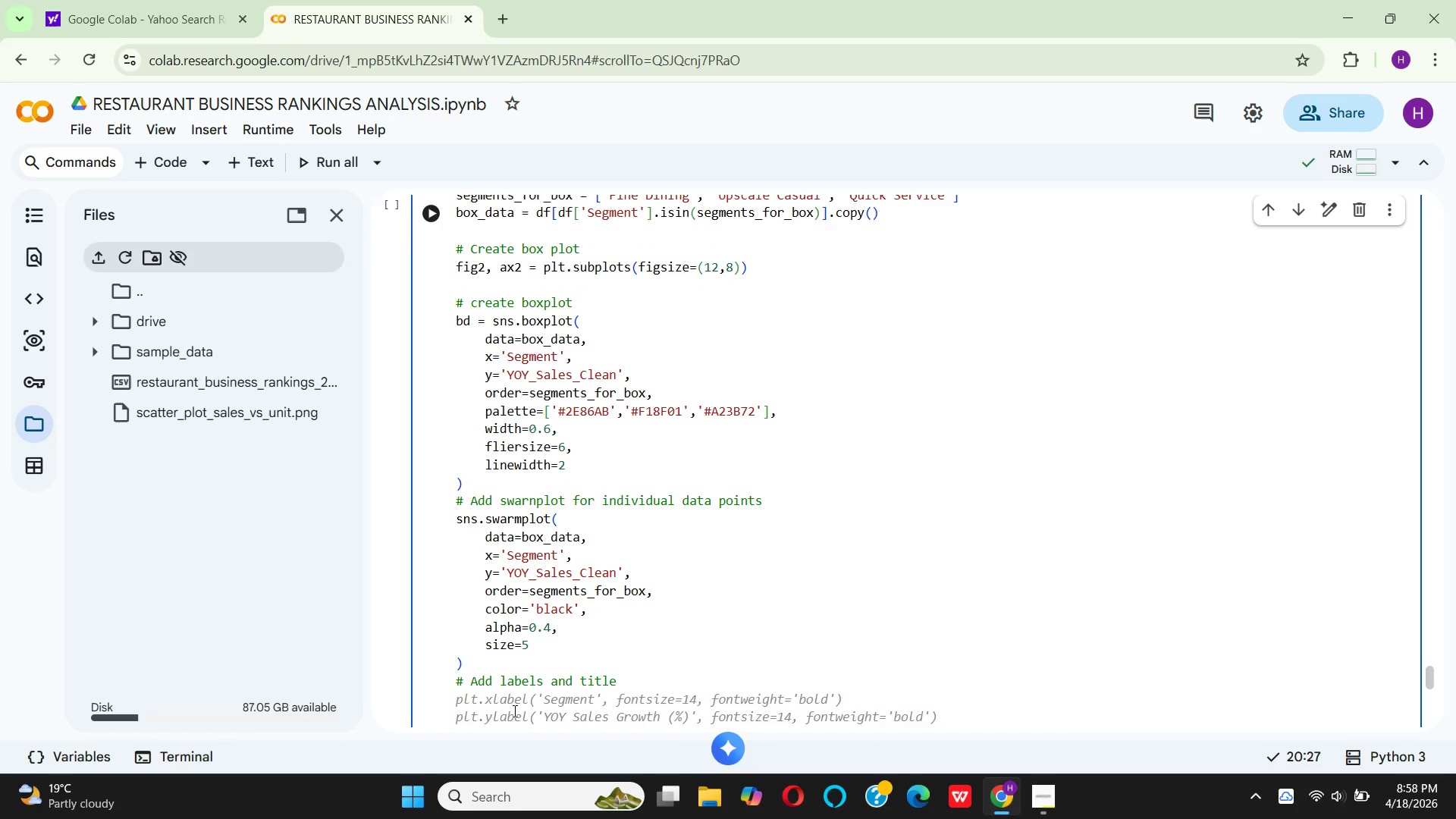 
type(plt.xl)
 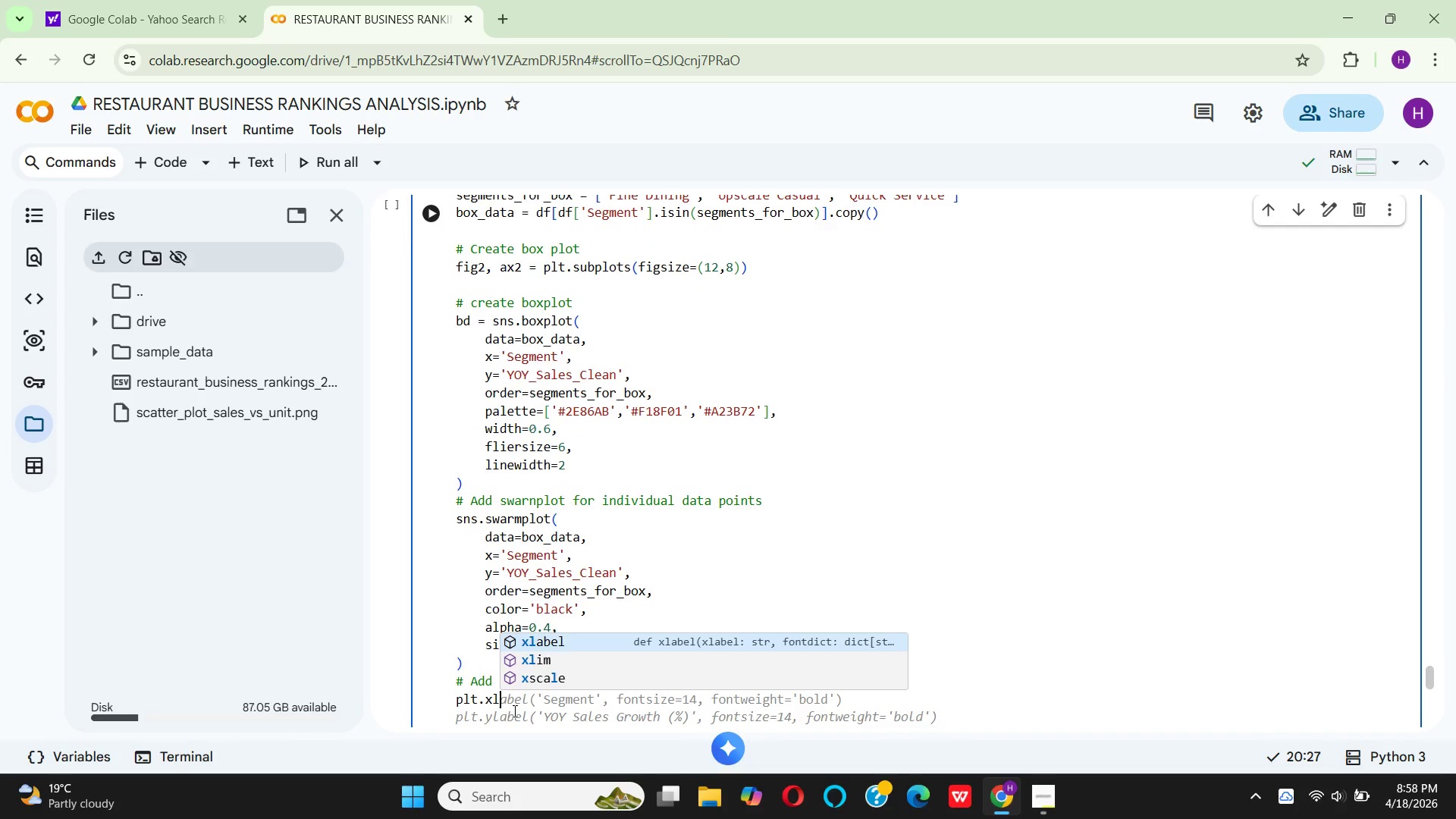 
key(Enter)
 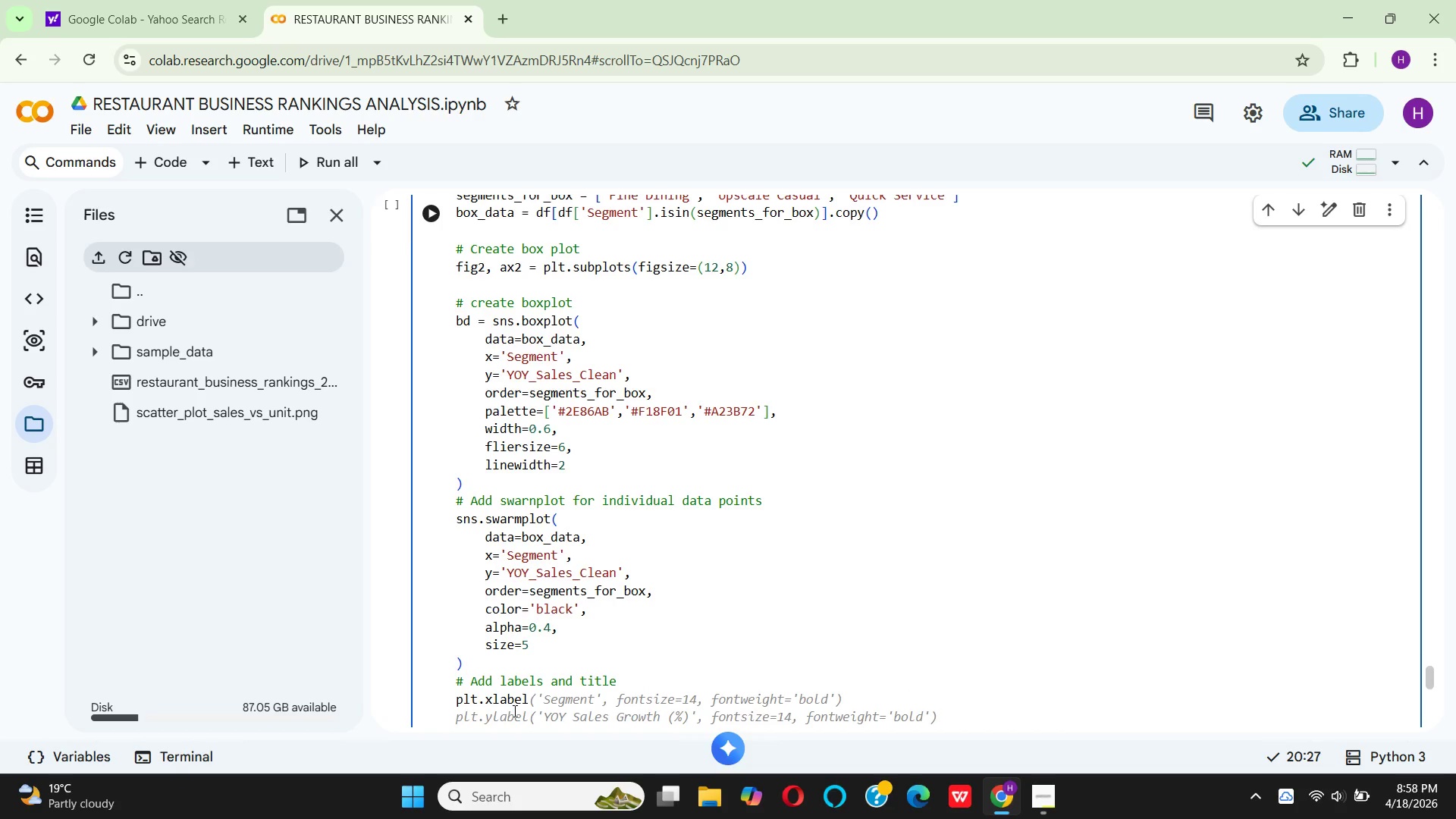 
key(Shift+9)
 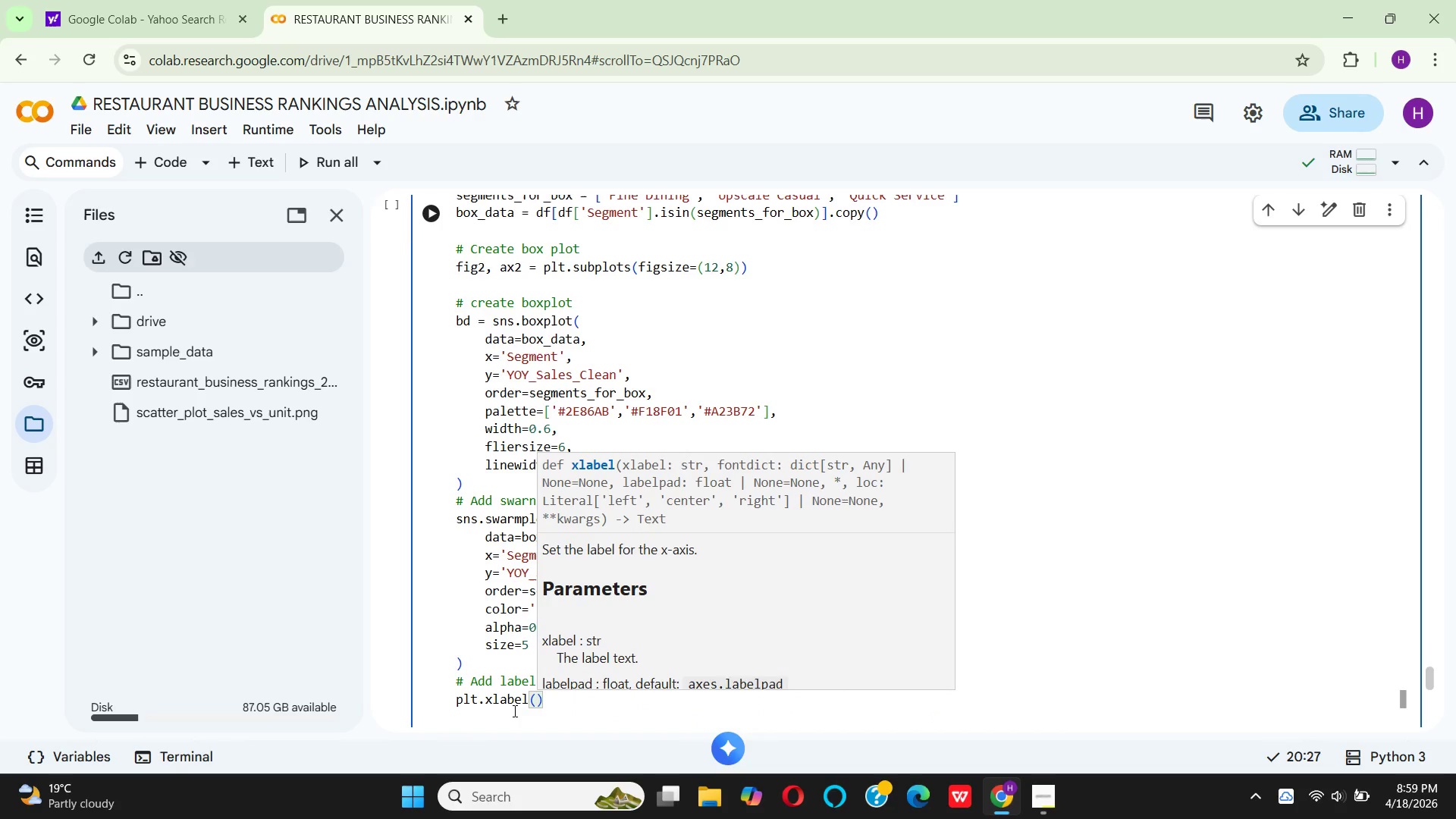 
key(Quote)
 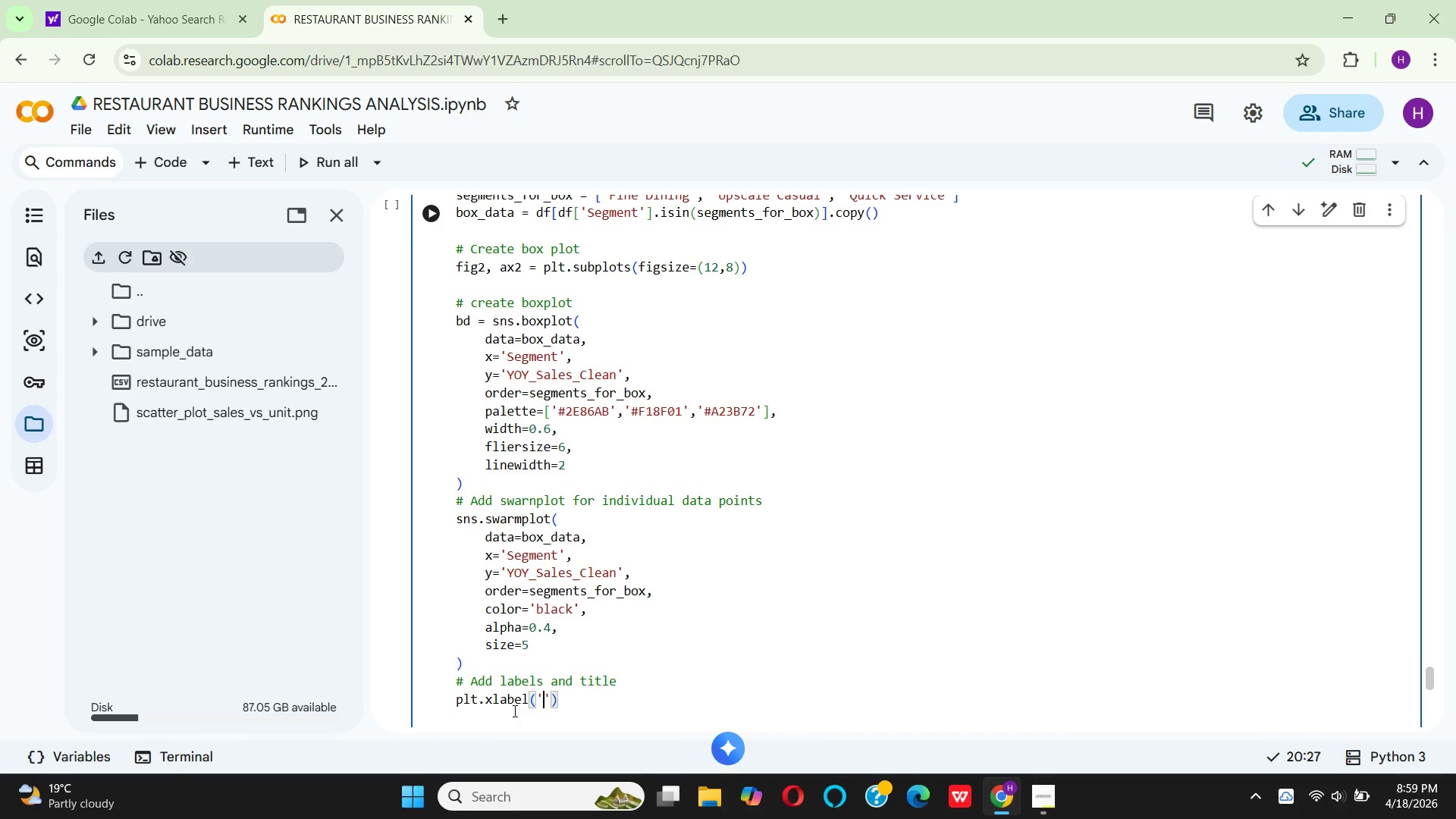 
wait(5.81)
 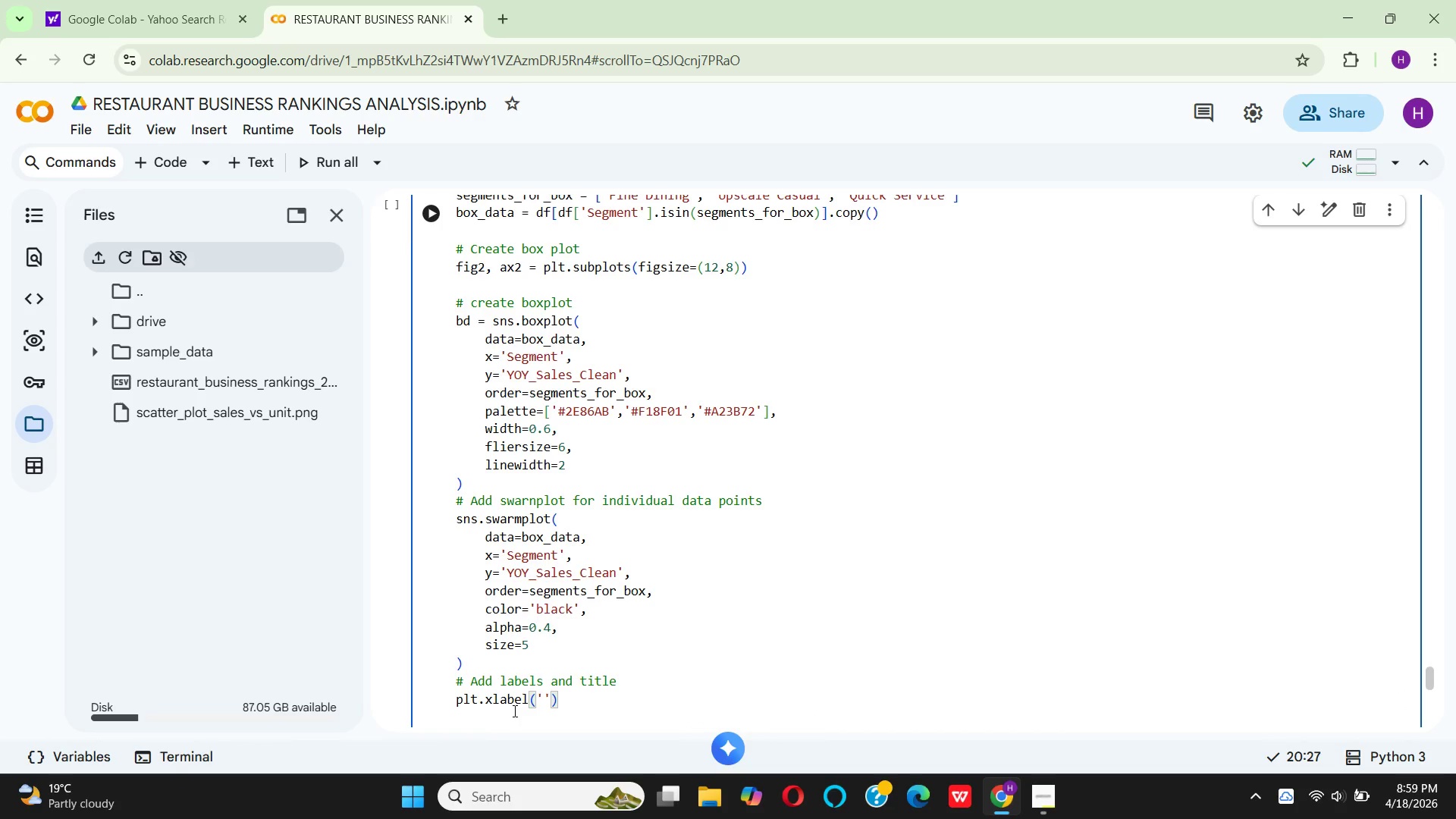 
type(Restaurany)
key(Backspace)
type(t Segment)
 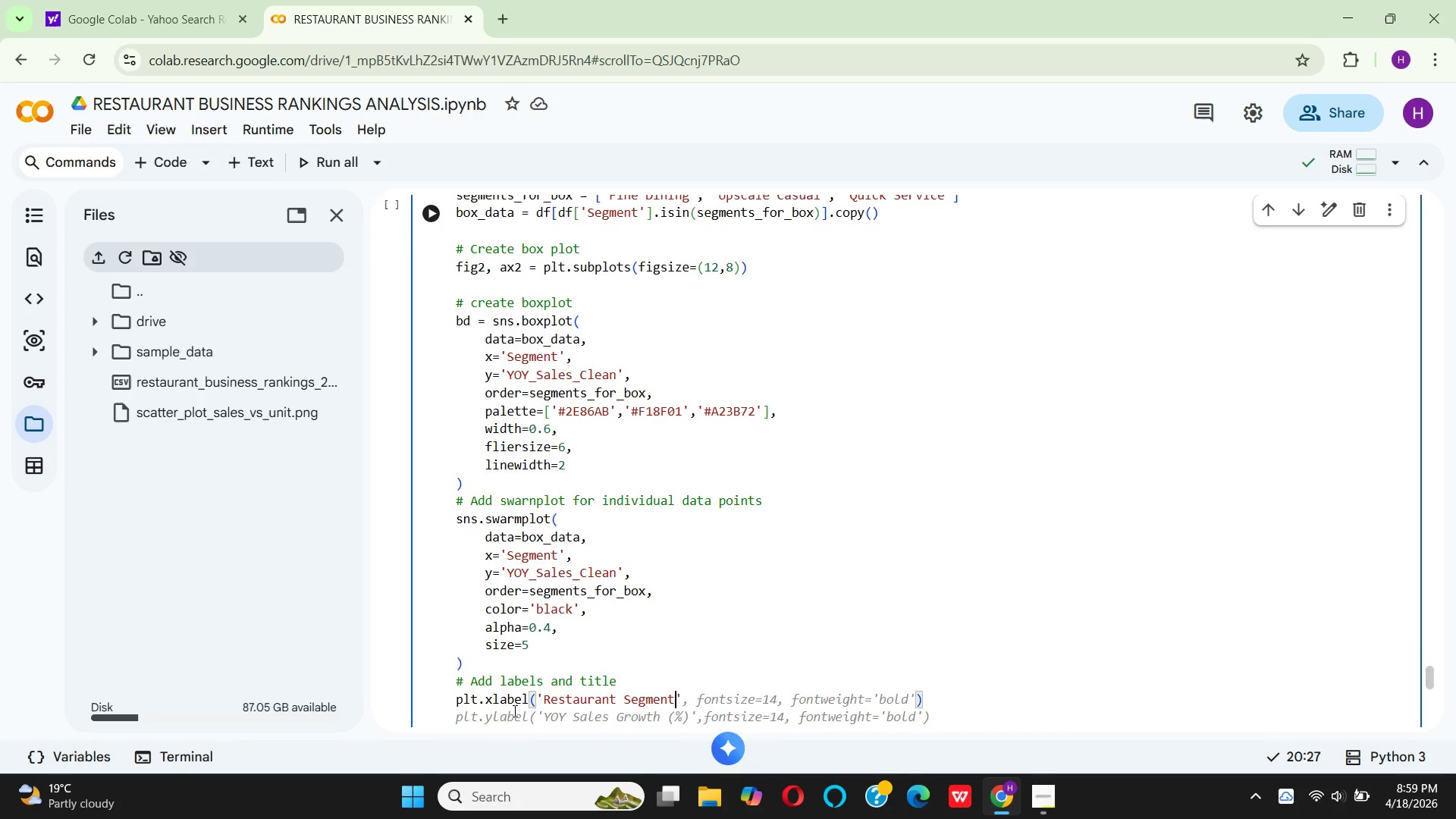 
key(ArrowRight)
 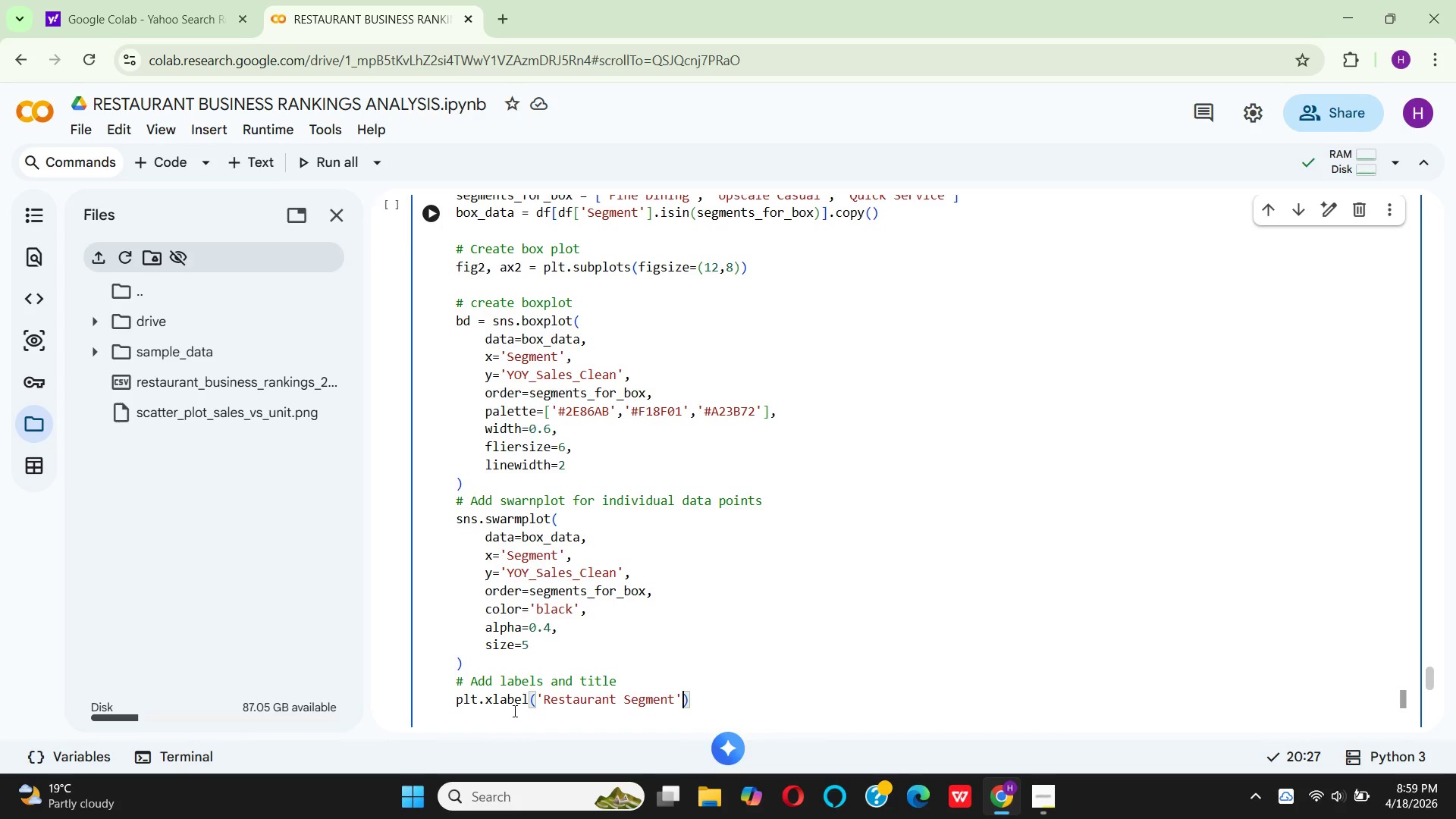 
key(Comma)
 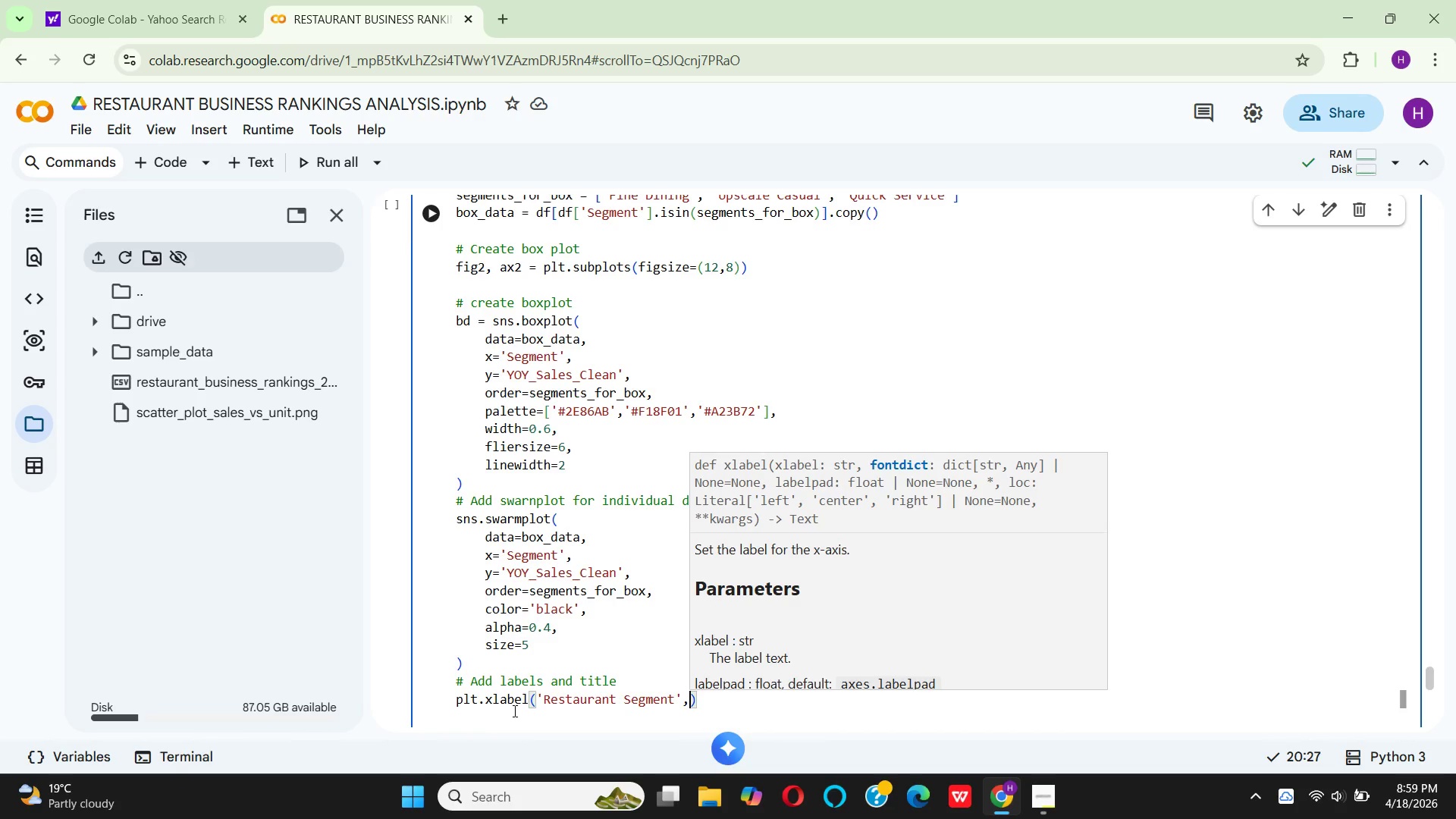 
key(Space)
 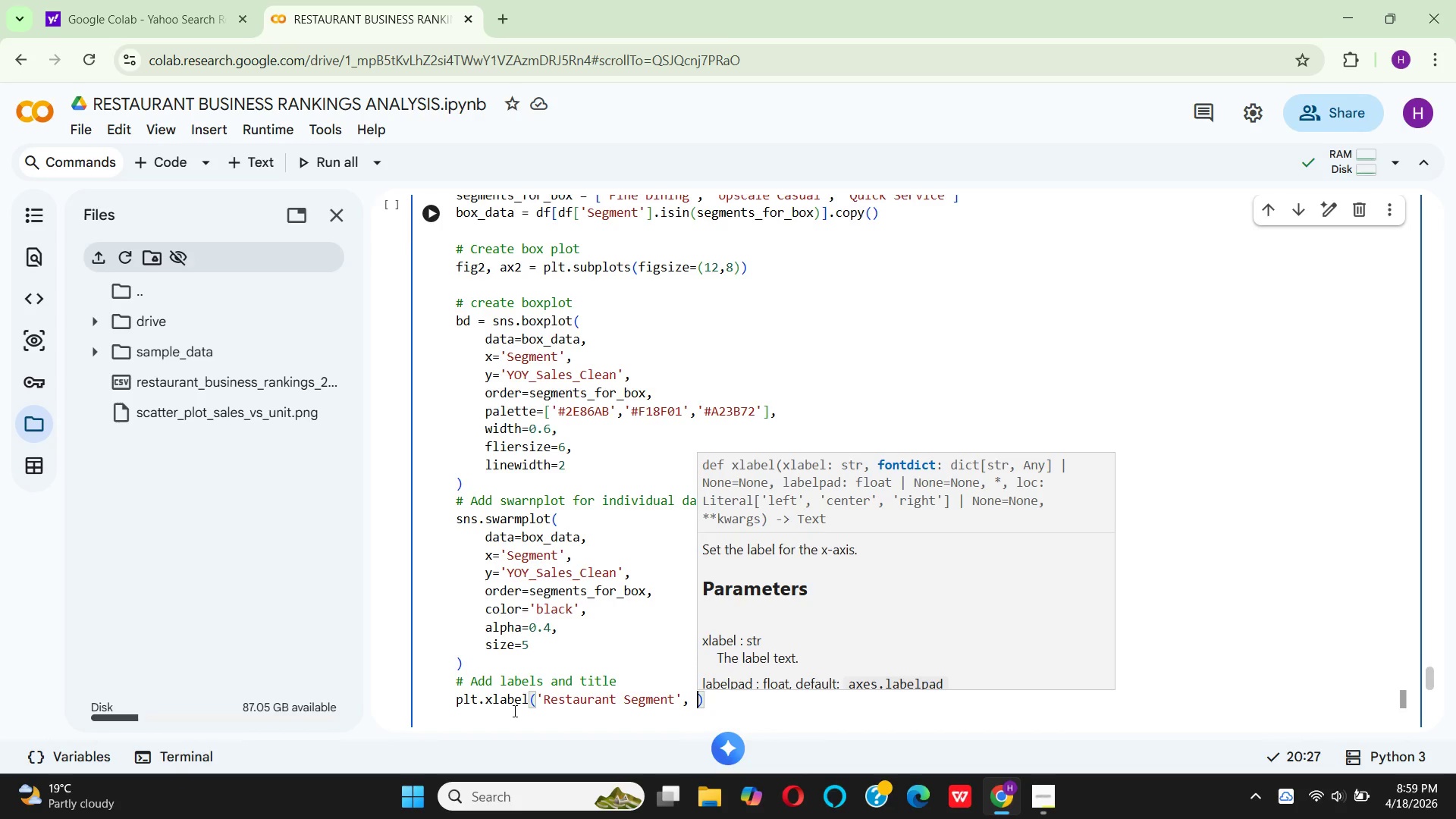 
wait(11.05)
 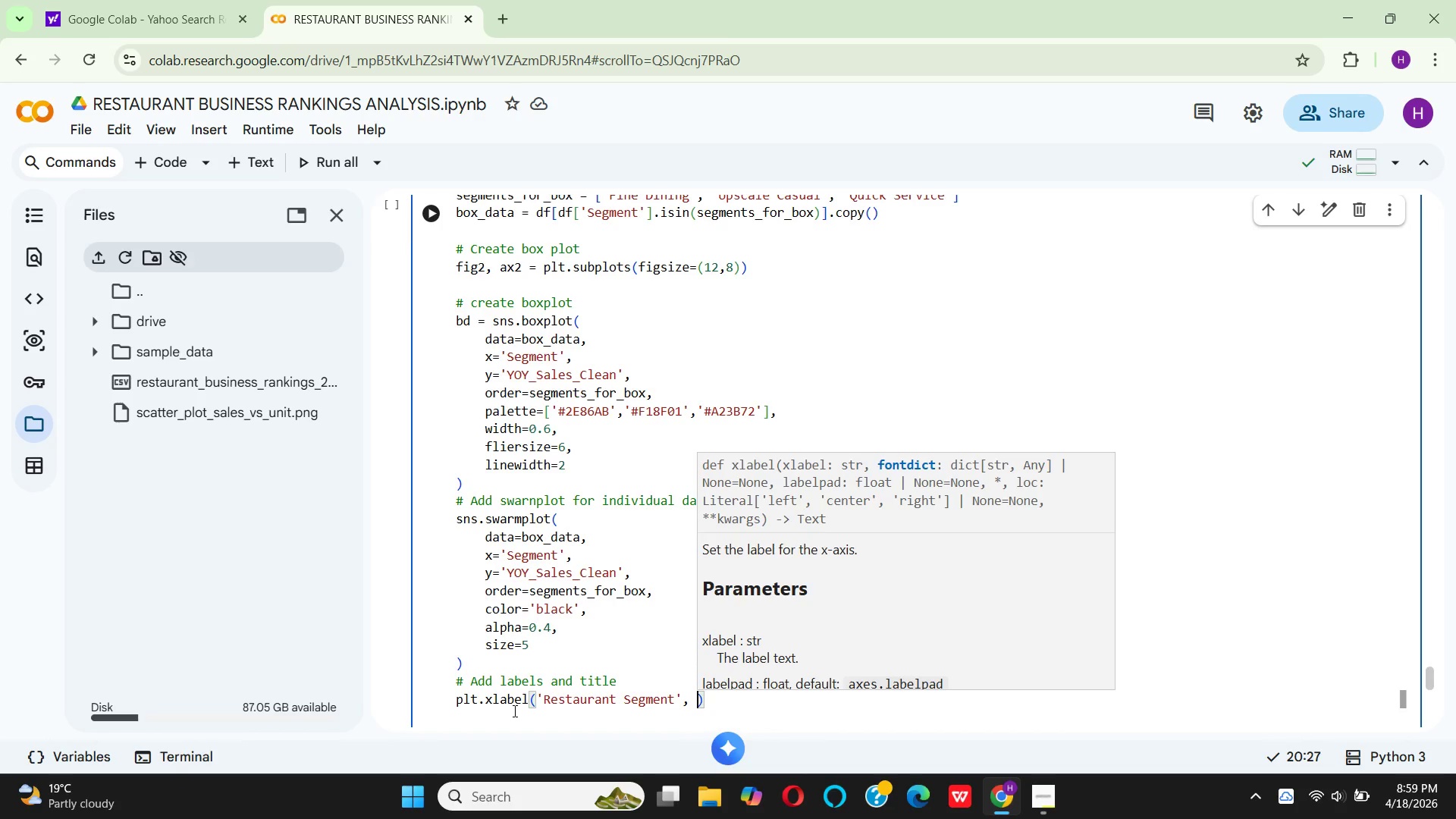 
type(fo)
 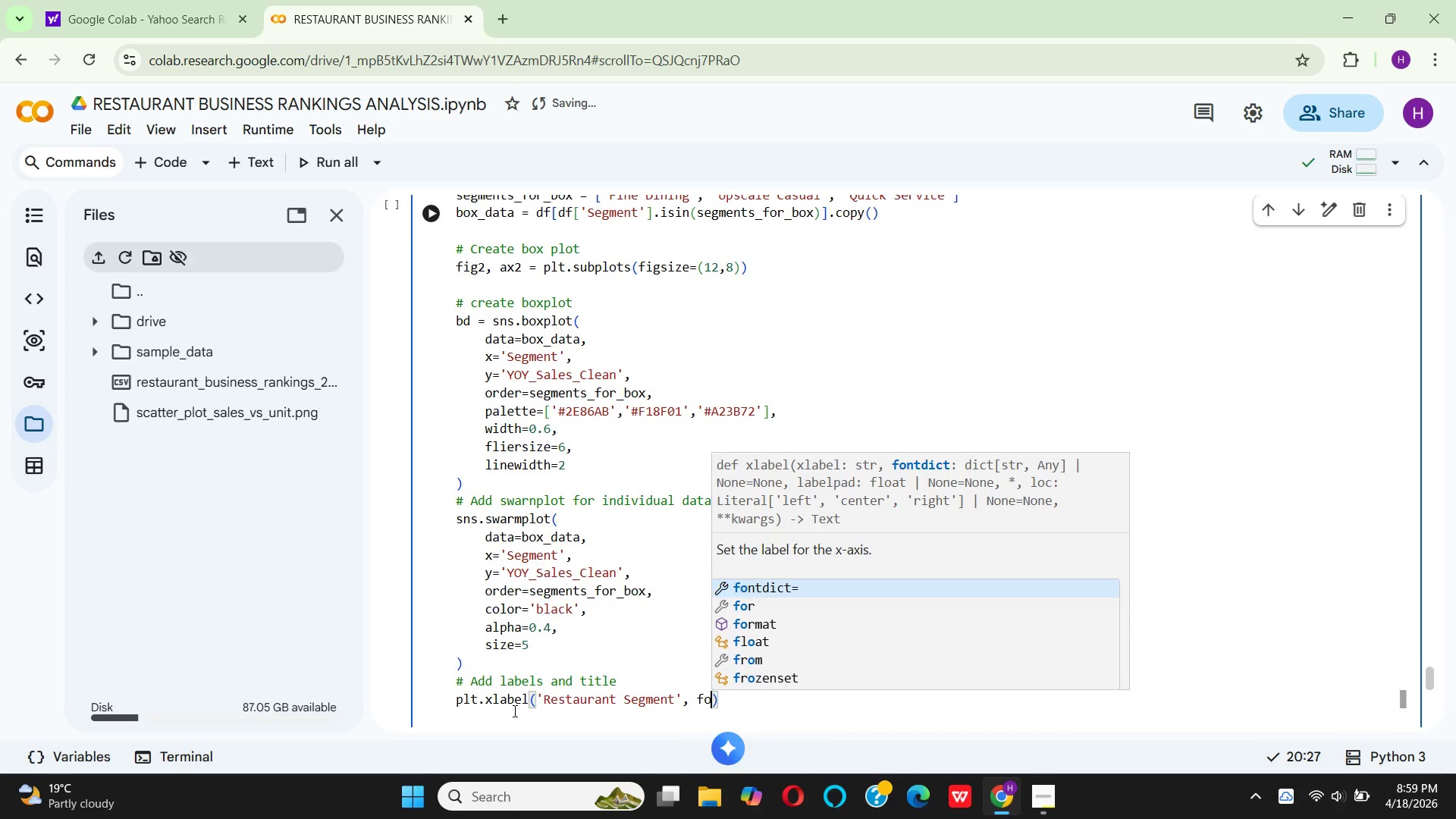 
type(ntsize=14,fontw)
 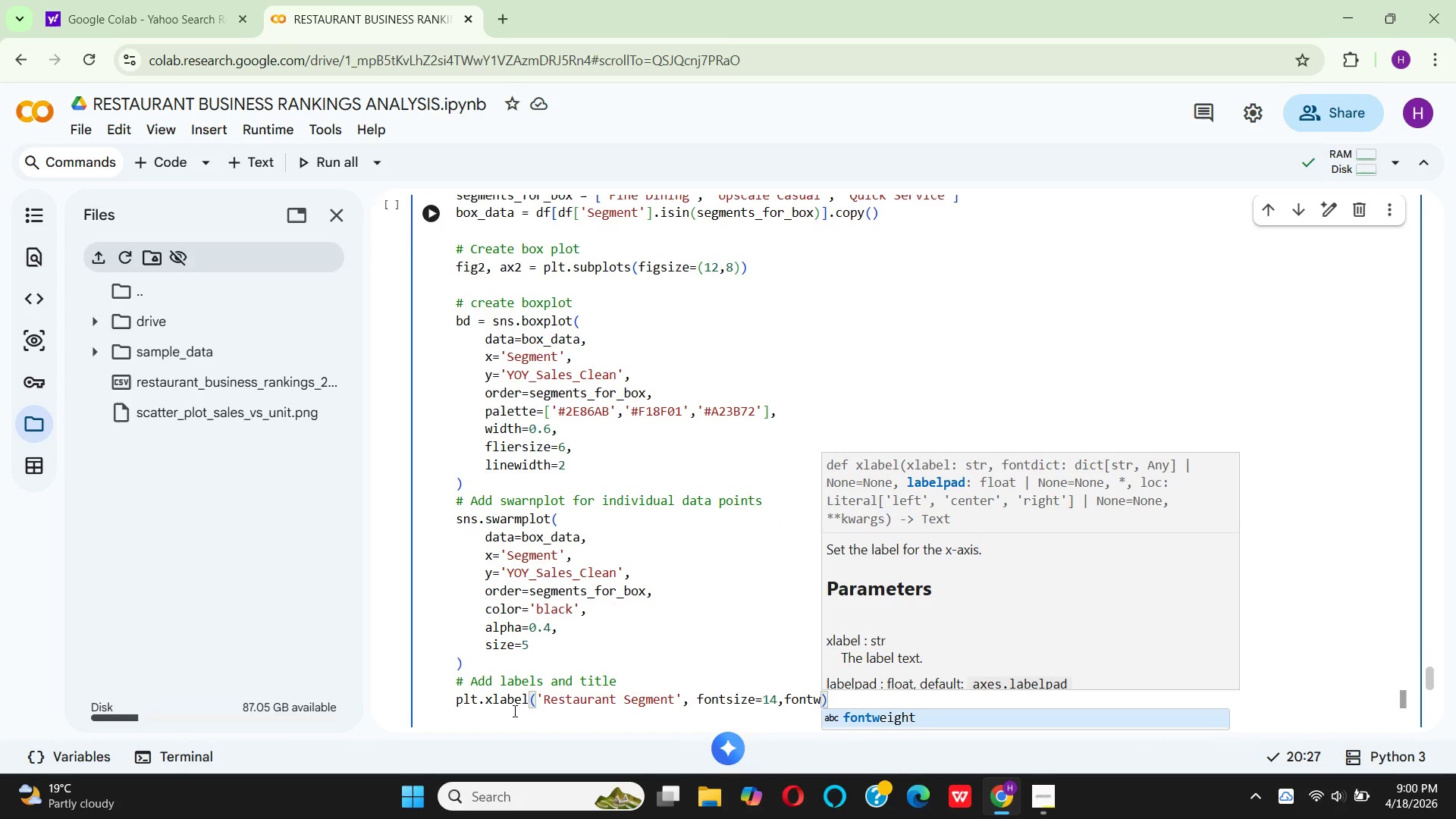 
key(Enter)
 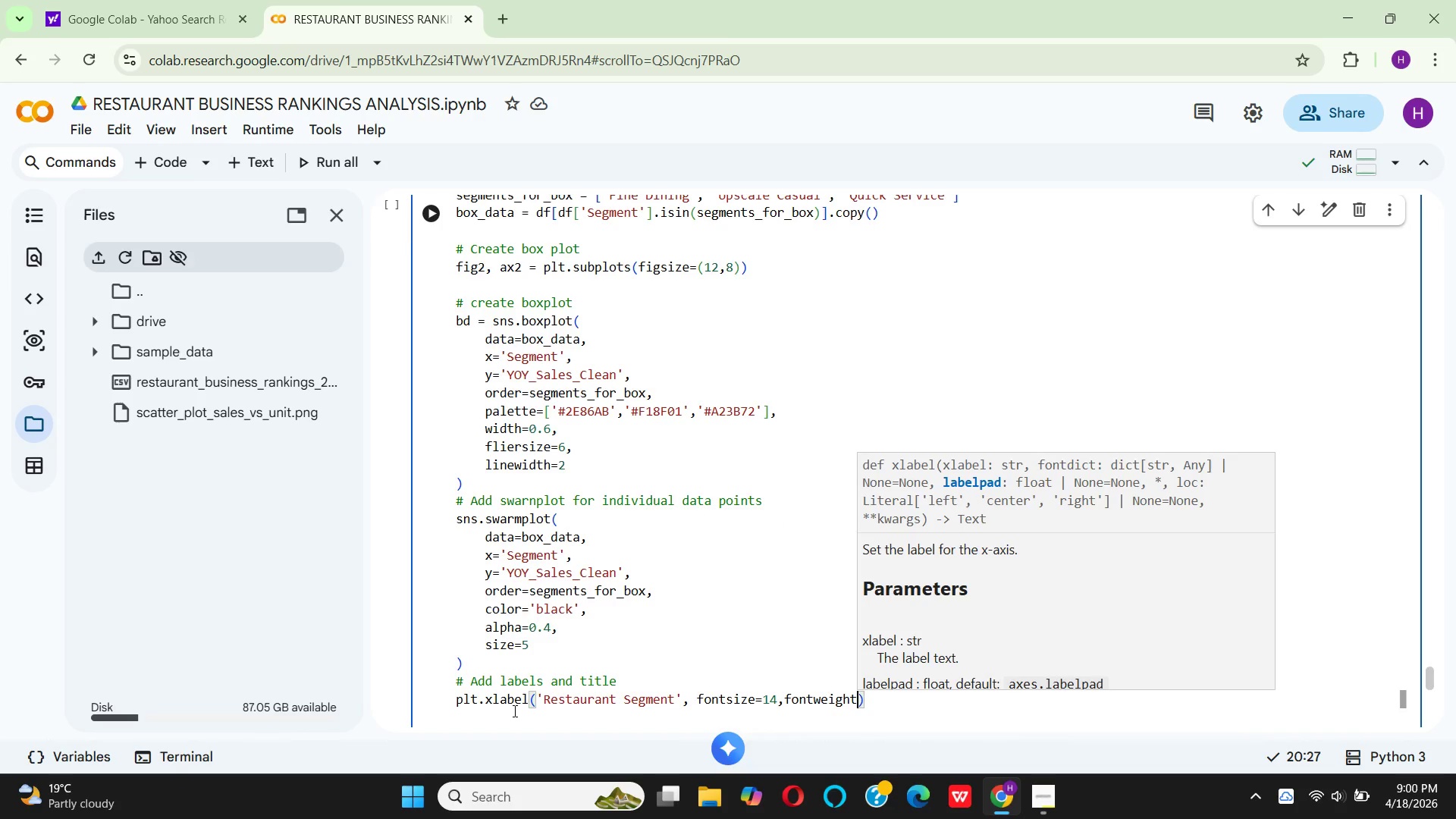 
key(Equal)
 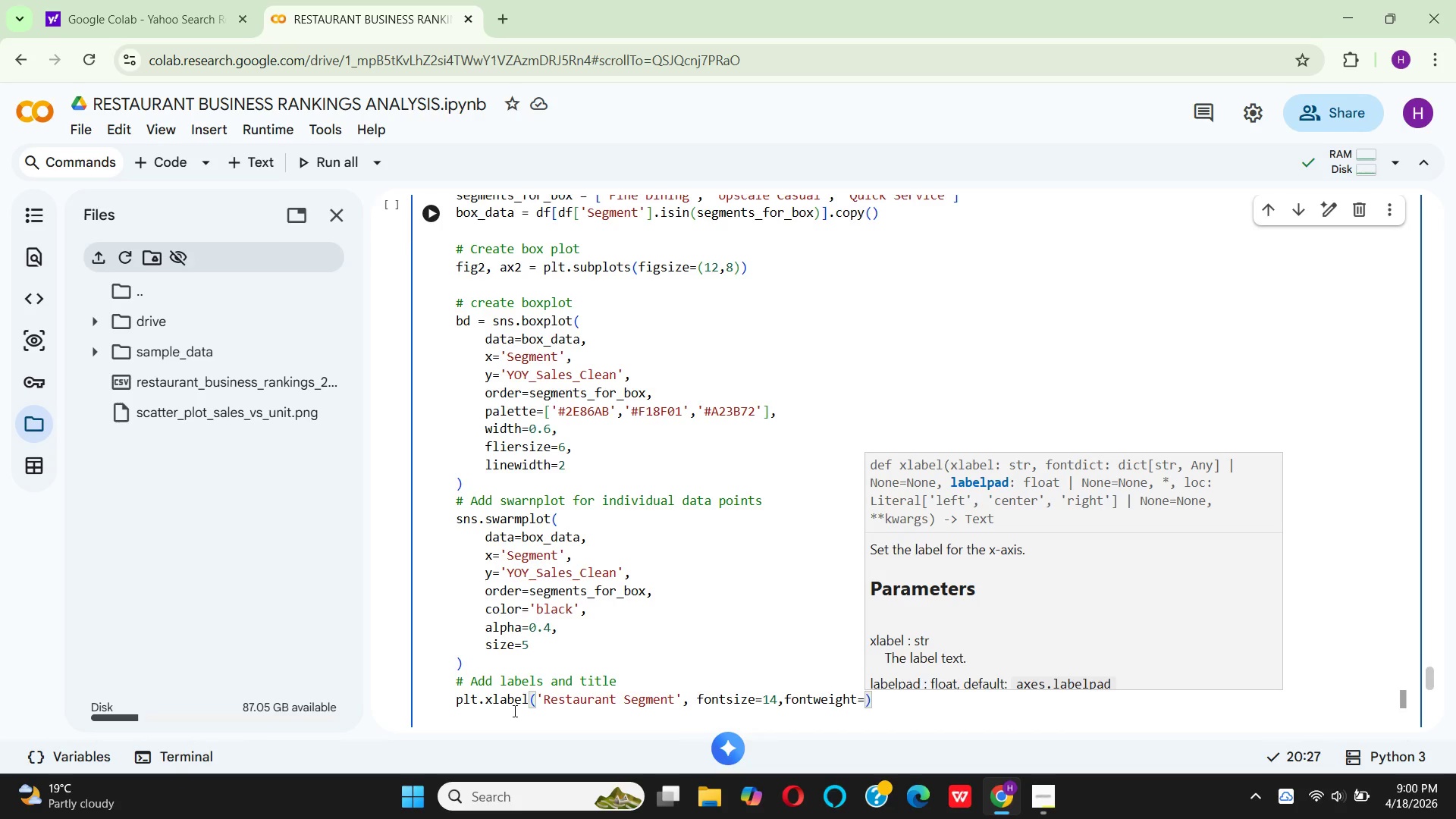 
wait(30.38)
 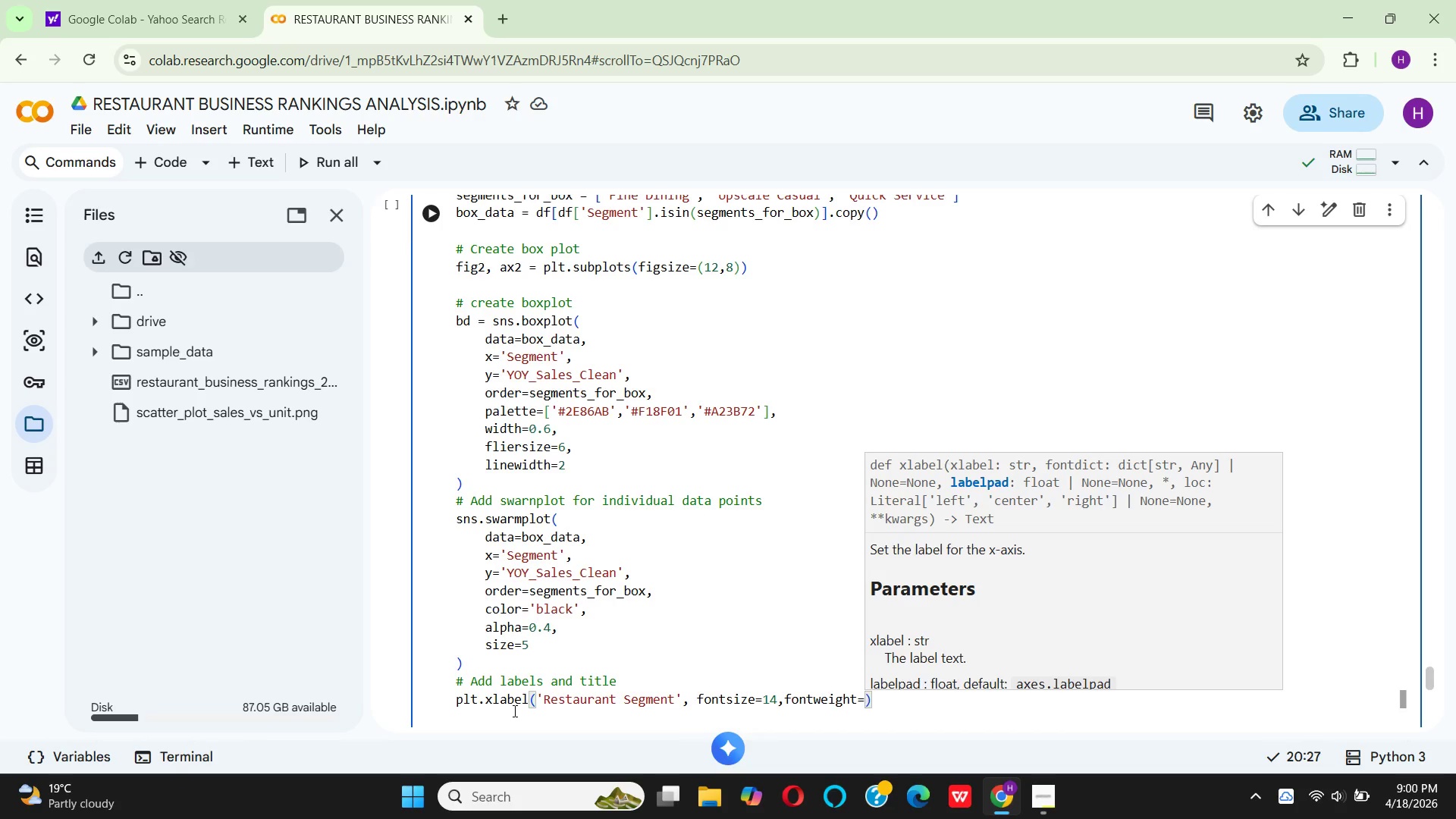 
type('bold)
 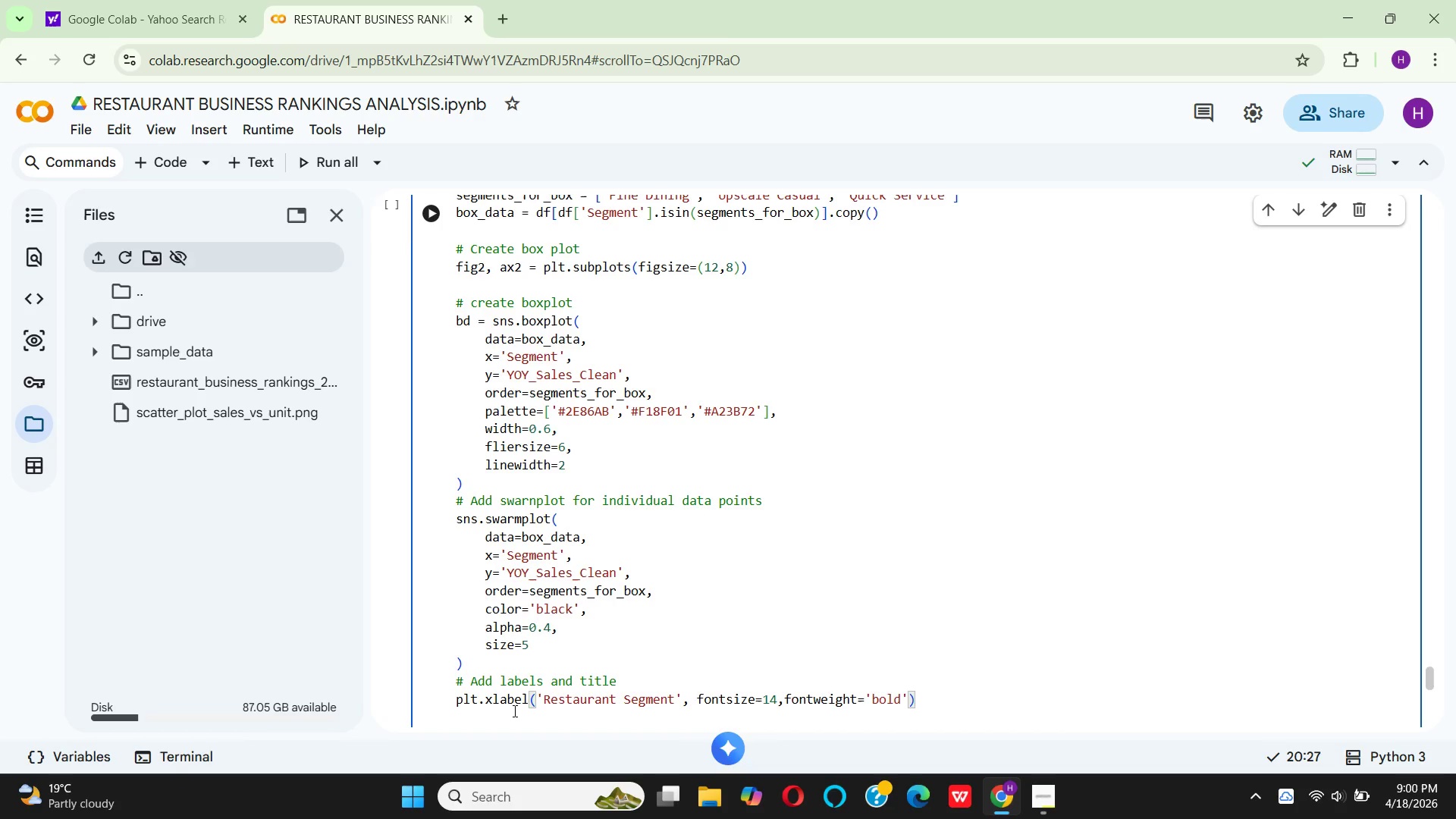 
key(ArrowRight)
 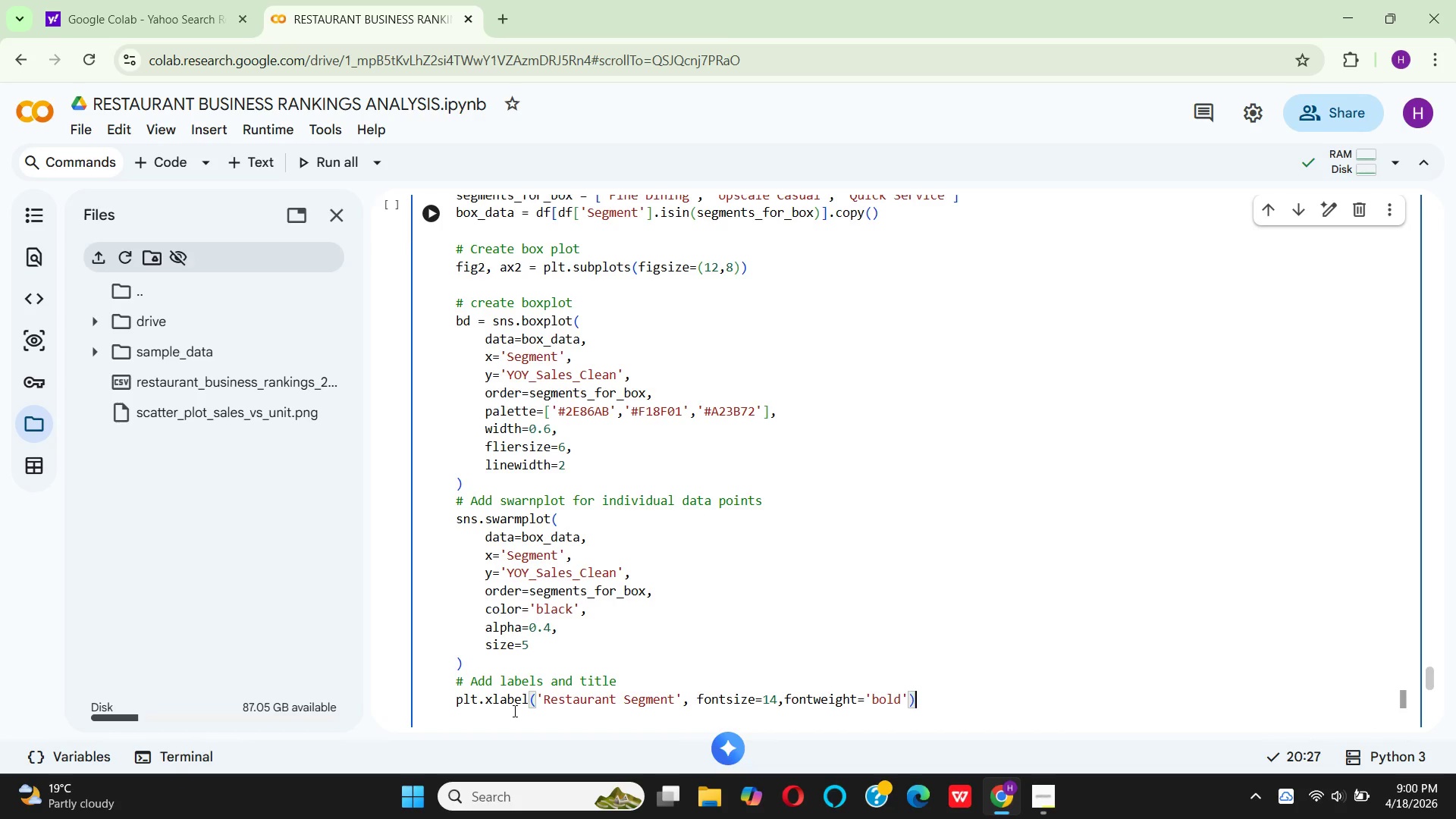 
key(ArrowRight)
 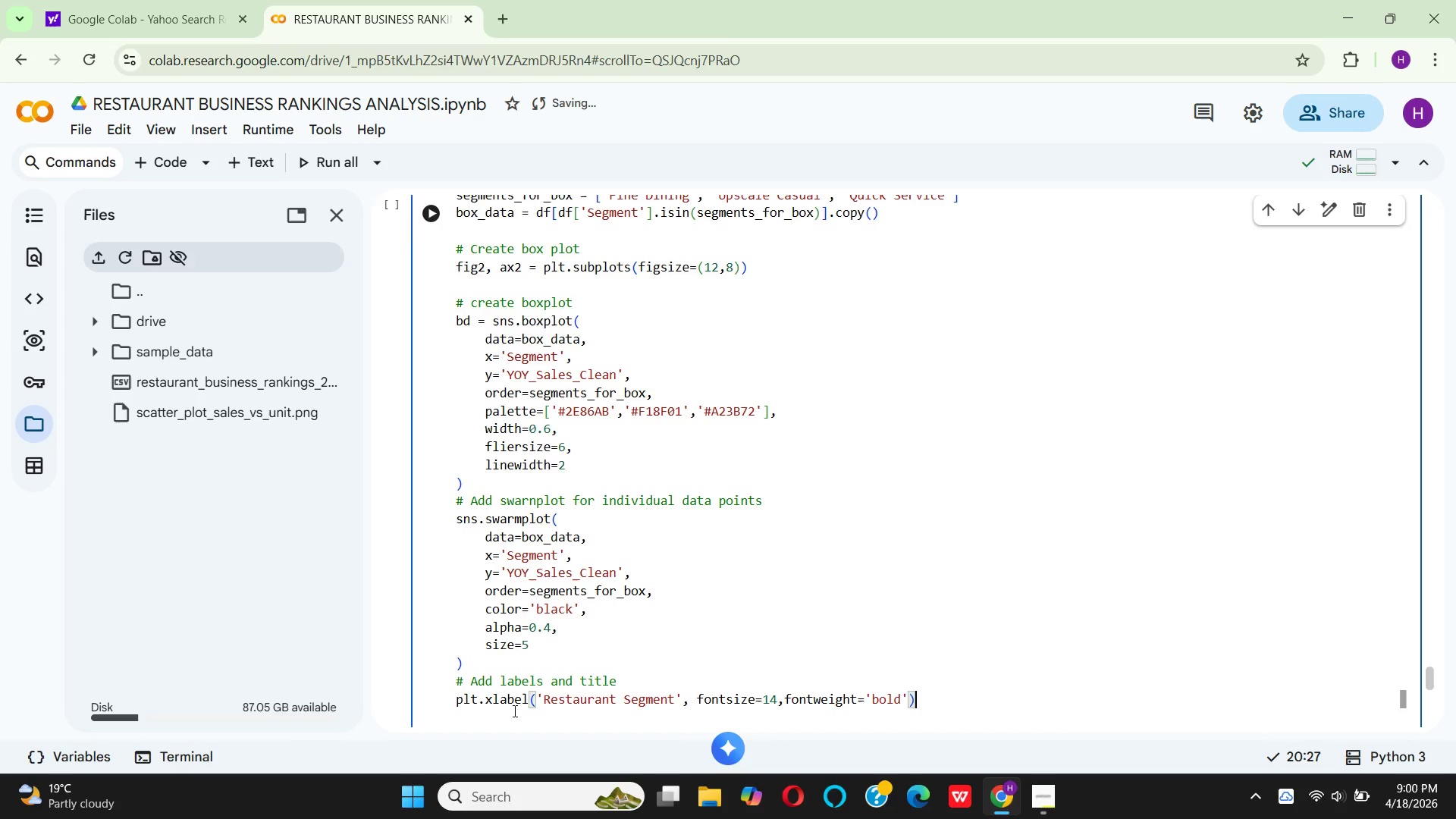 
key(Enter)
 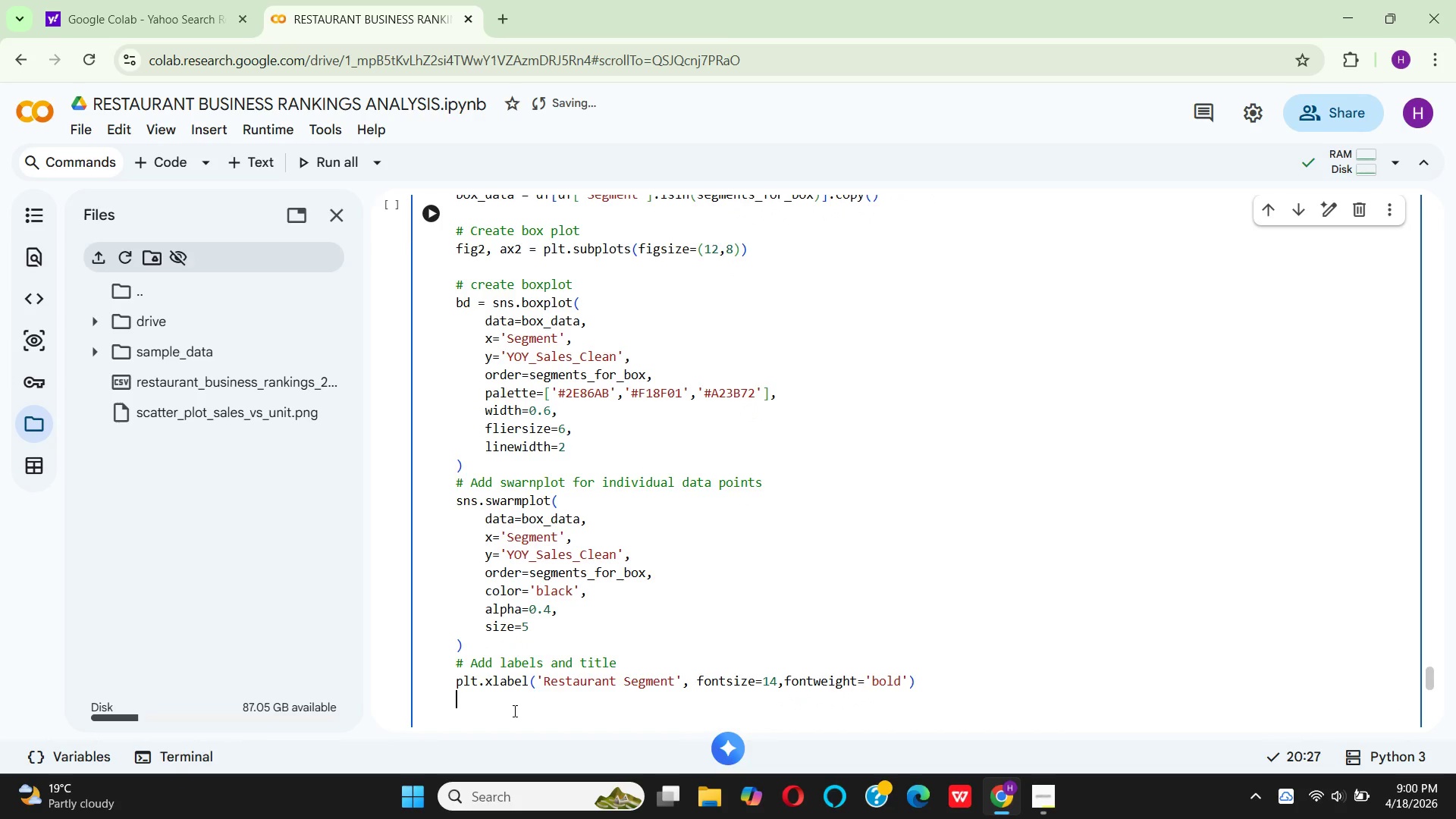 
hold_key(key=P, duration=0.31)
 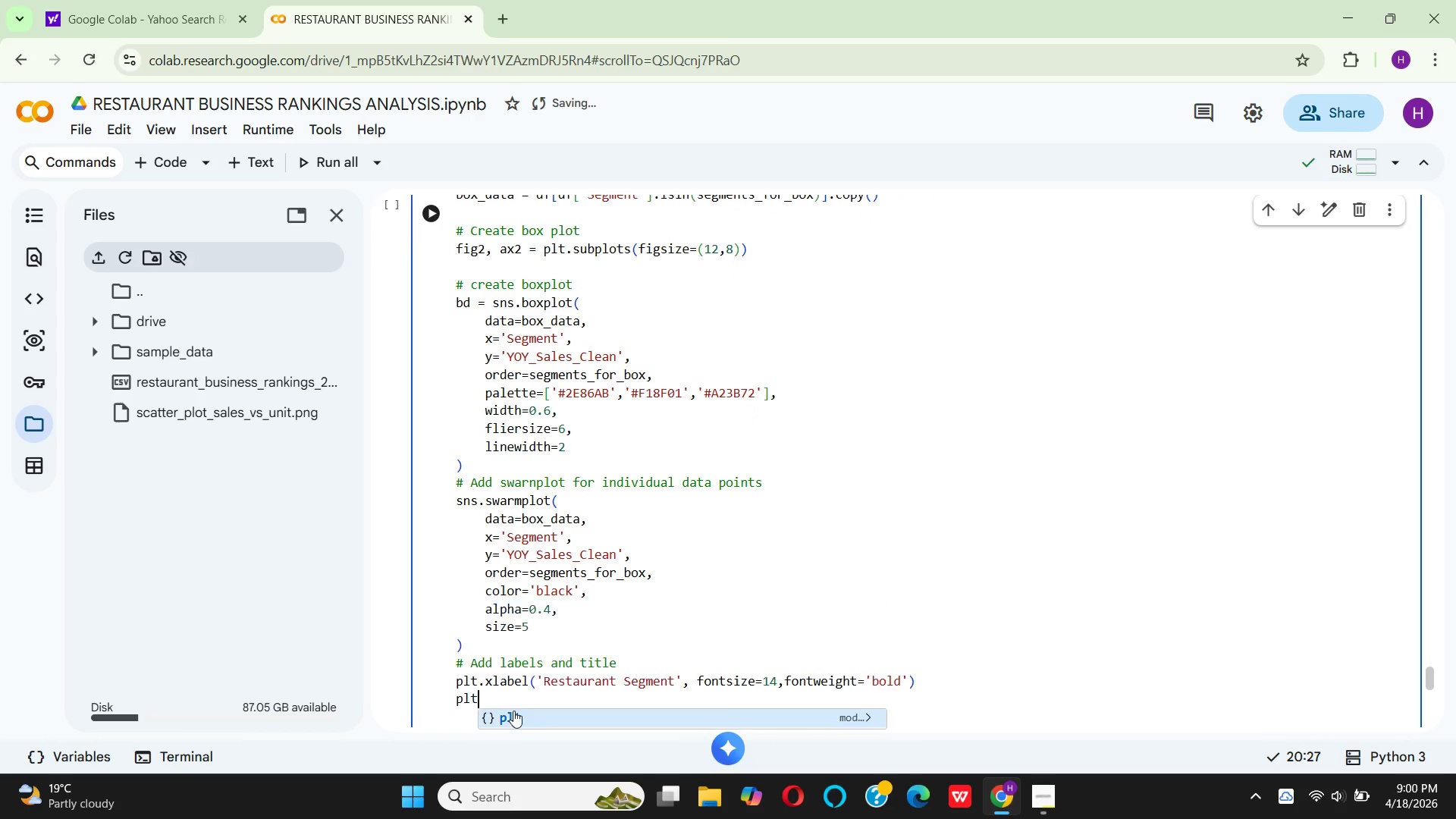 
type(lt)
 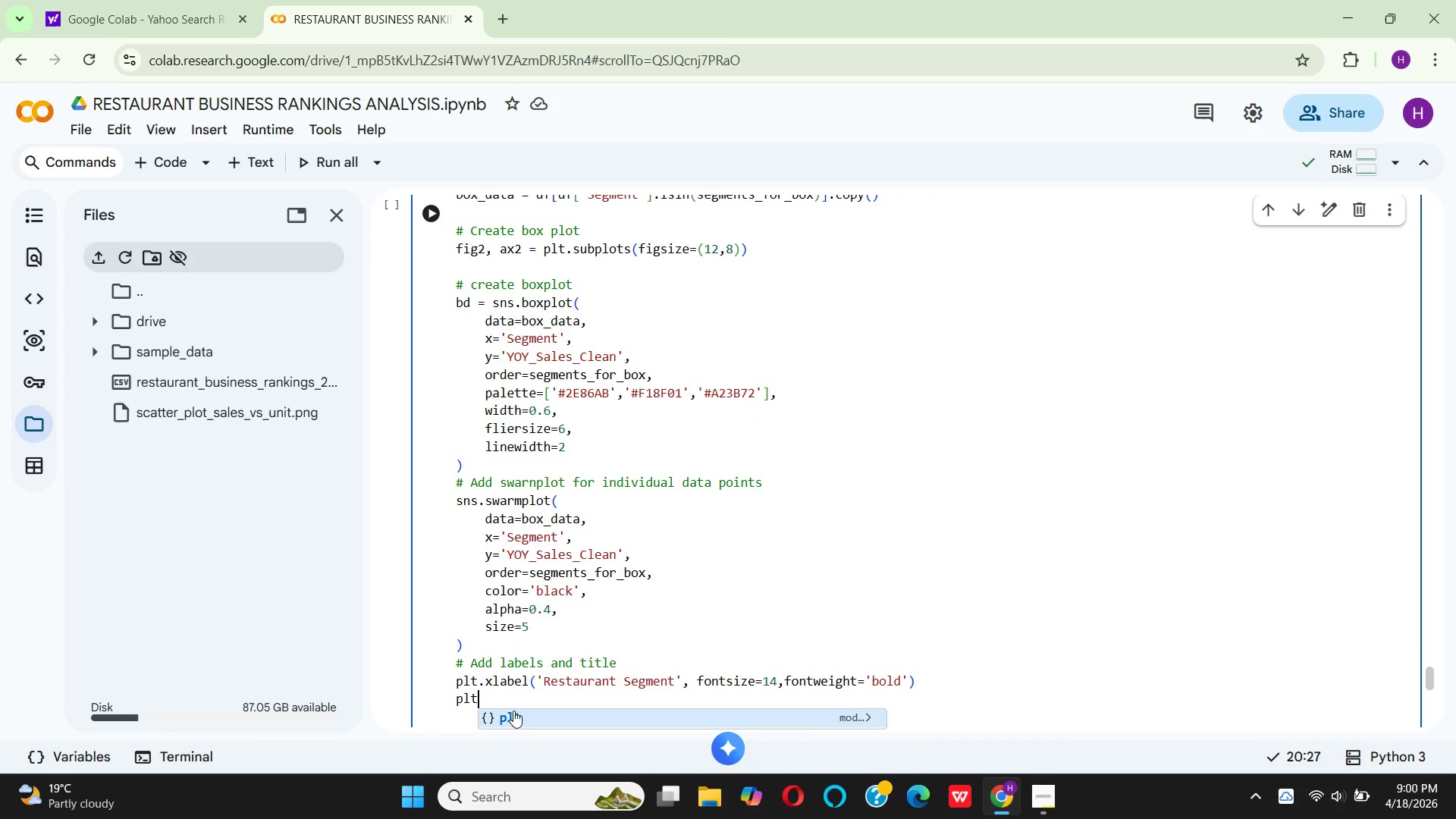 
key(Enter)
 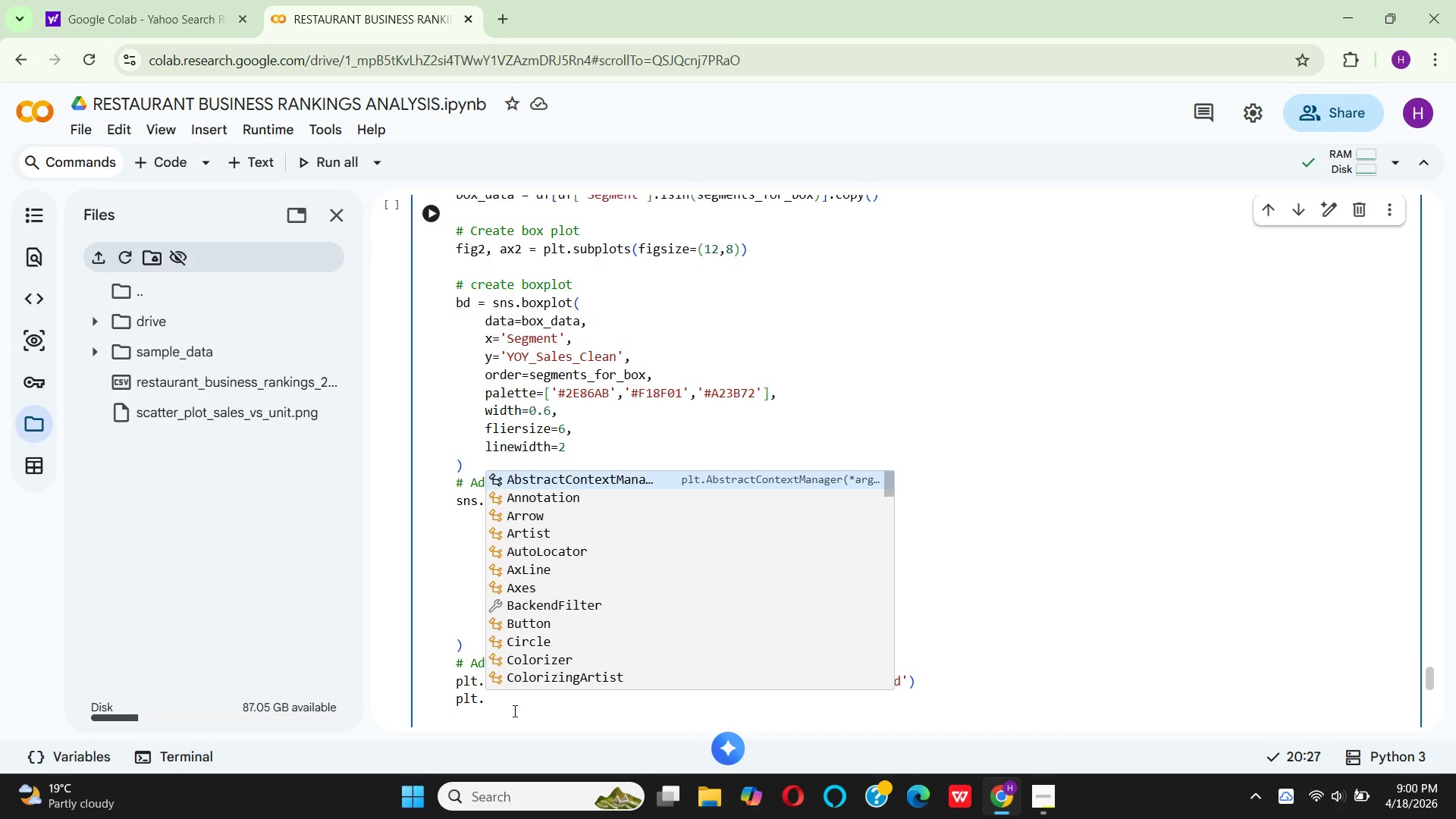 
wait(5.76)
 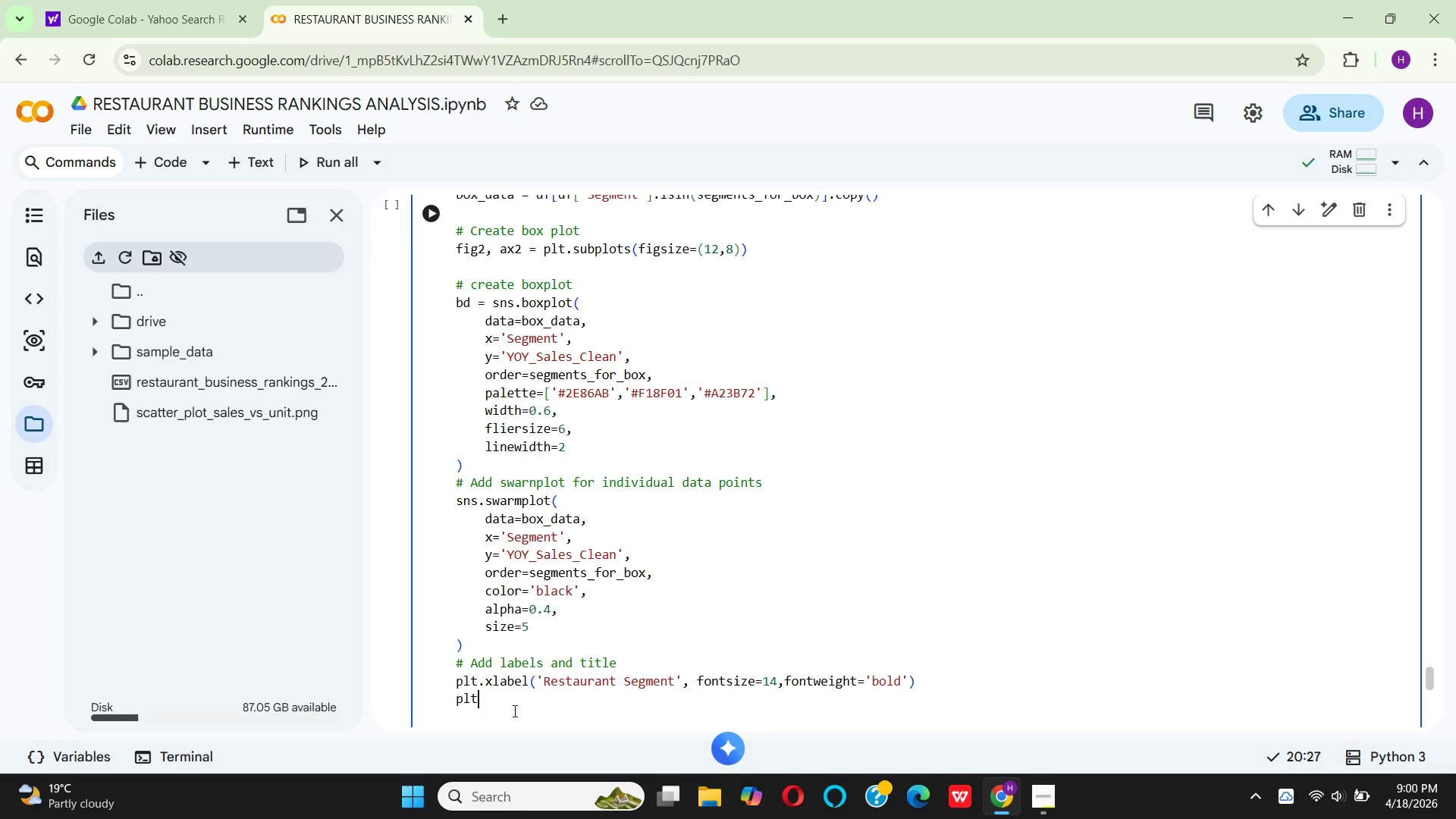 
key(Y)
 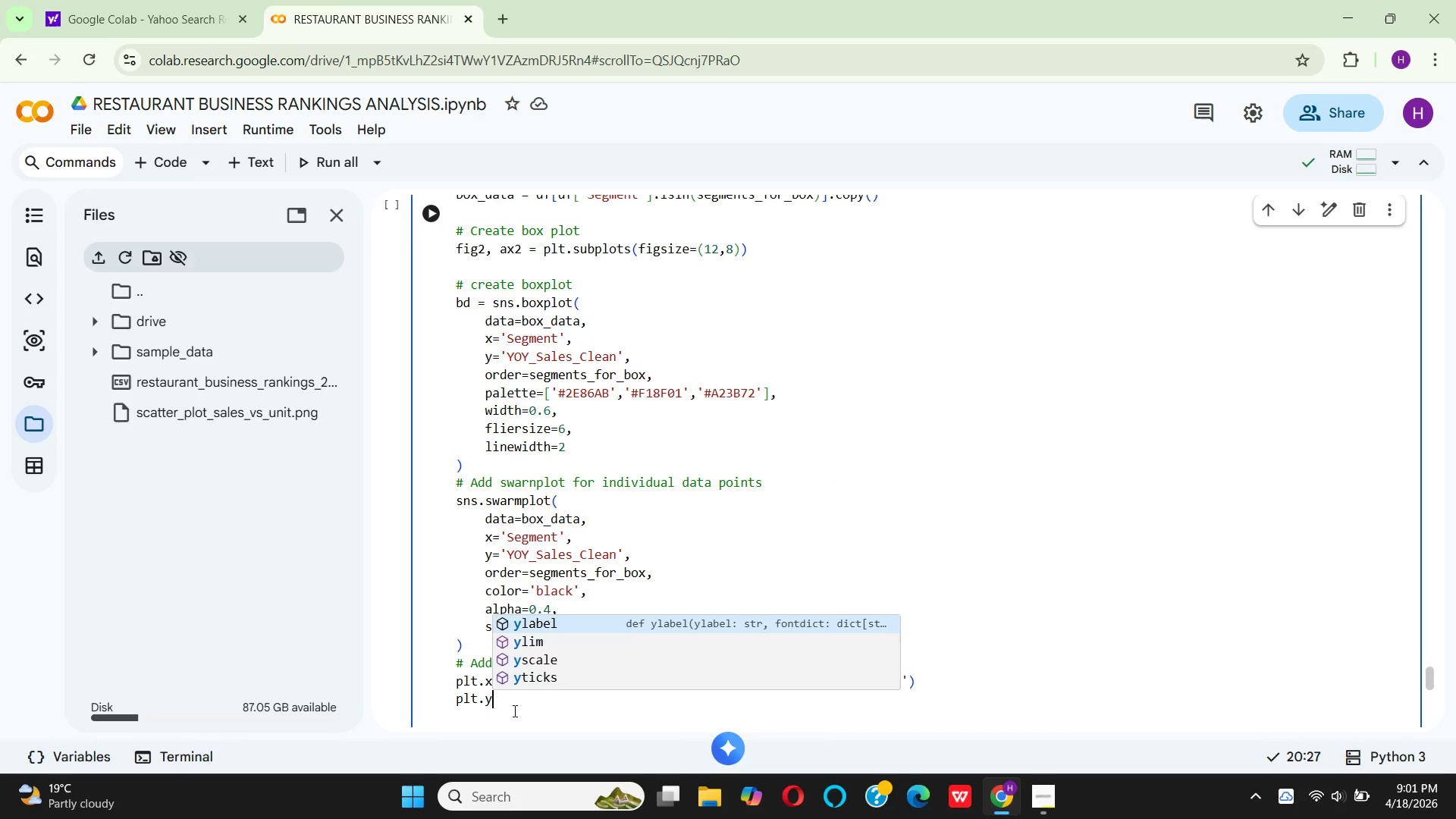 
key(Enter)
 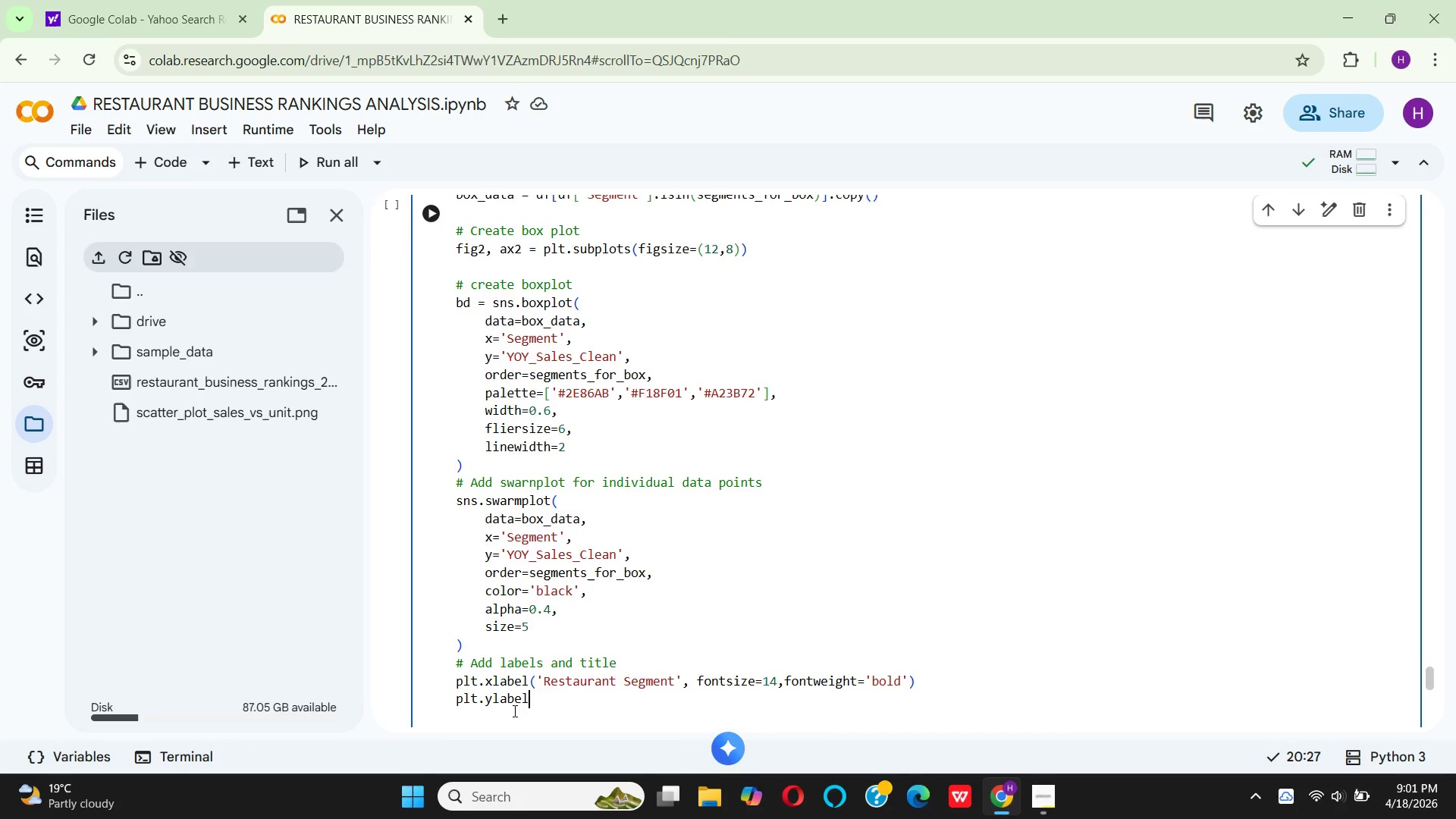 
type(('Sales Growth)
 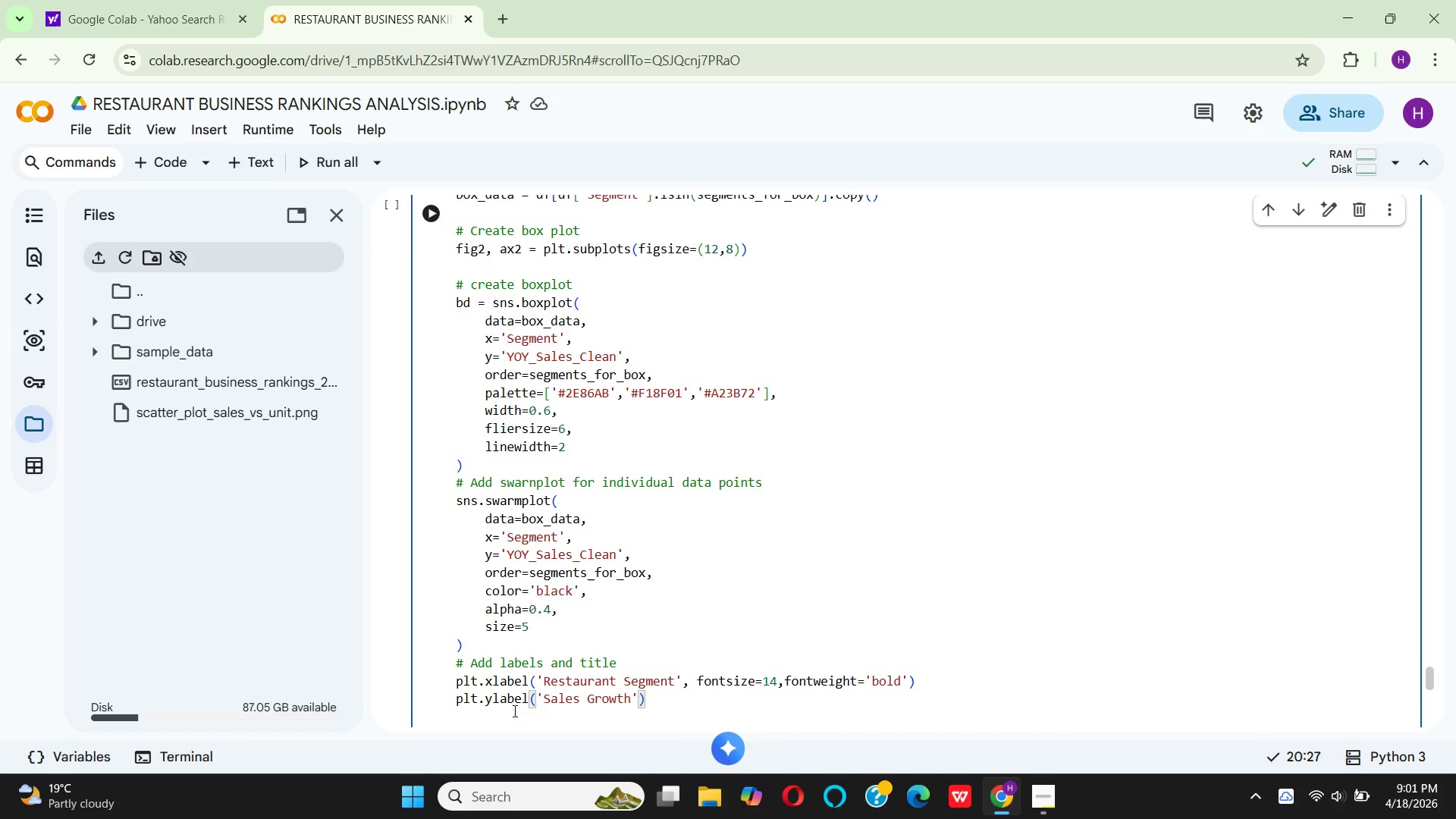 
wait(11.01)
 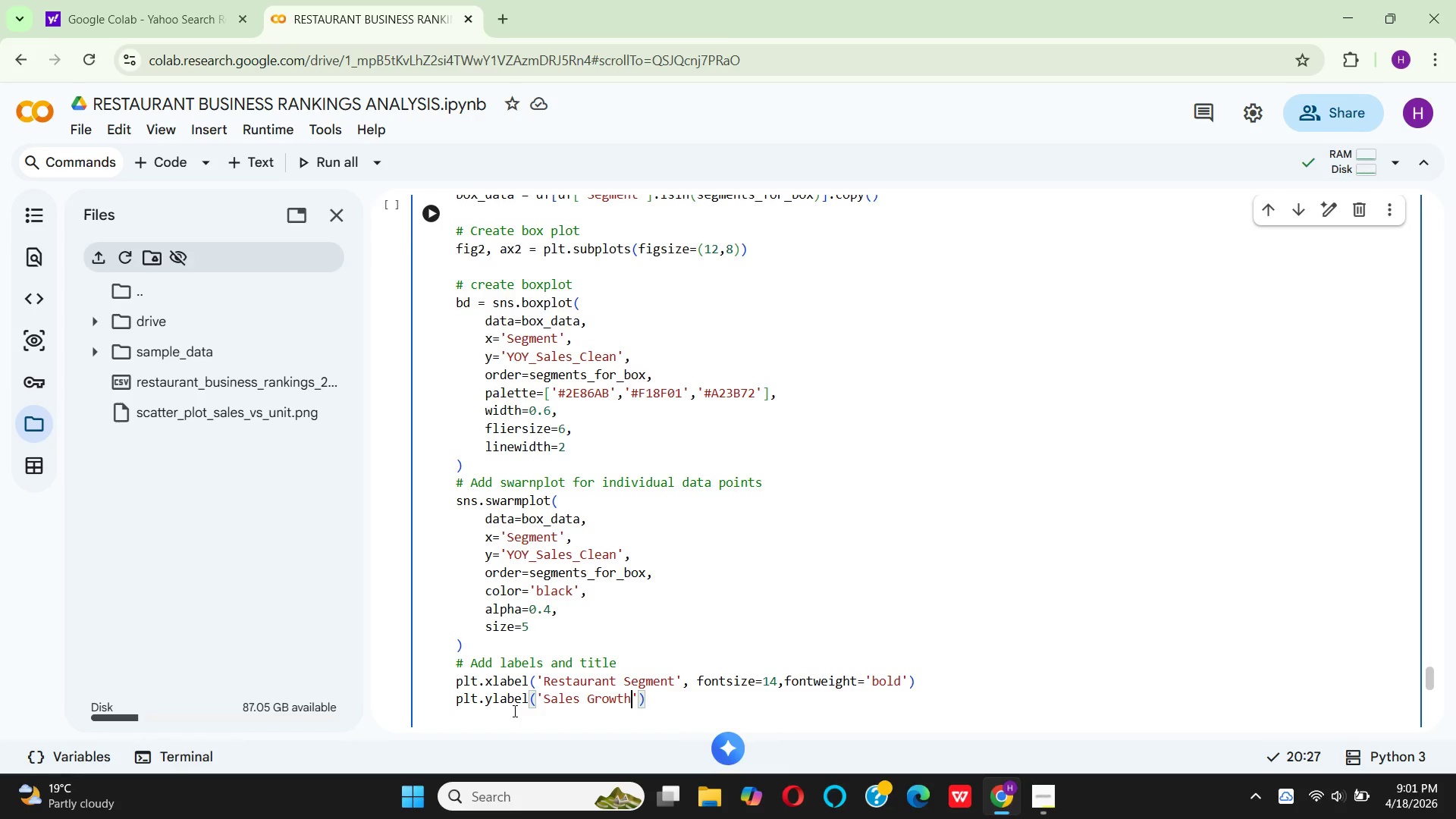 
type((%)
 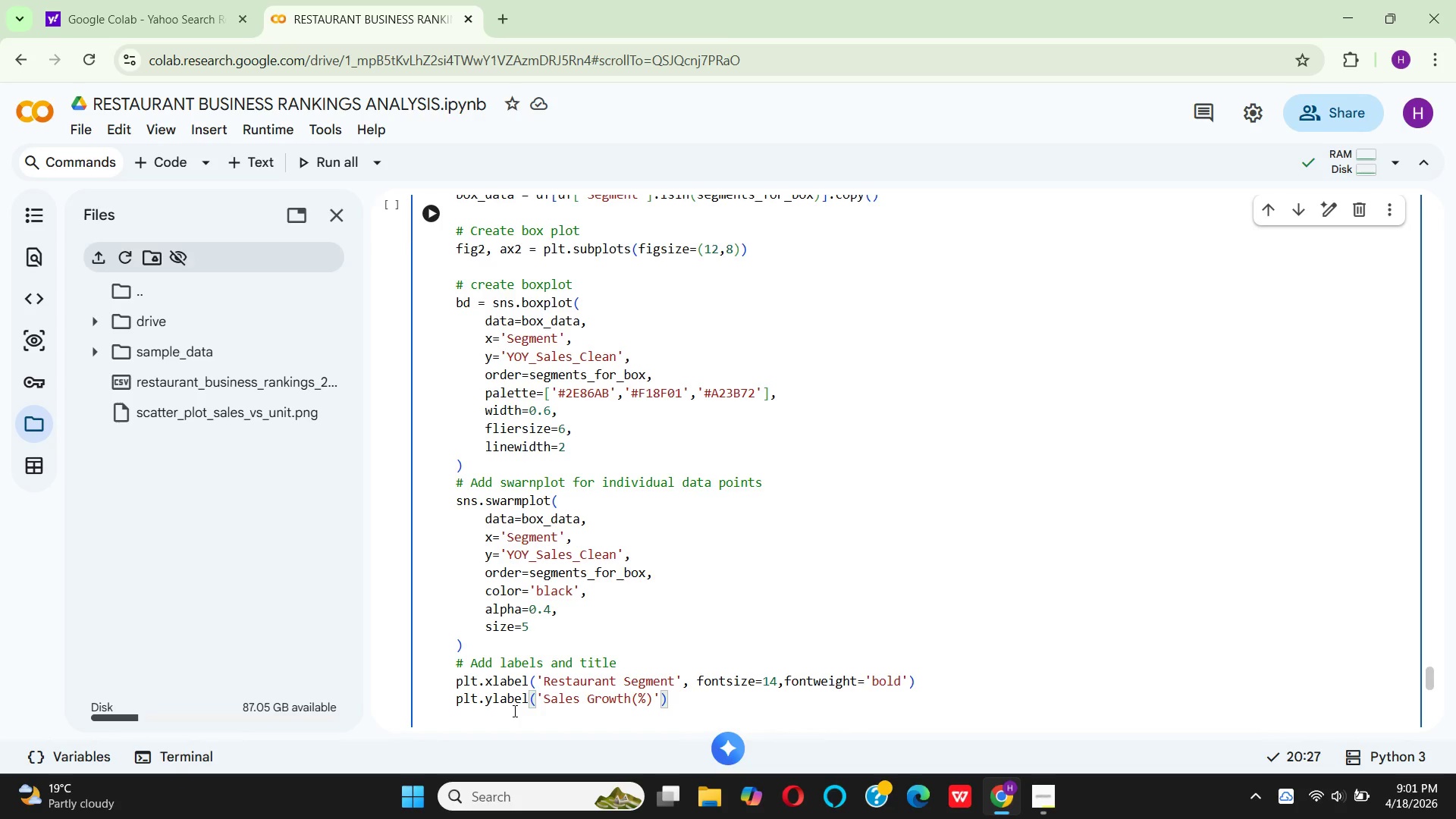 
key(ArrowRight)
 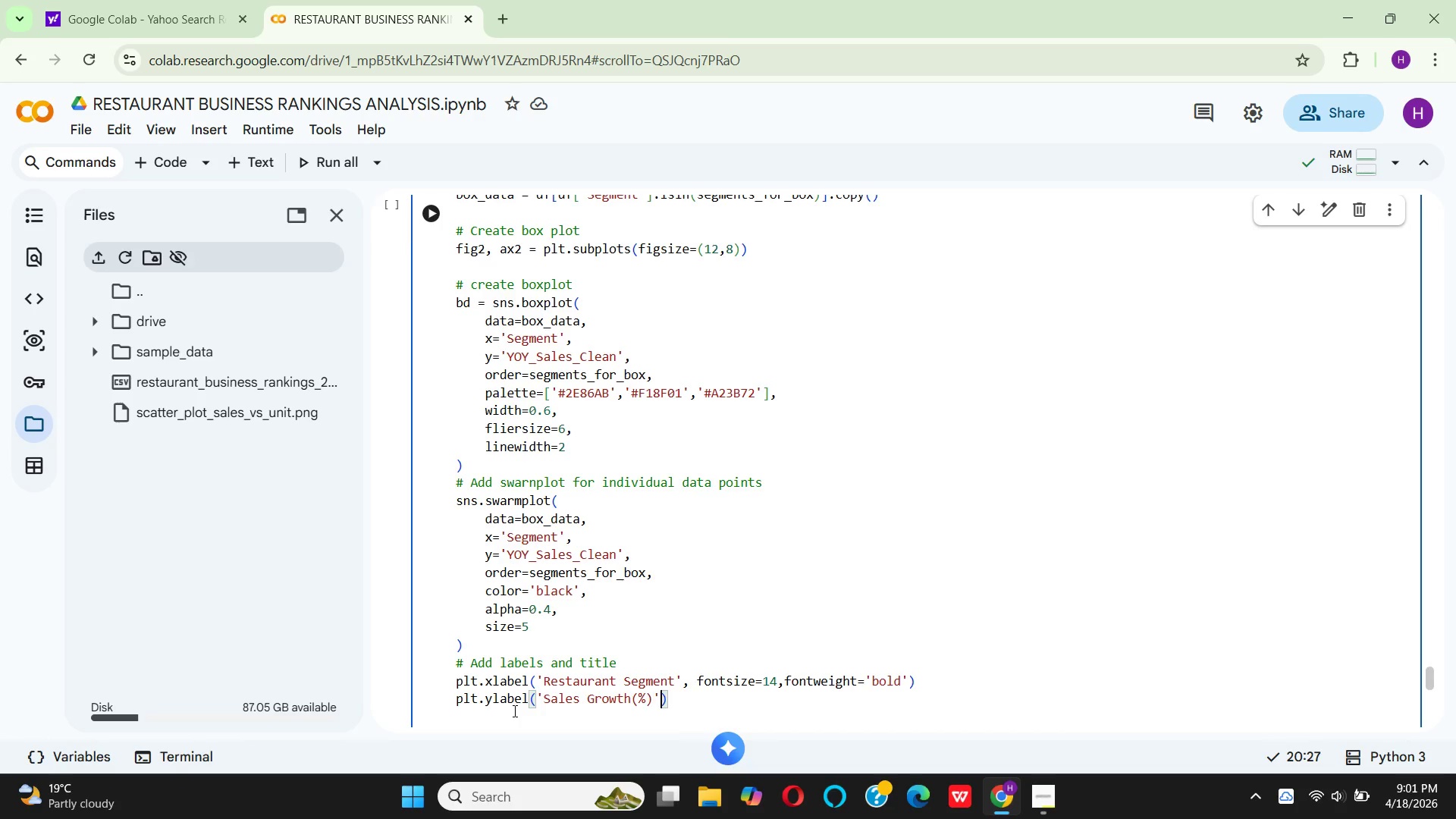 
key(ArrowRight)
 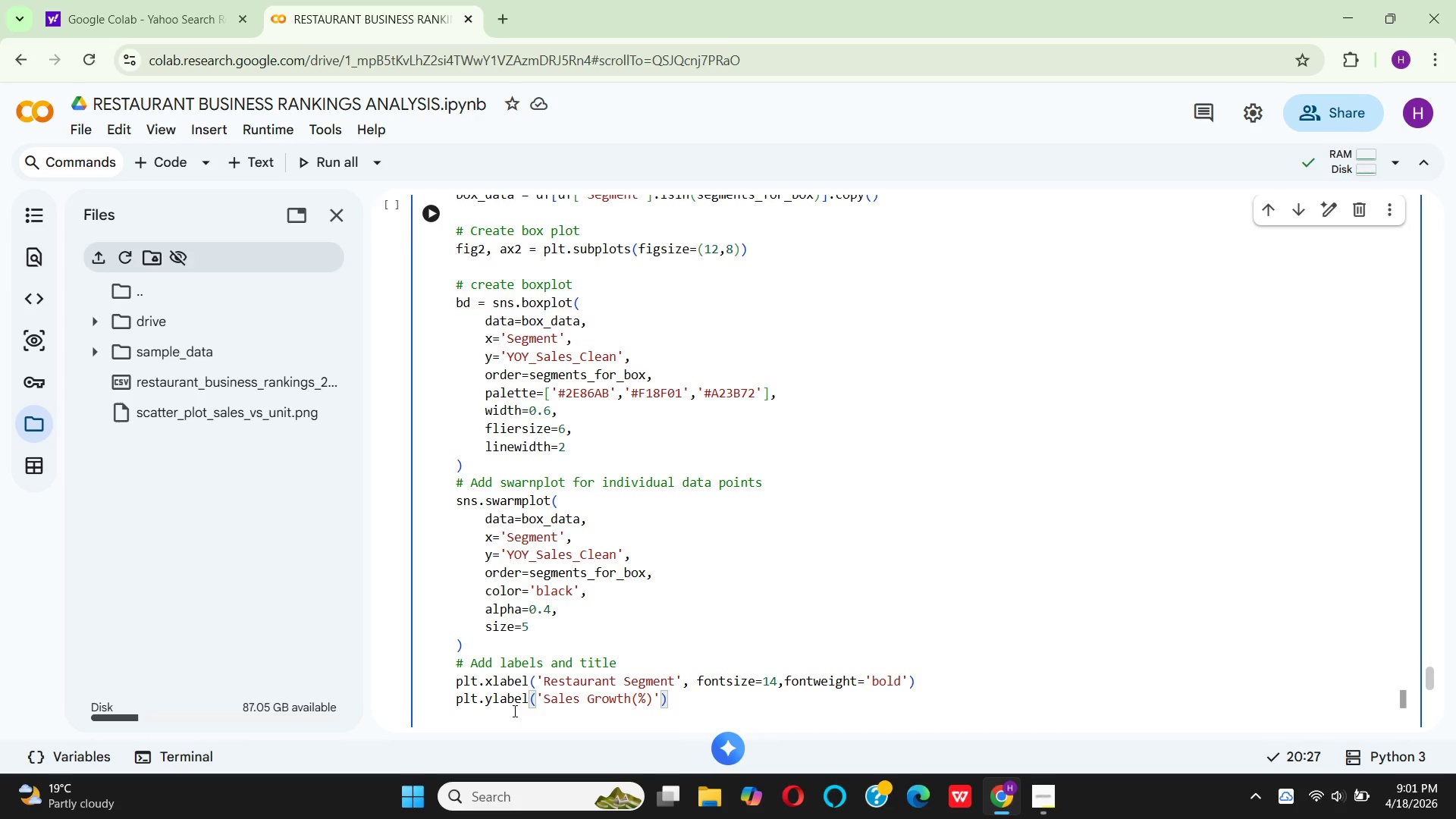 
type(, fontsize=14)
 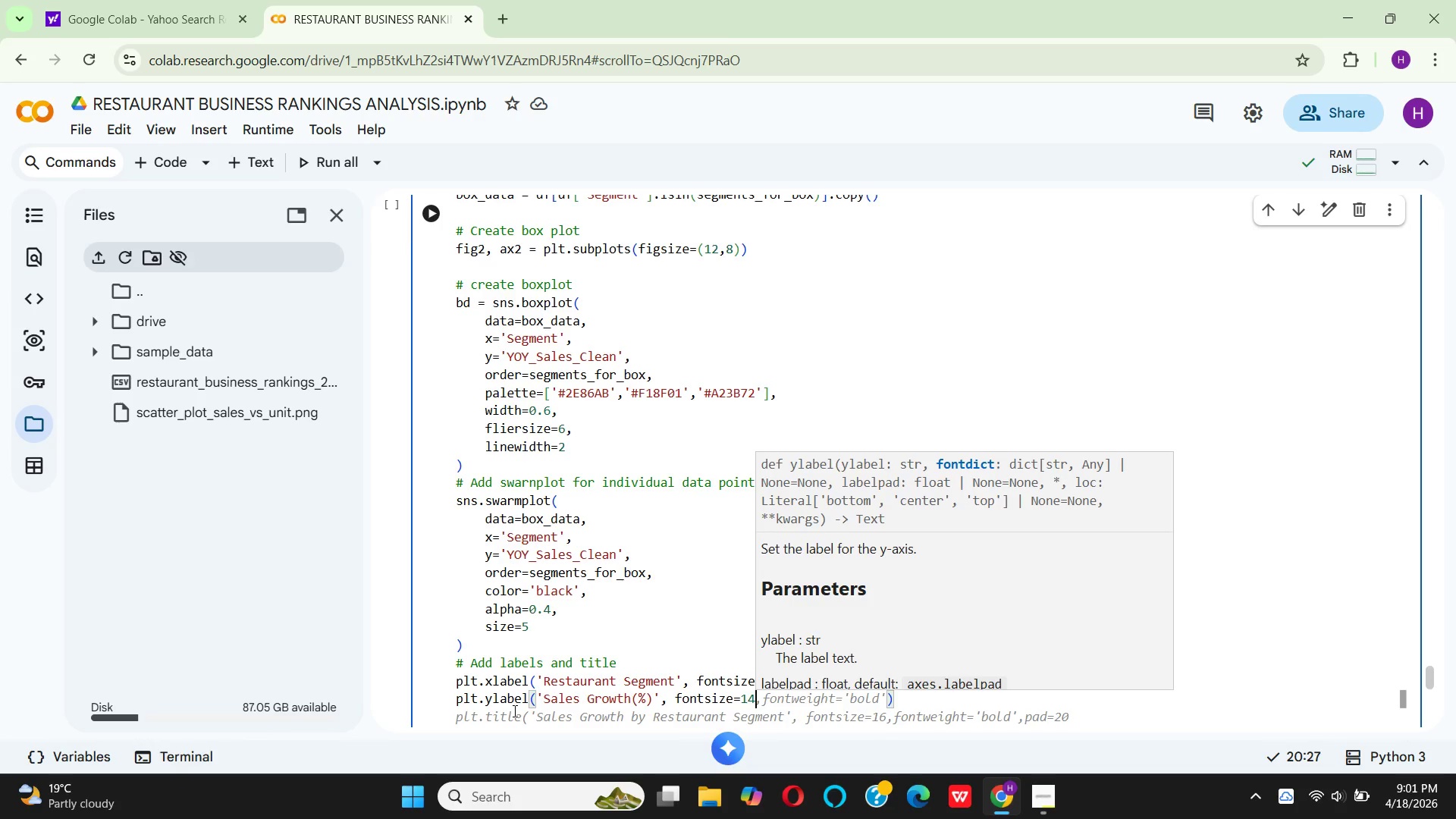 
wait(9.27)
 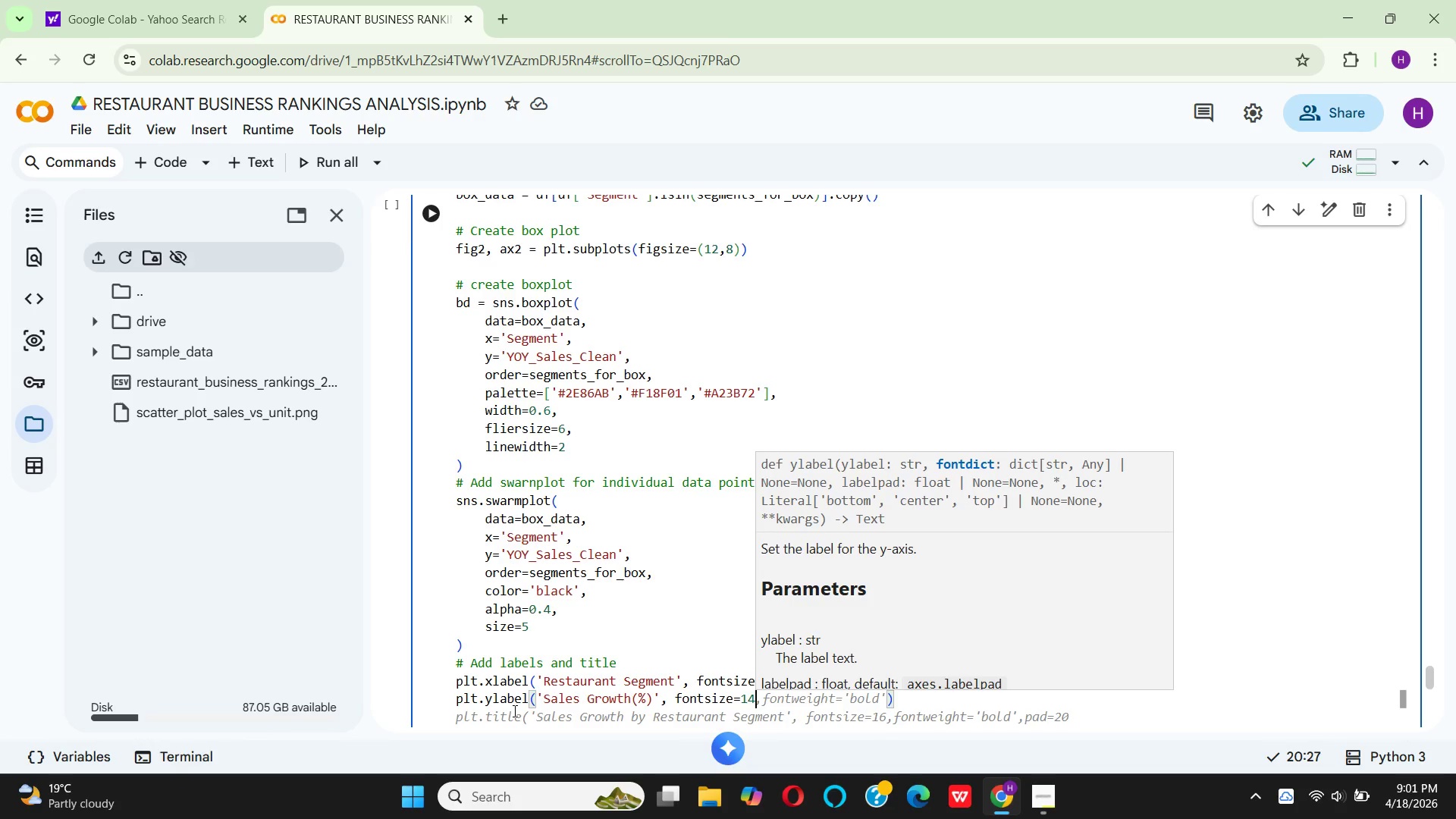 
type(, )
key(Backspace)
type(font)
 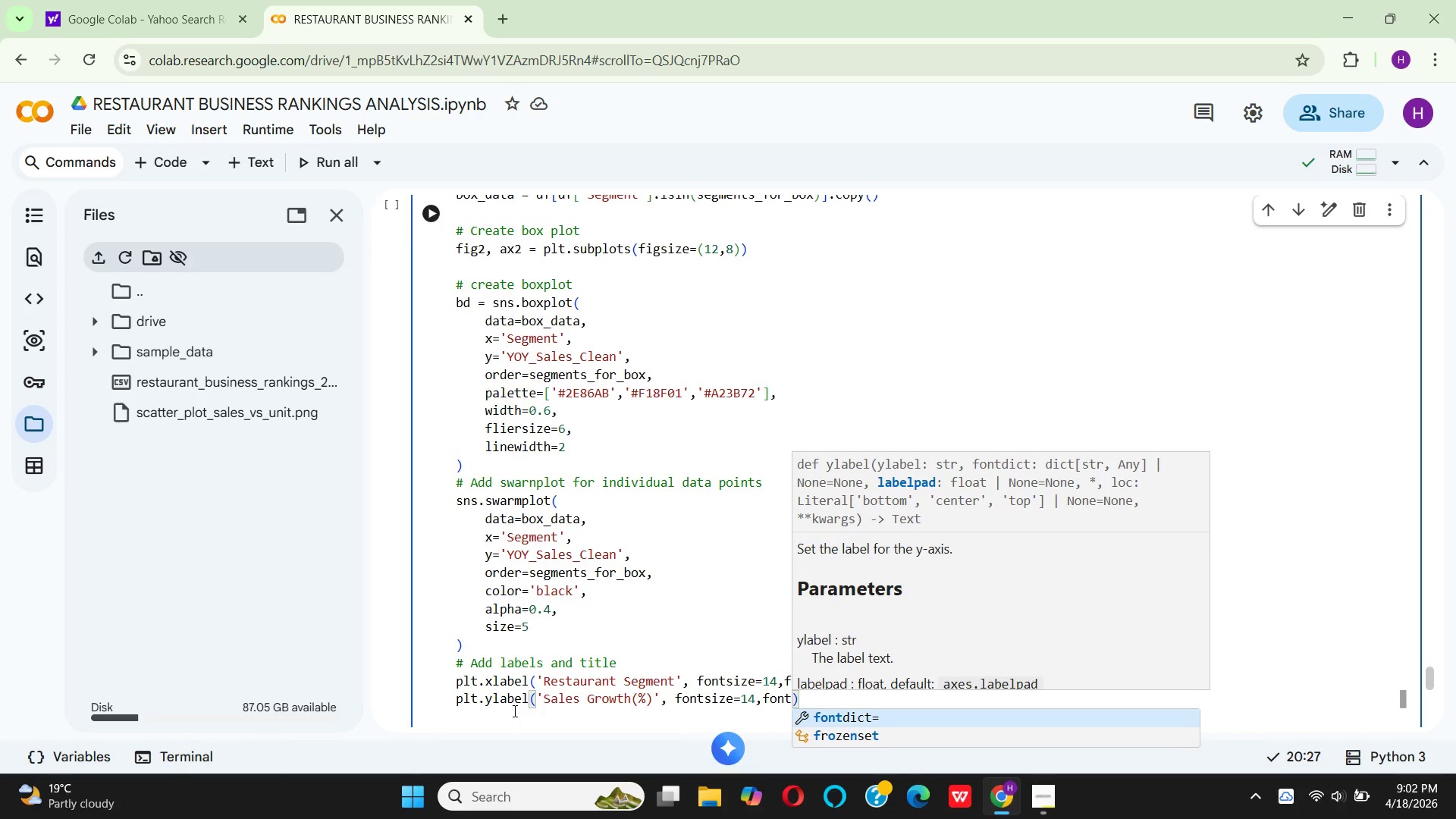 
wait(5.09)
 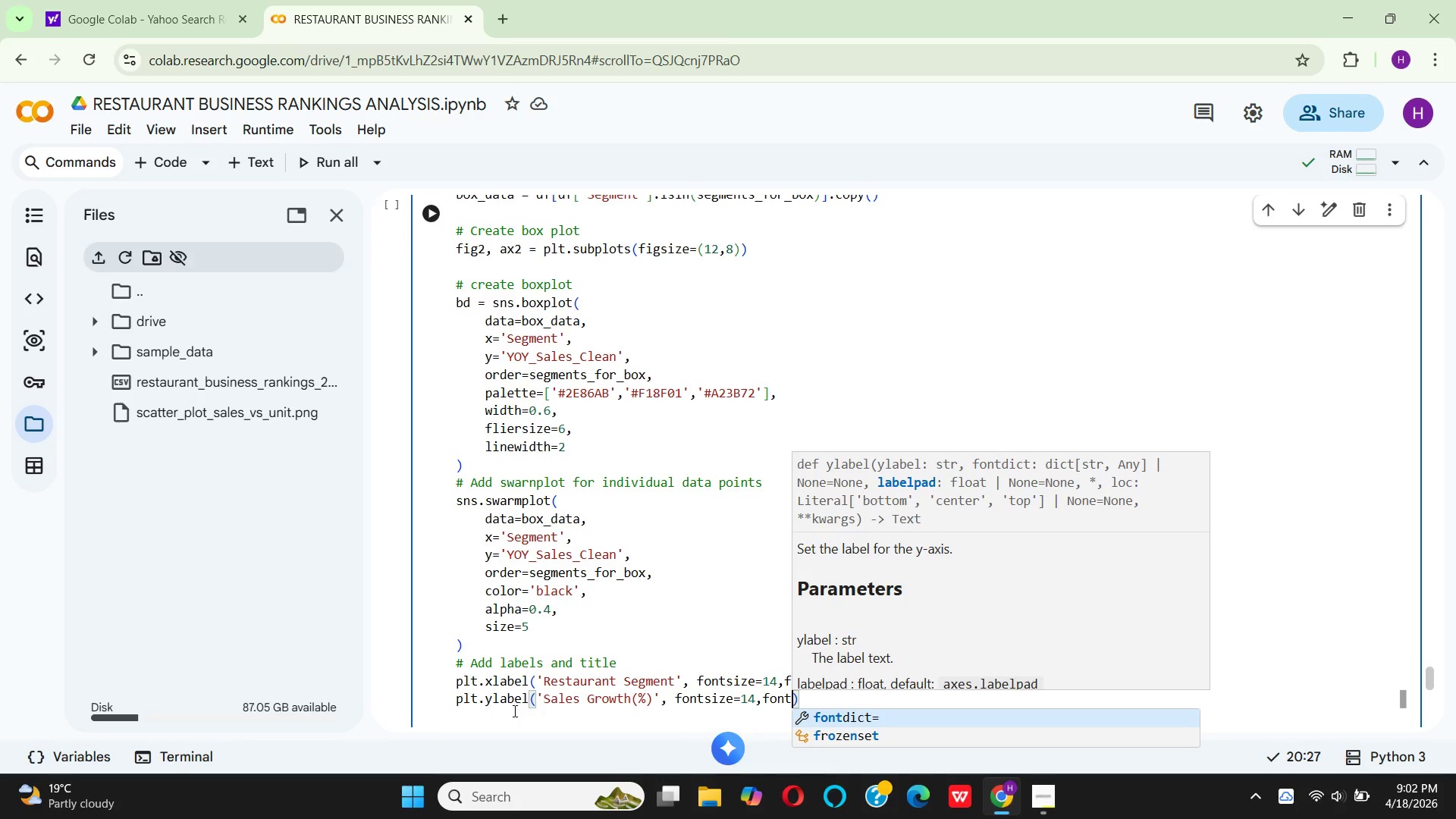 
type(we)
 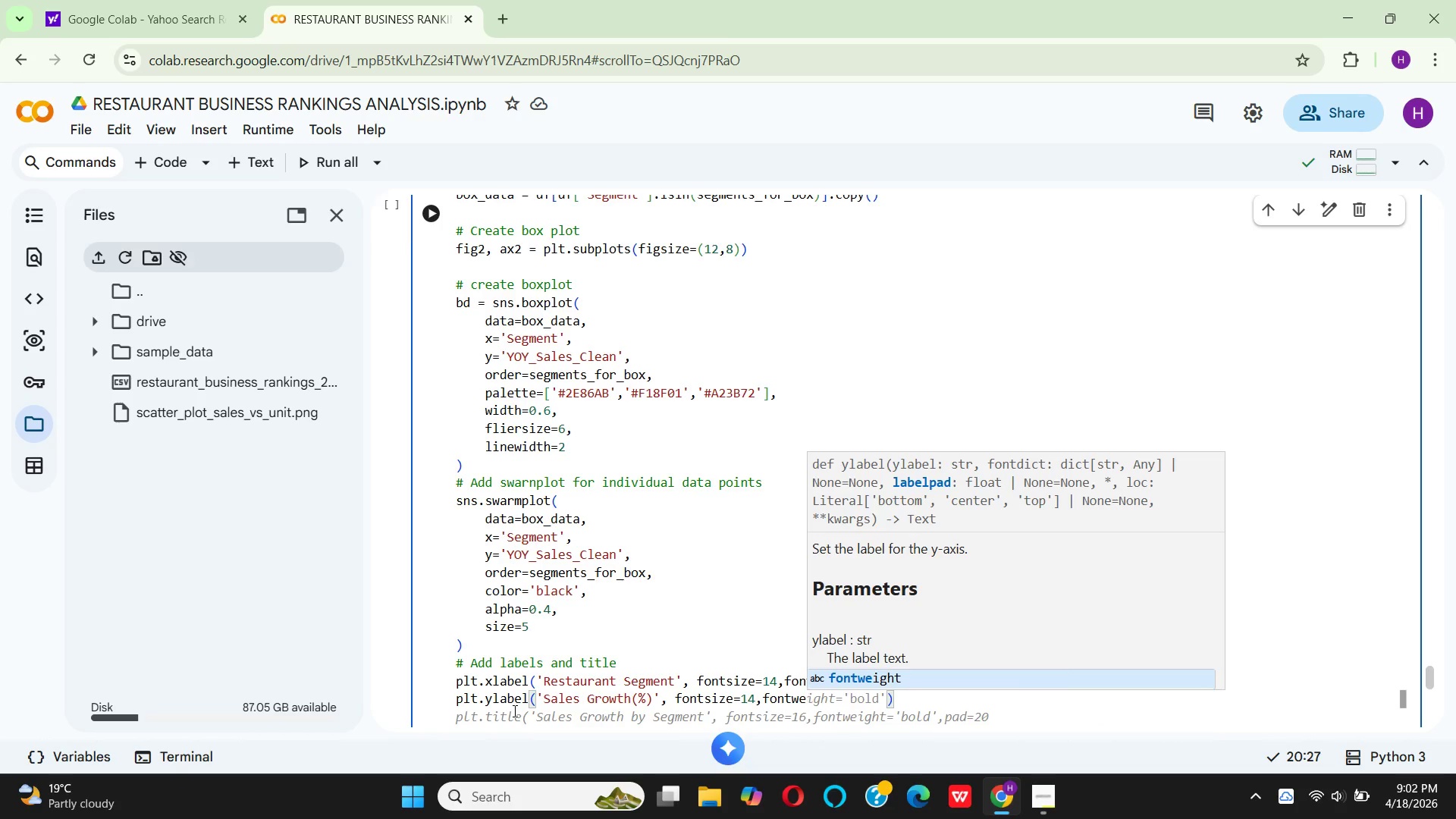 
key(Enter)
 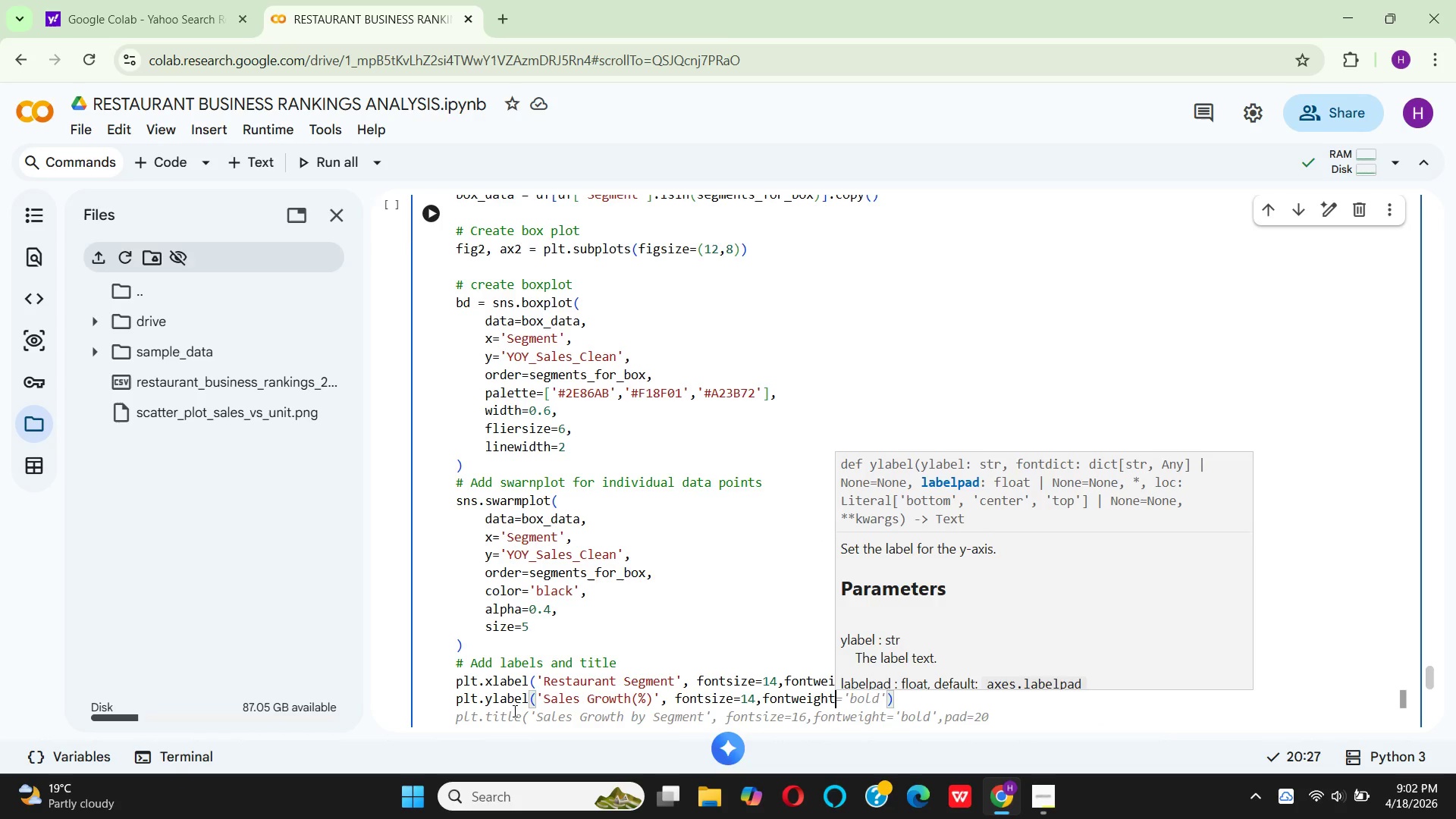 
type(='bold)
 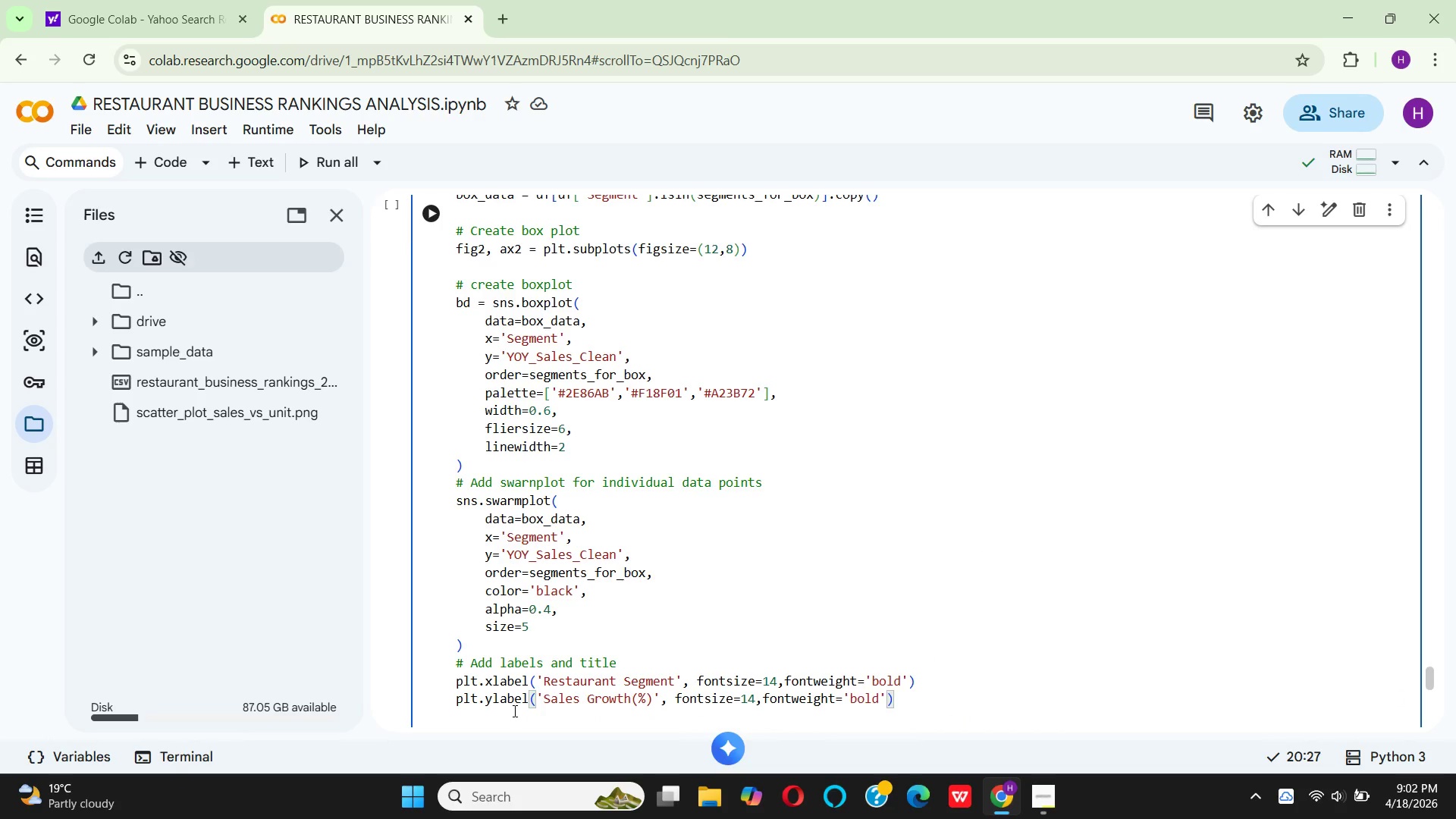 
key(ArrowRight)
 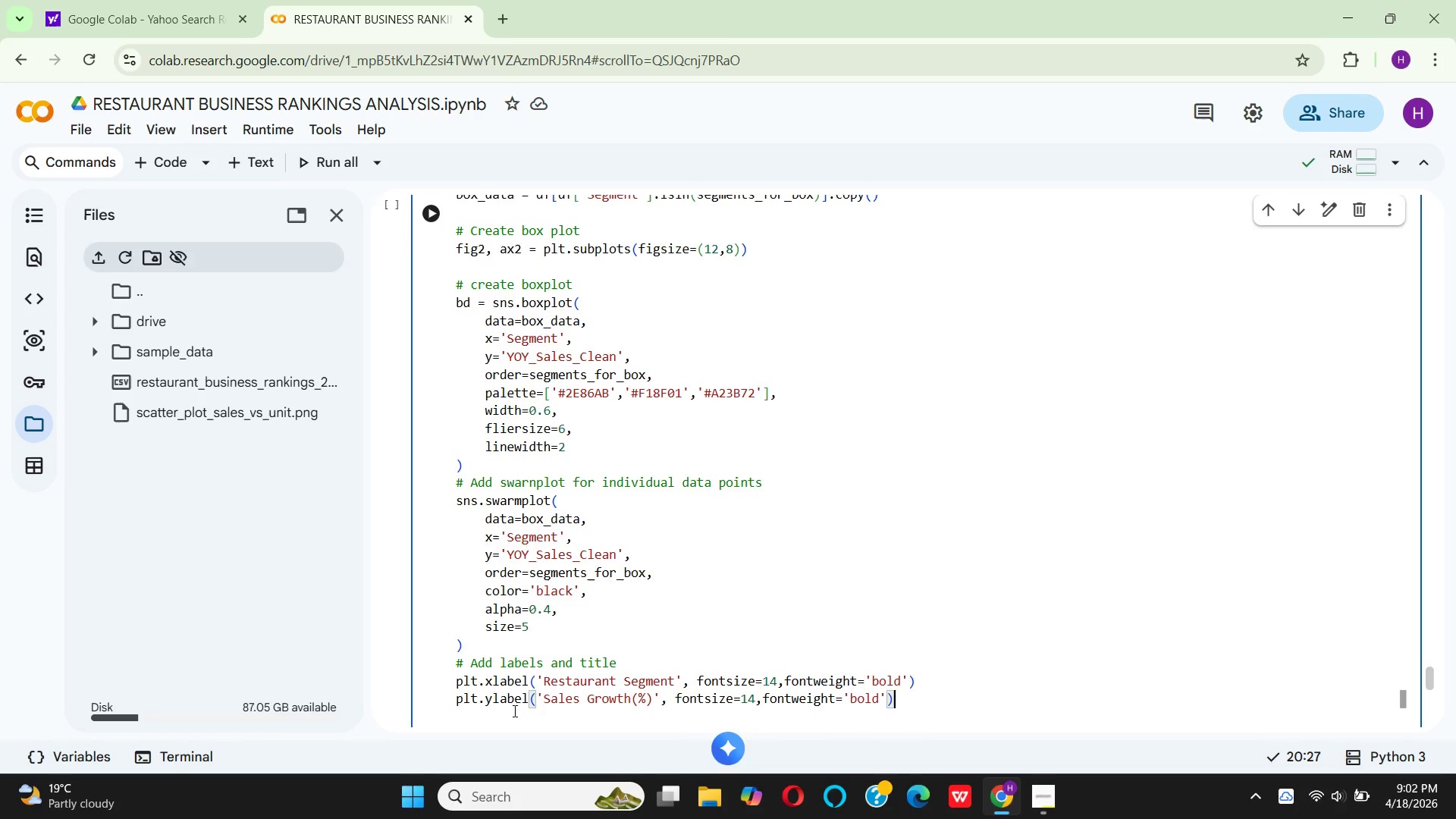 
key(ArrowRight)
 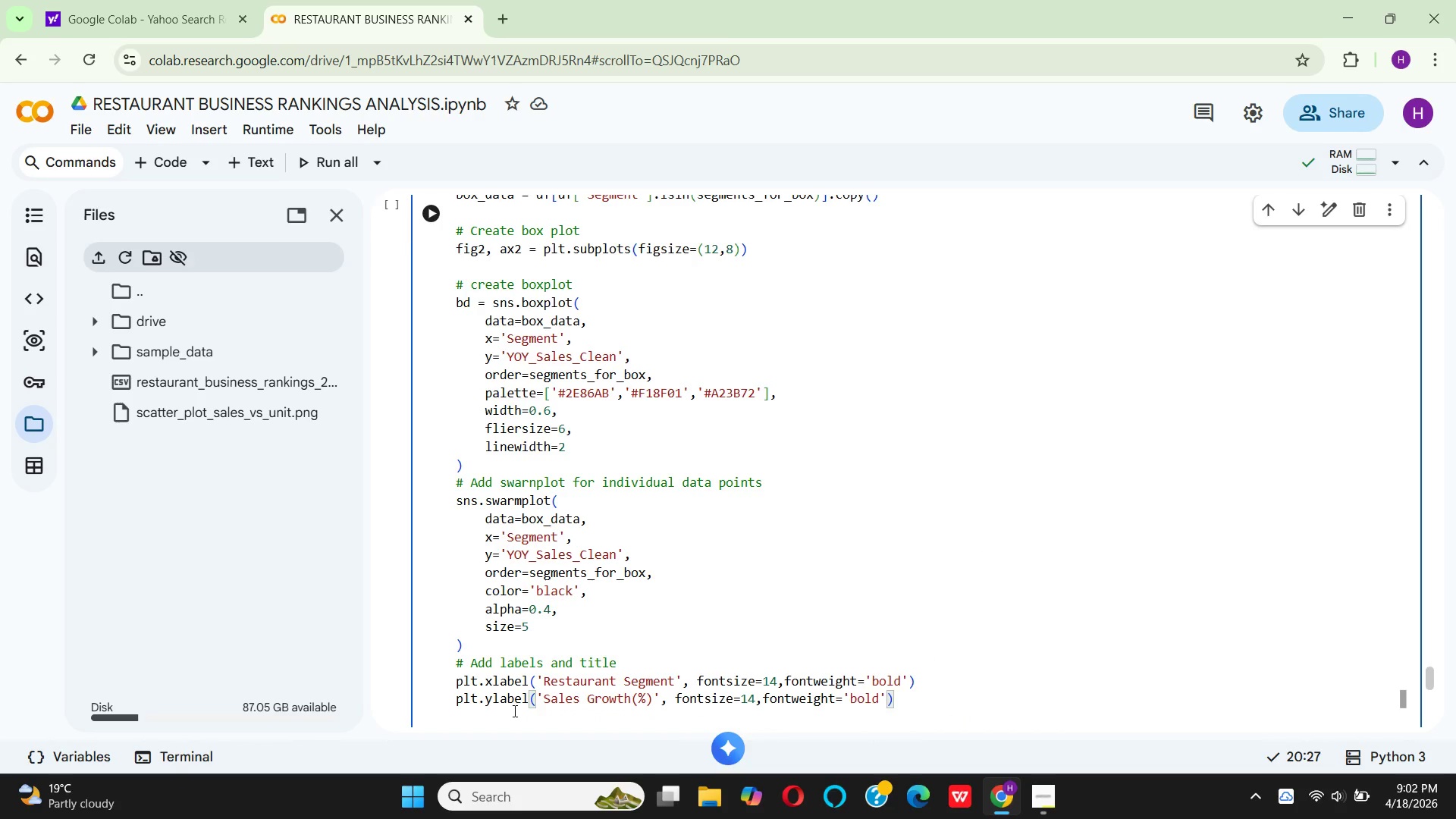 
key(Enter)
 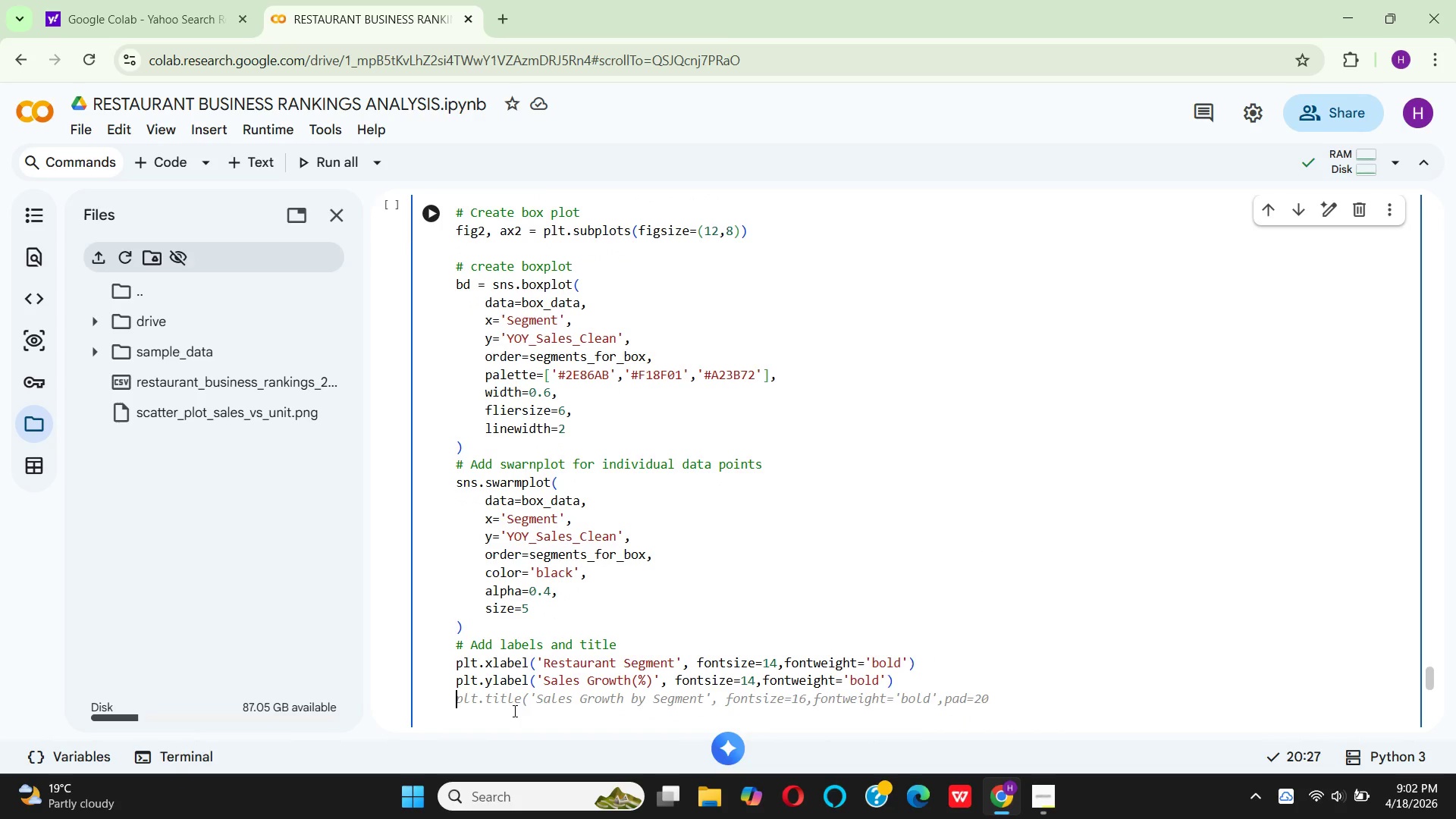 
hold_key(key=P, duration=0.36)
 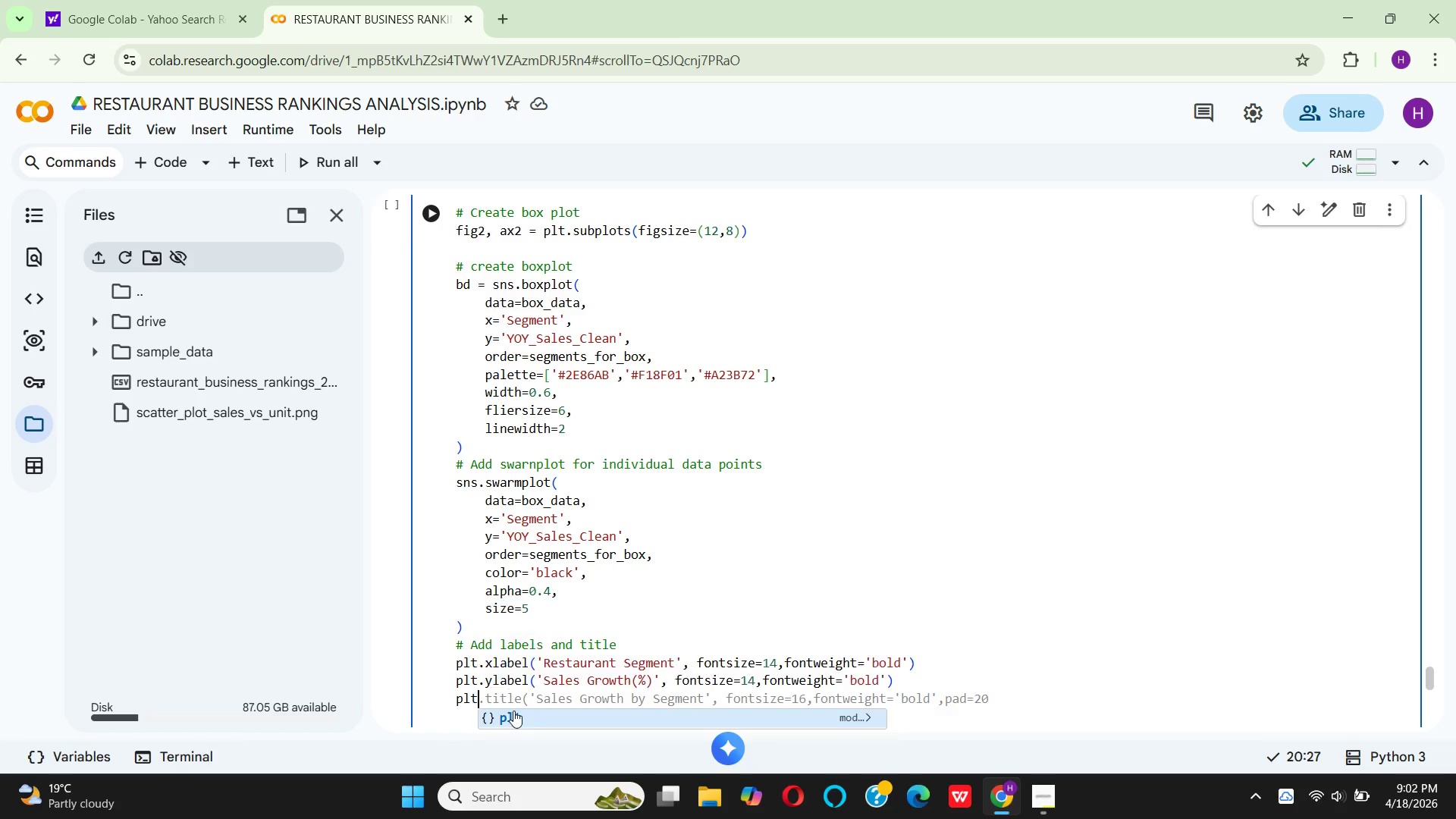 
type(lt)
 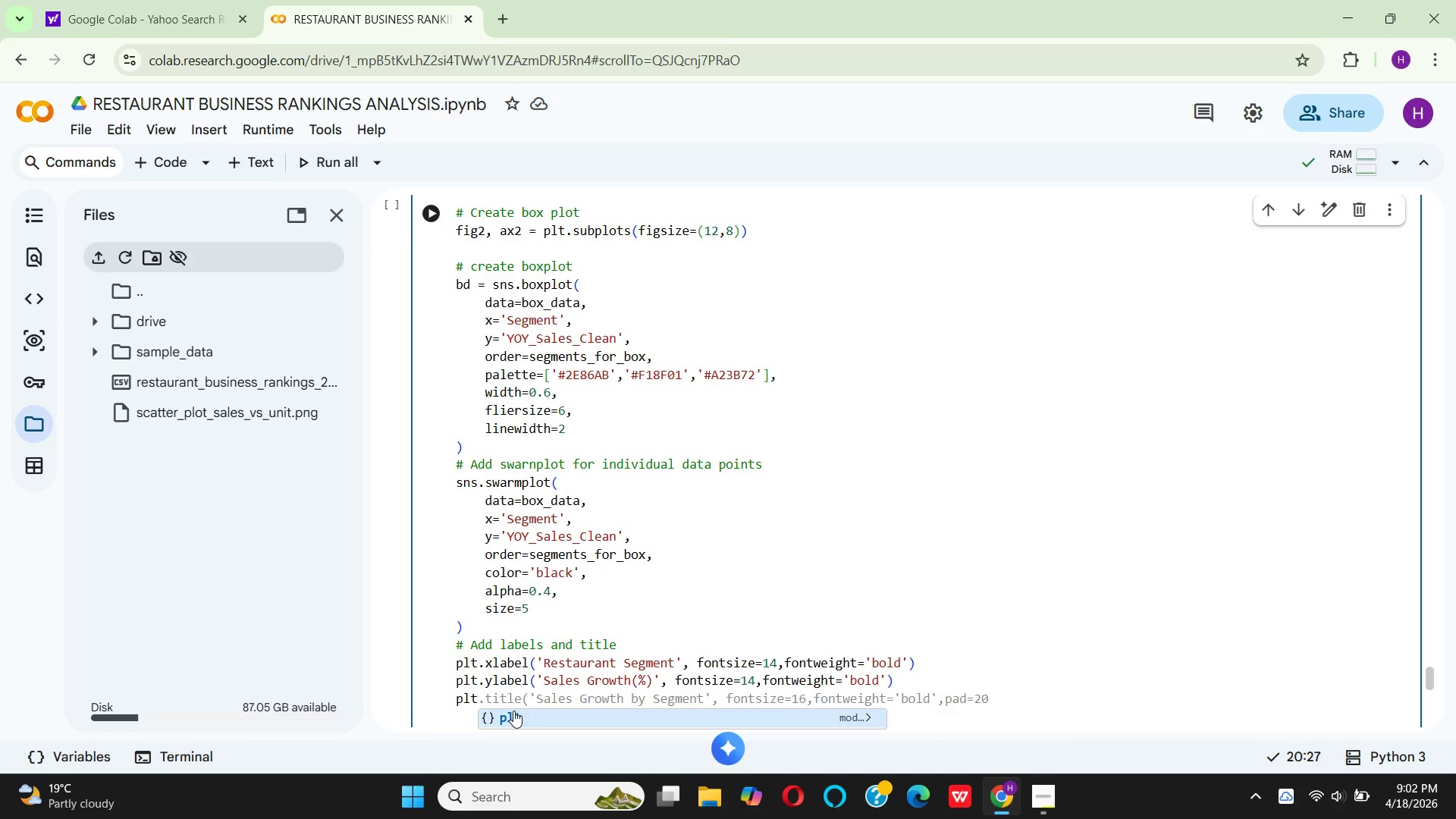 
key(Enter)
 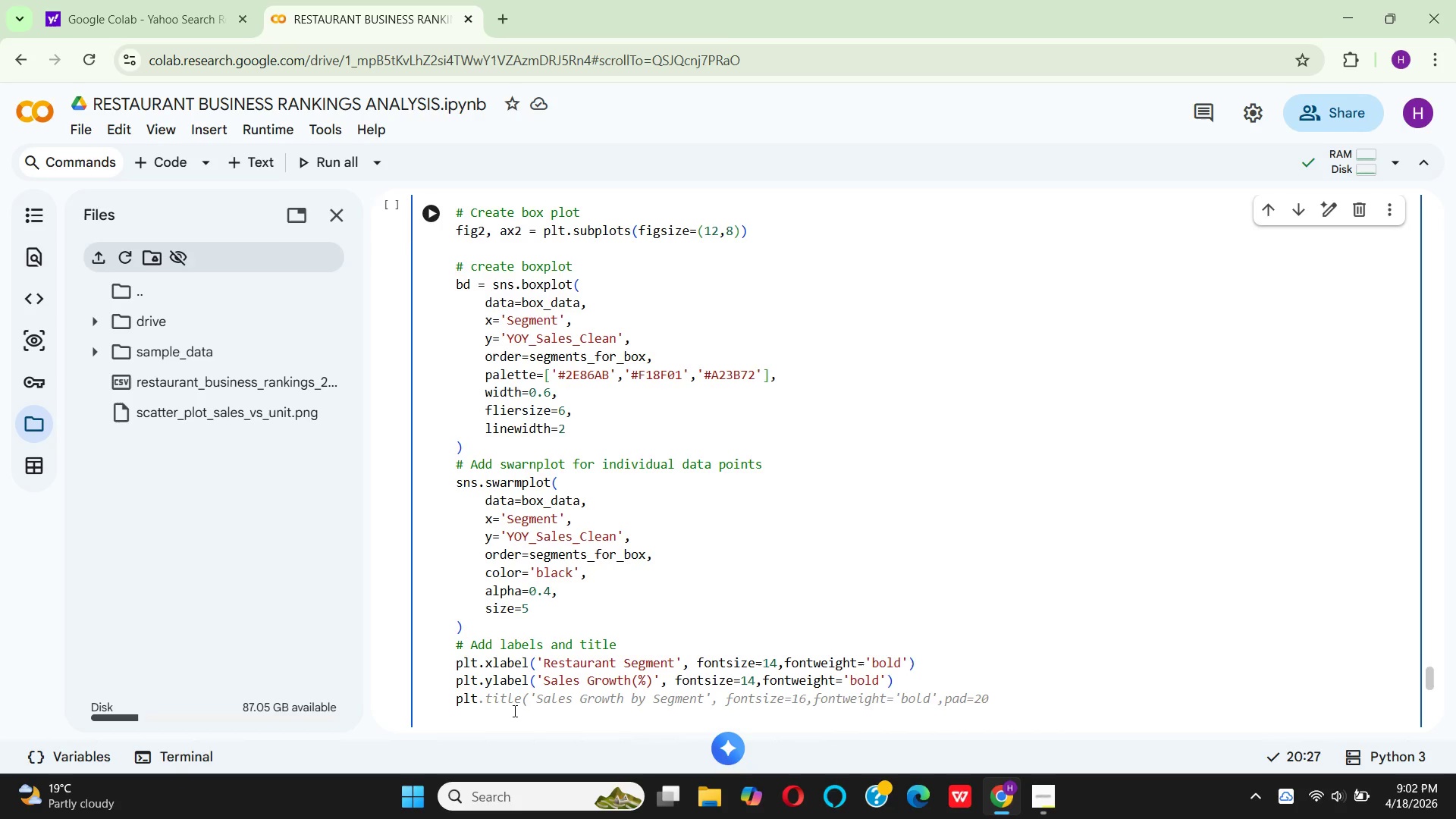 
type(.title('D)
 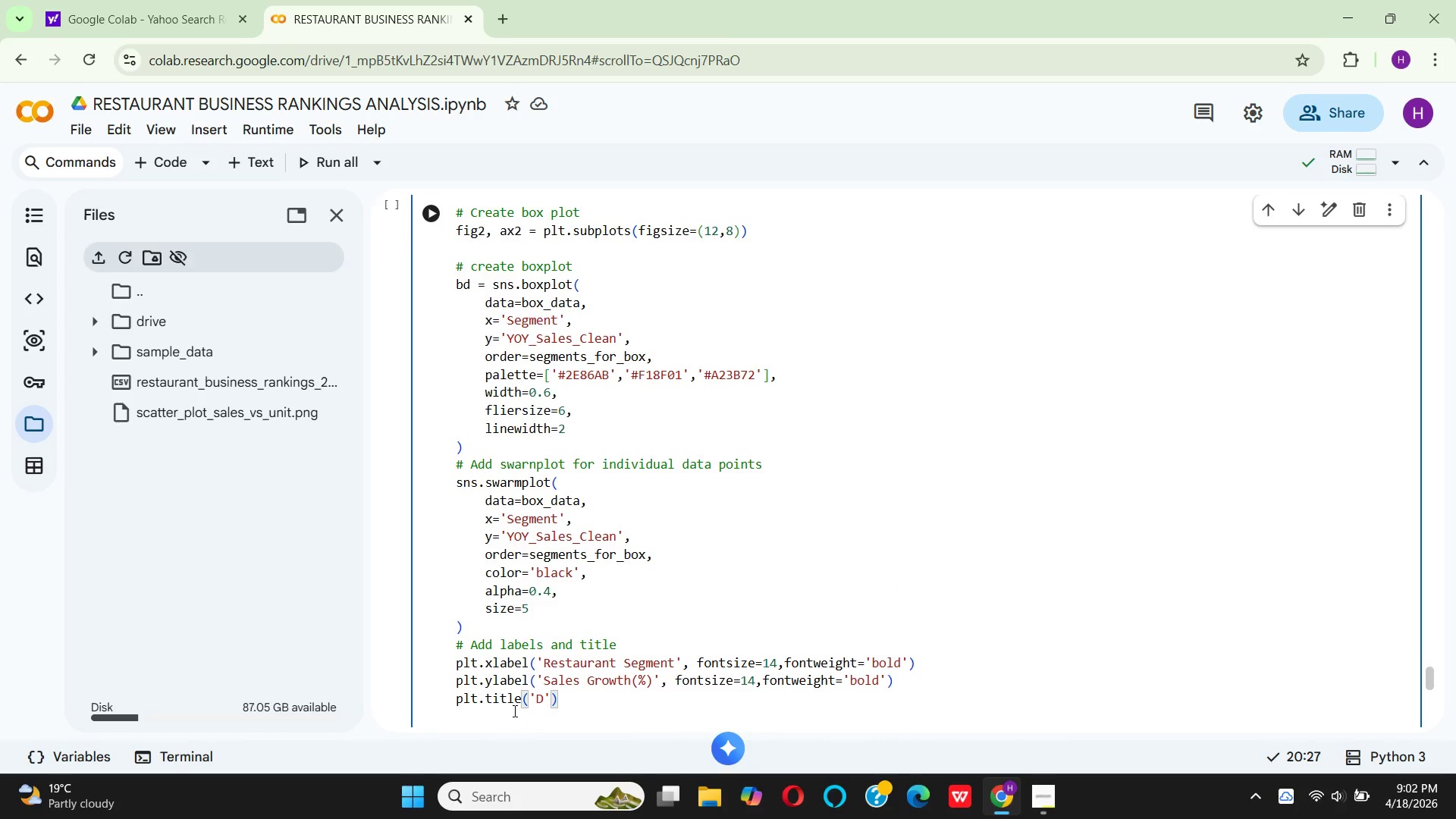 
wait(5.62)
 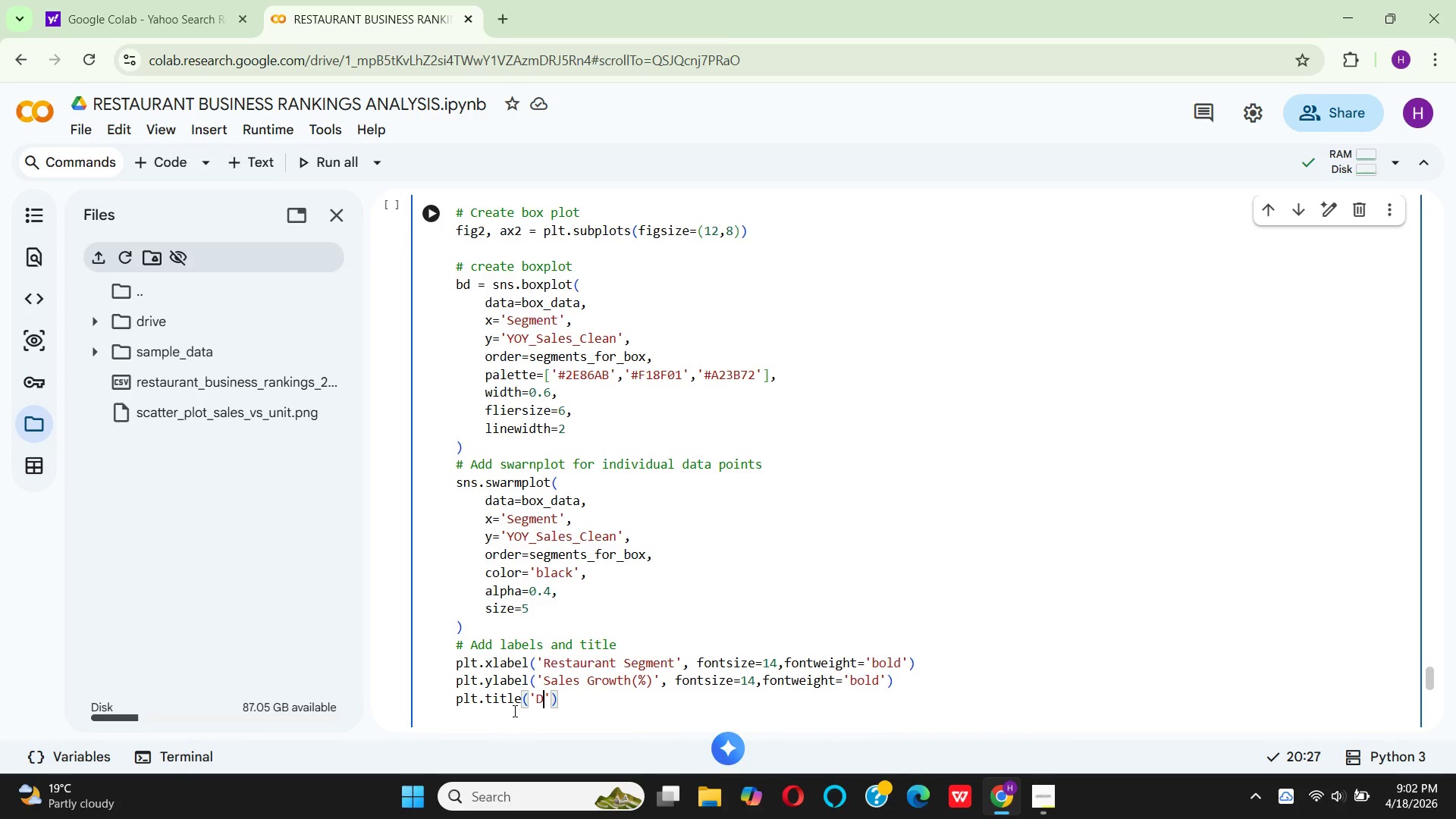 
type(istr)
 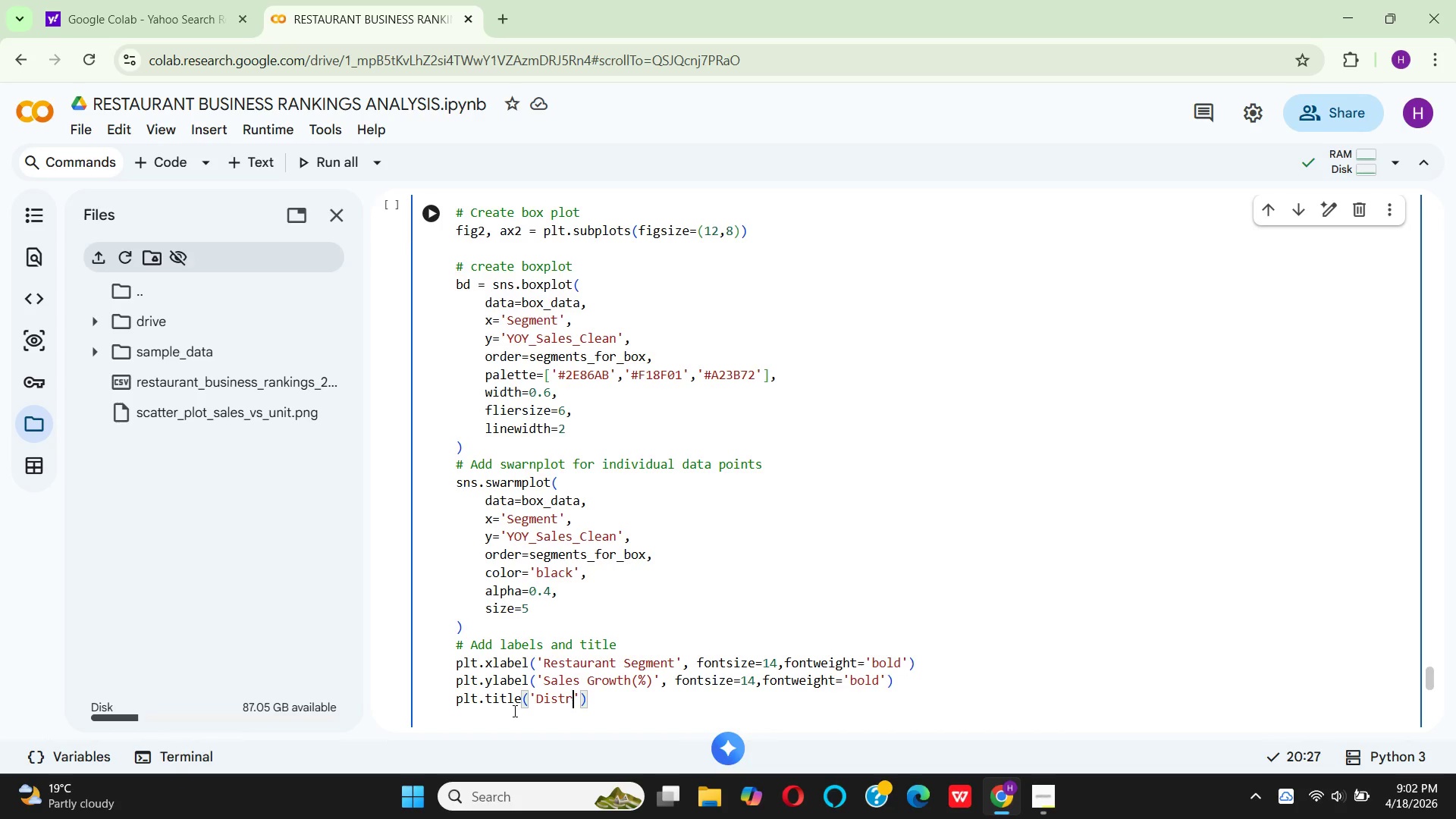 
key(I)
 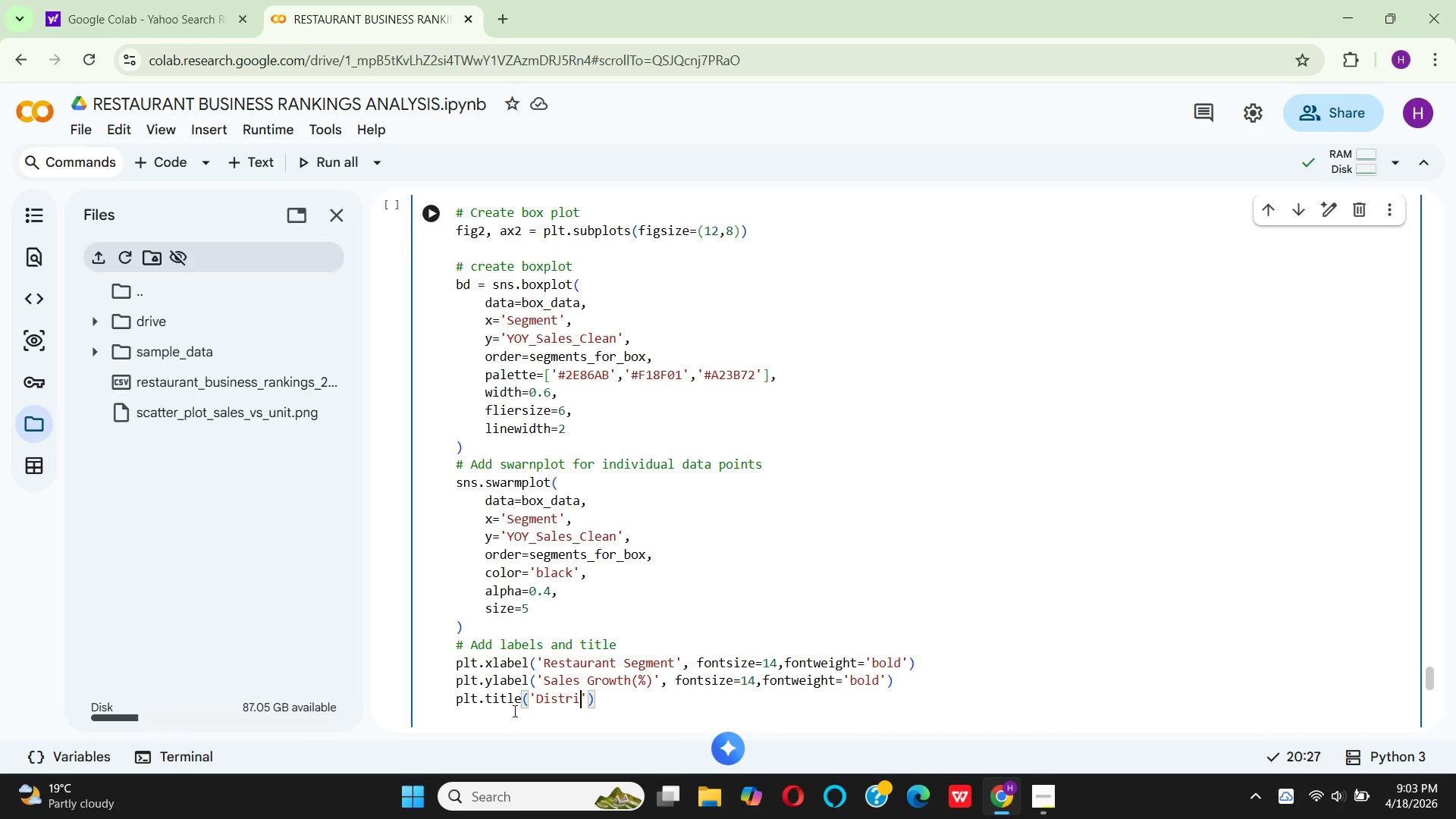 
hold_key(key=B, duration=0.41)
 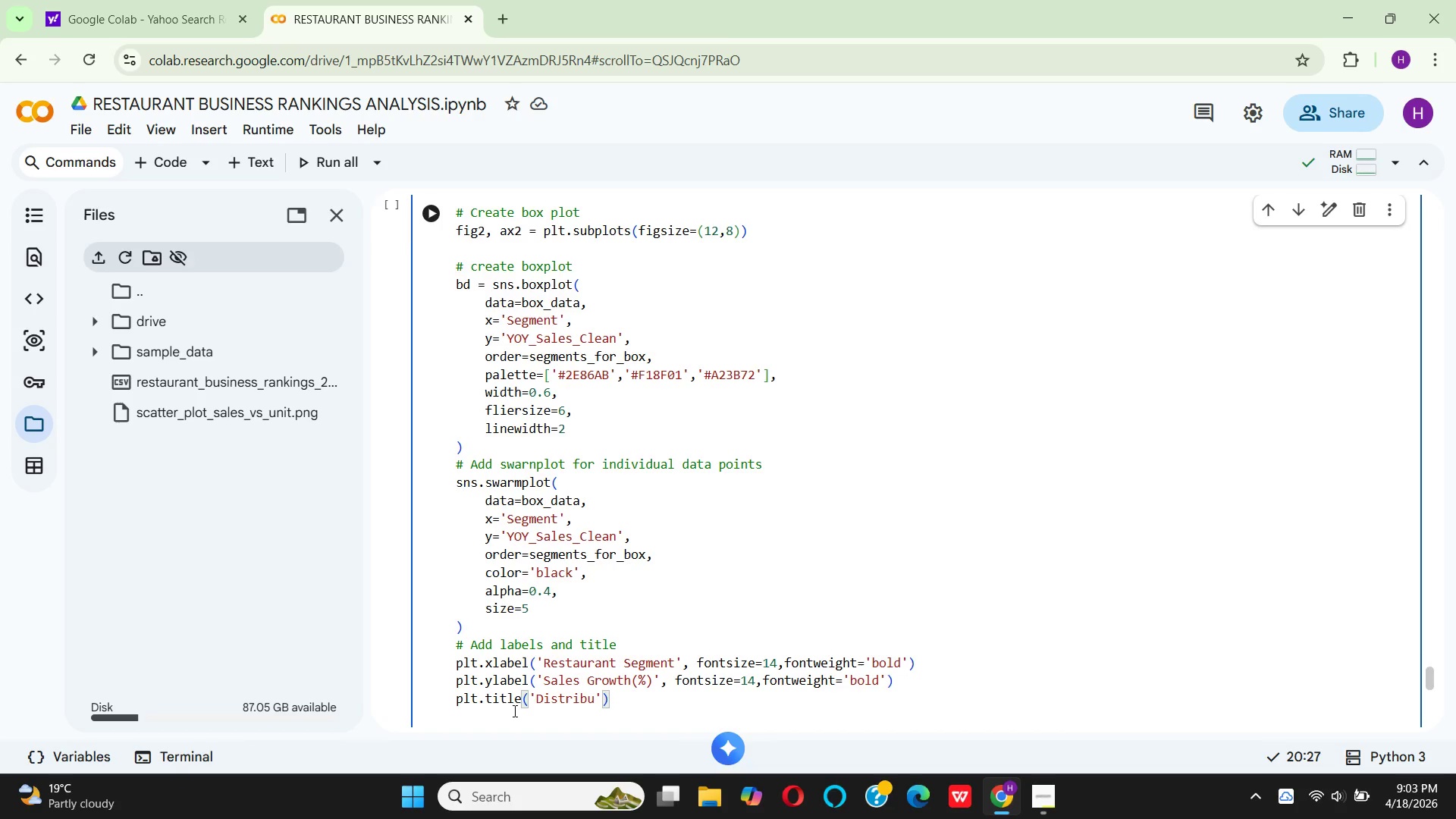 
type(ution of )
 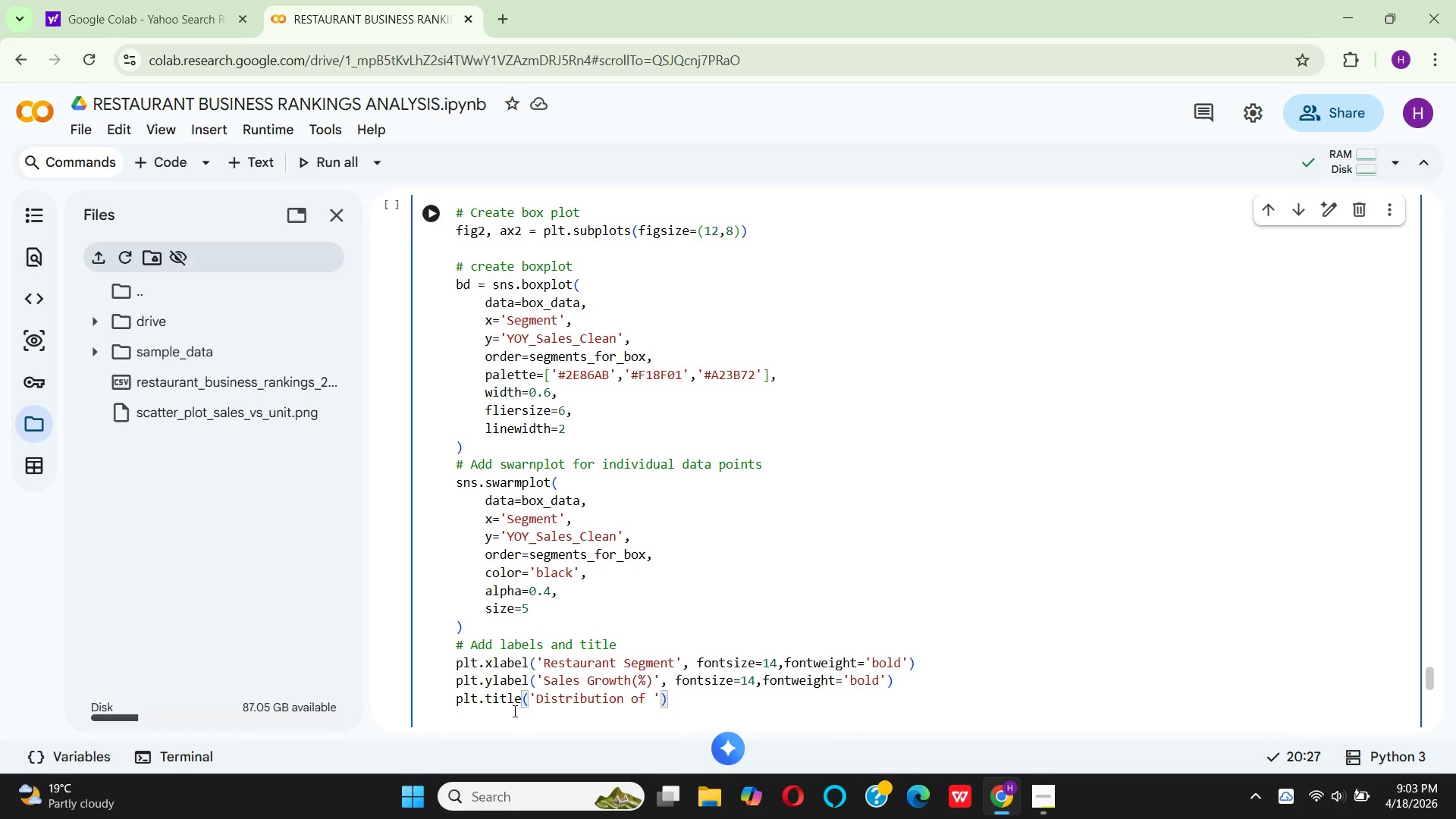 
type(sales growth across re)
 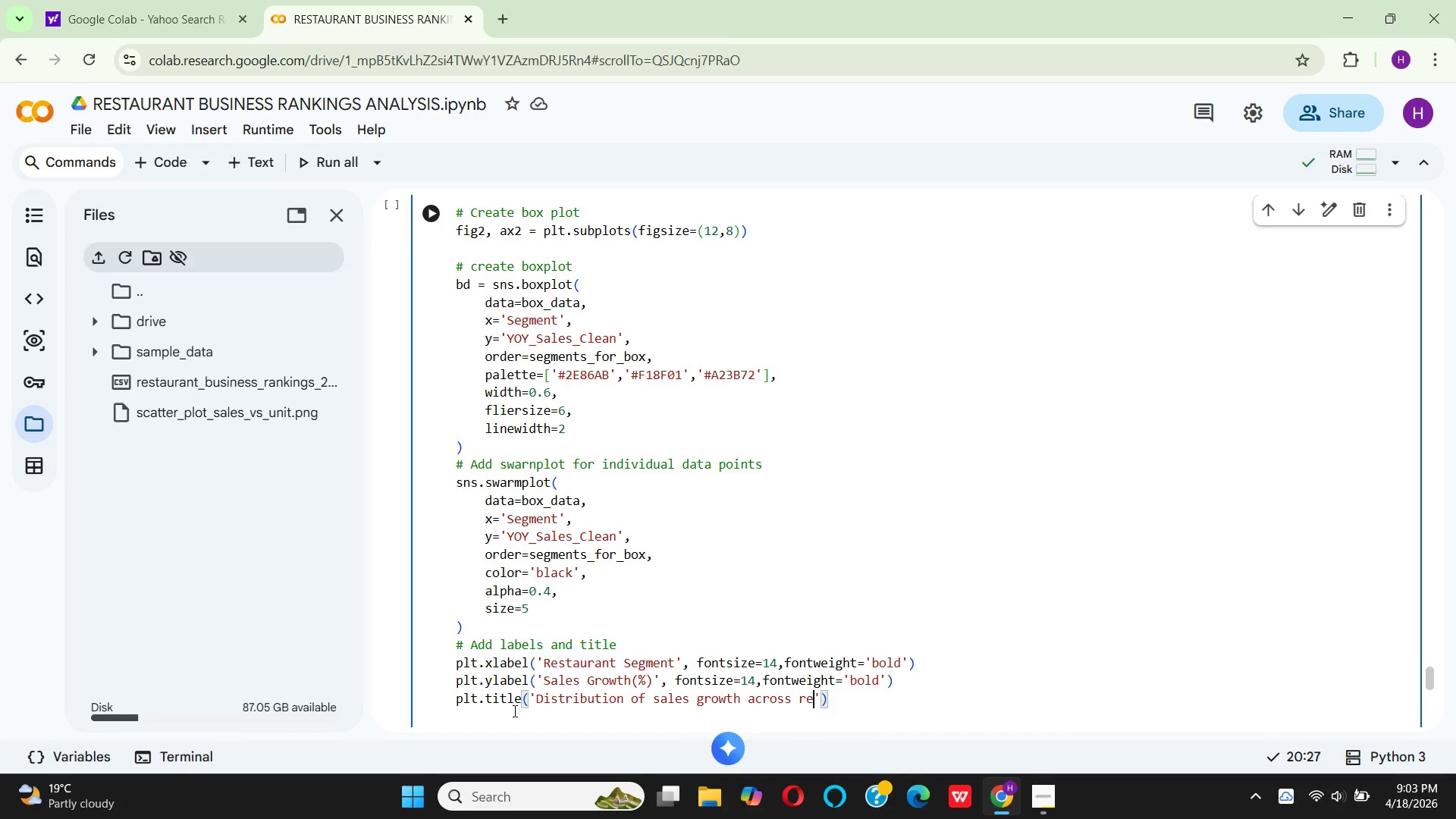 
wait(5.33)
 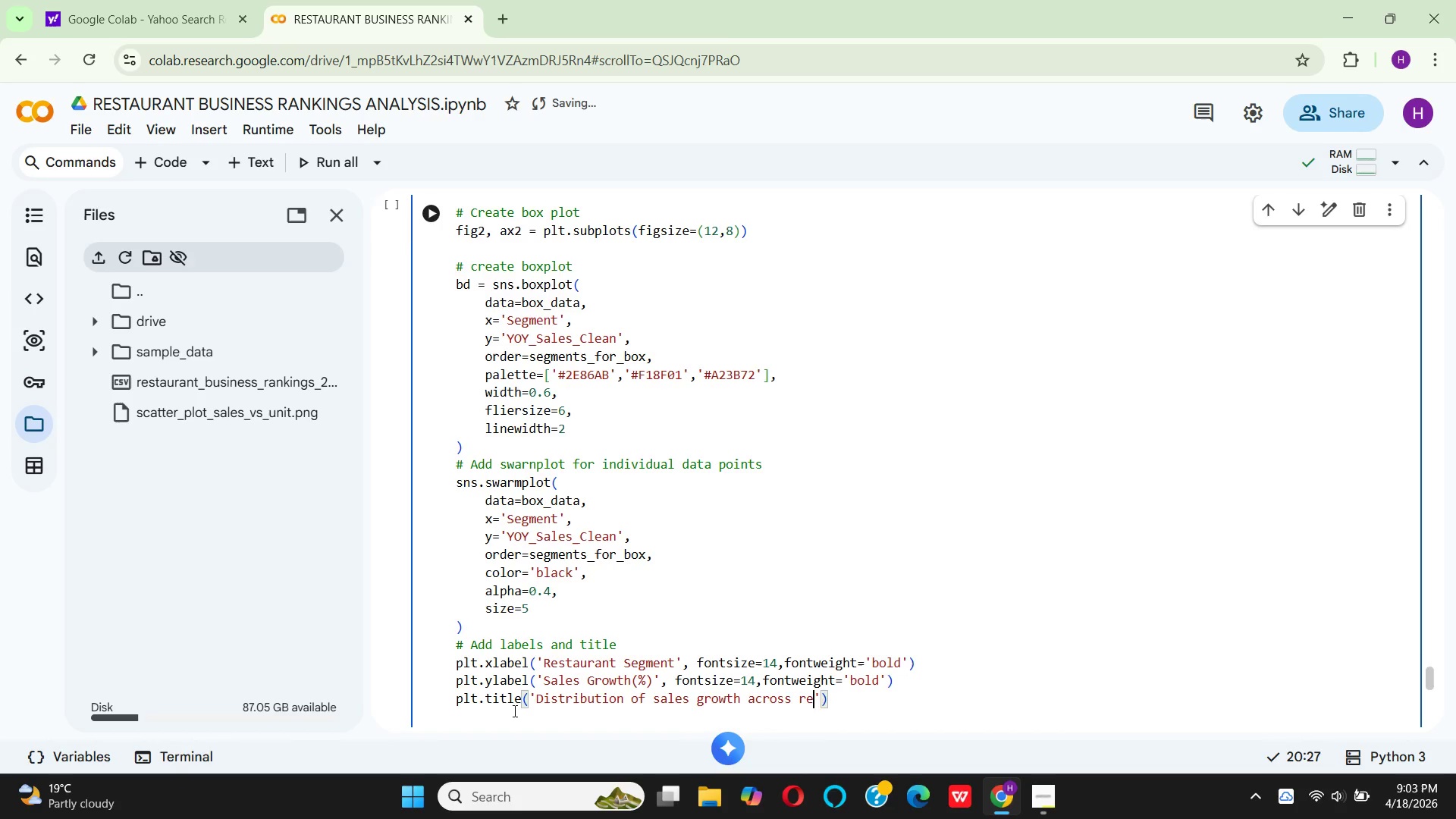 
type(staurant )
 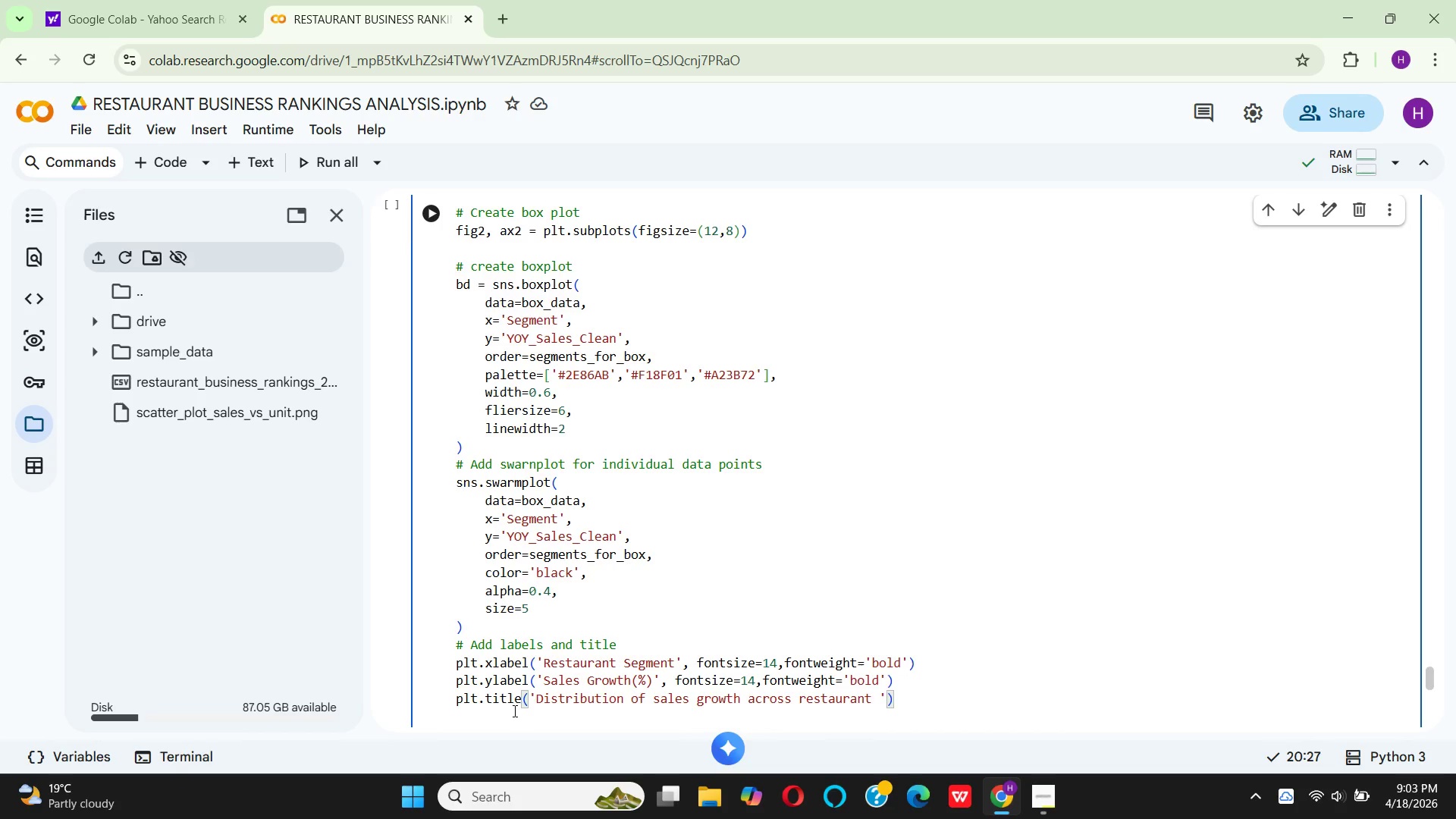 
type(segme)
 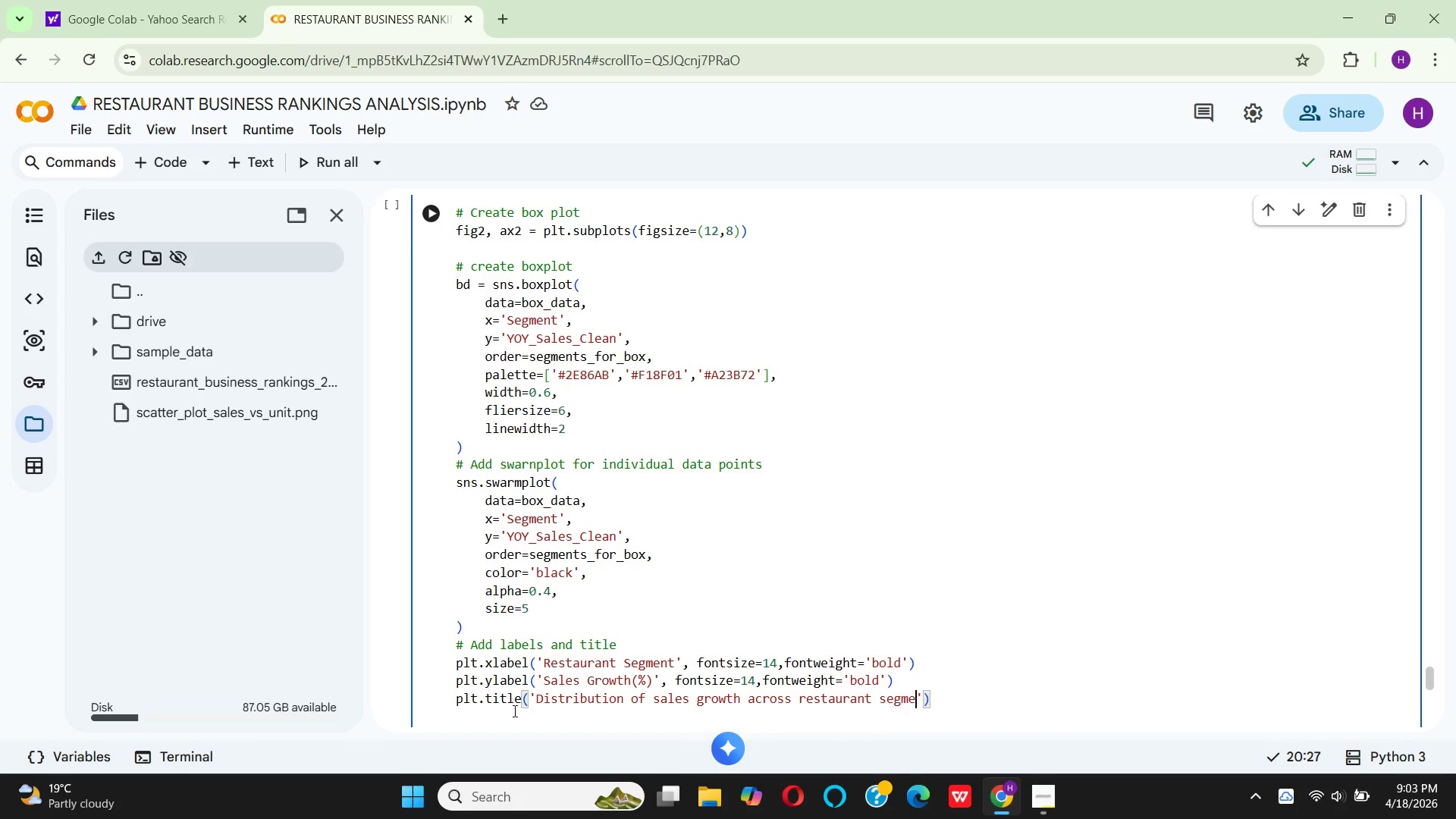 
wait(12.92)
 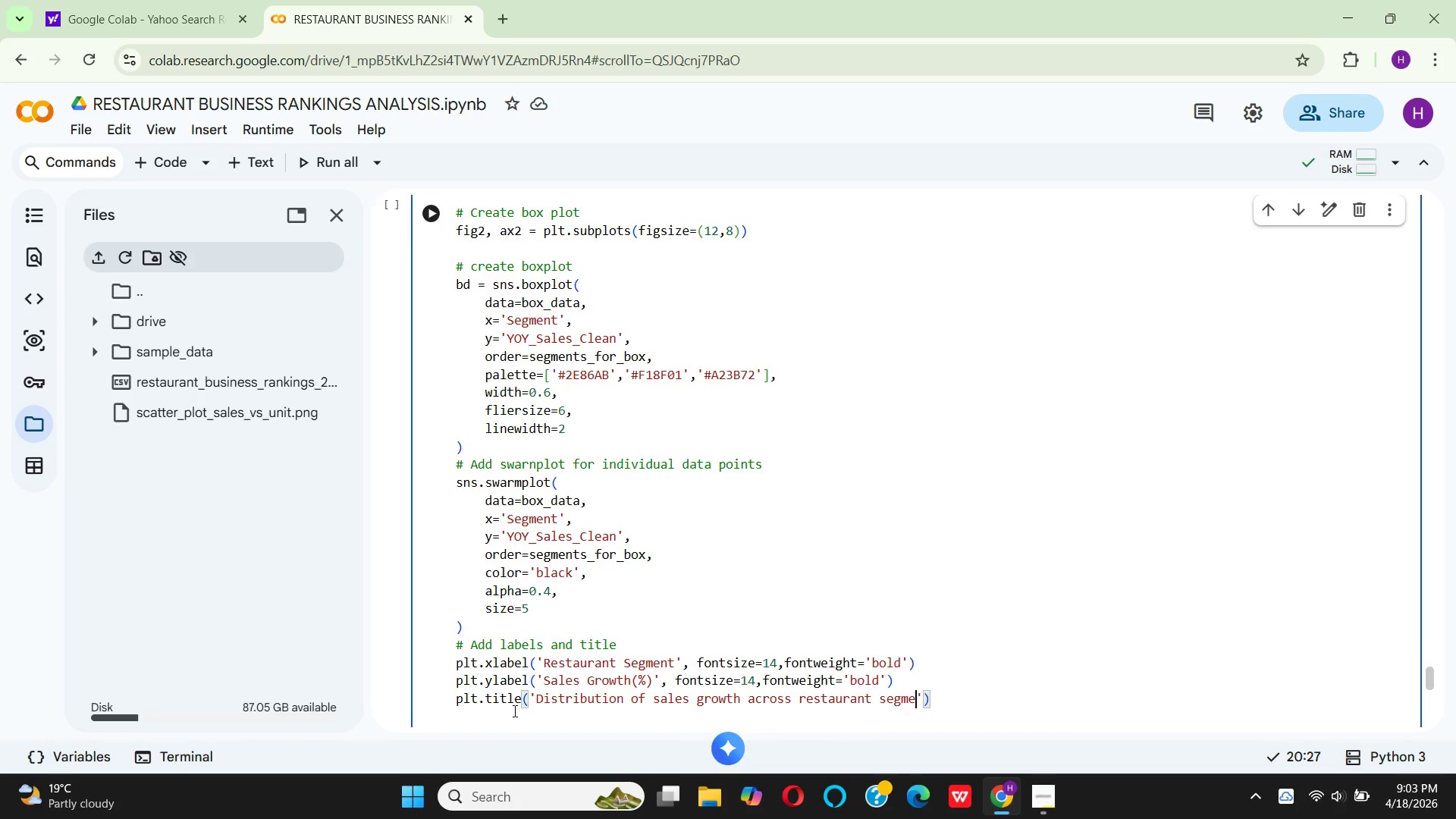 
type(nts\n F)
 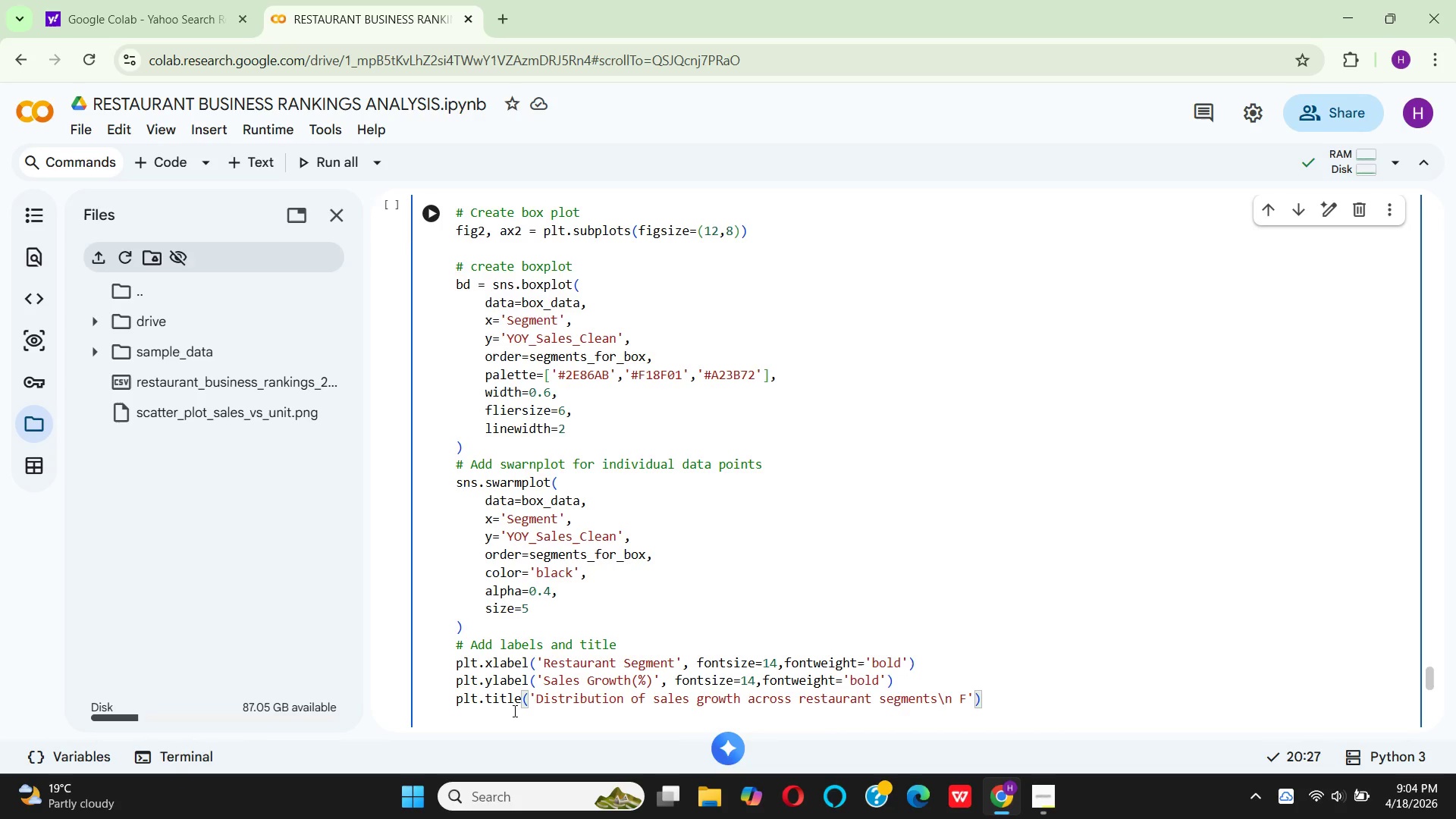 
type(ine)
 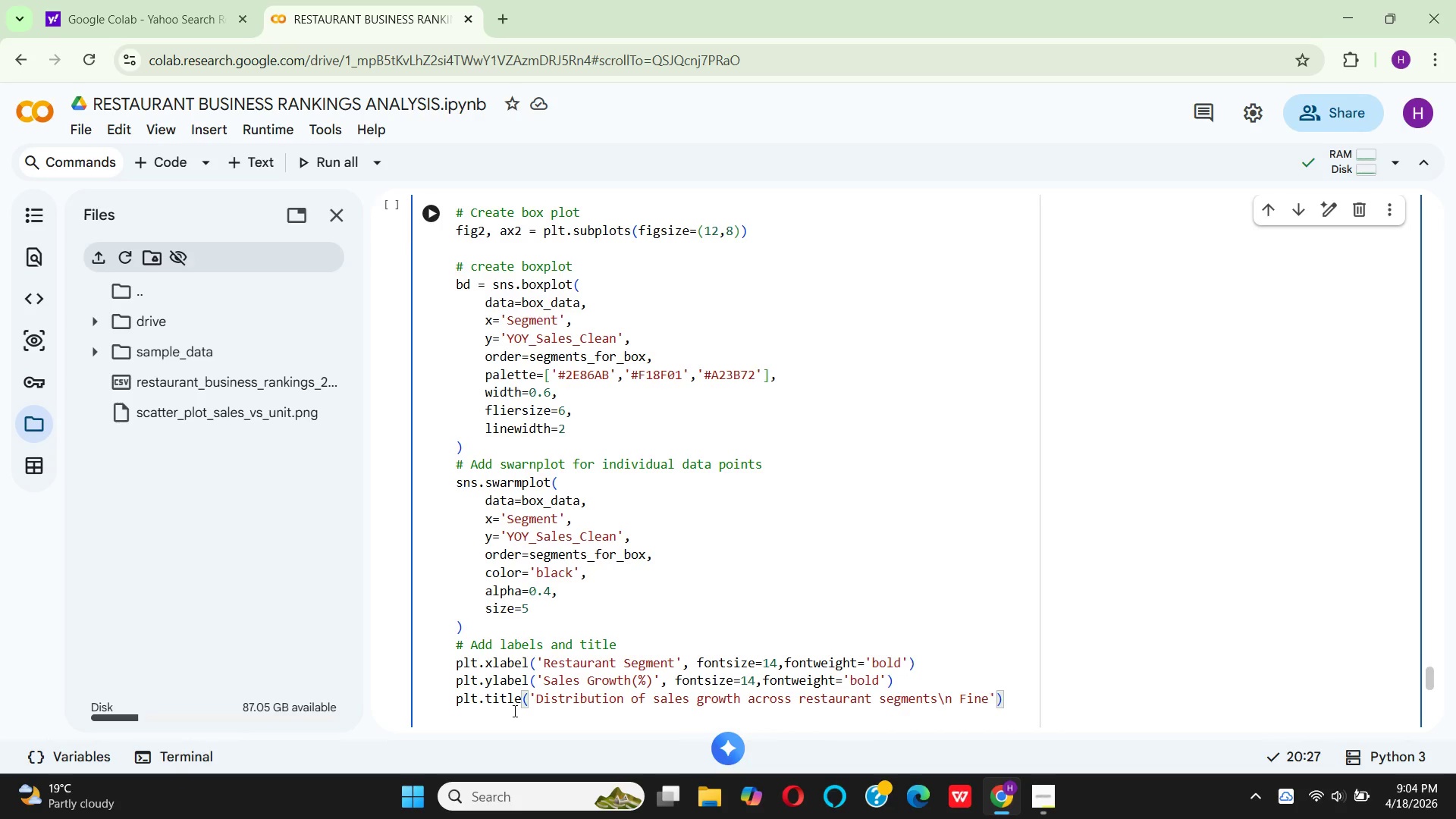 
type( Din)
 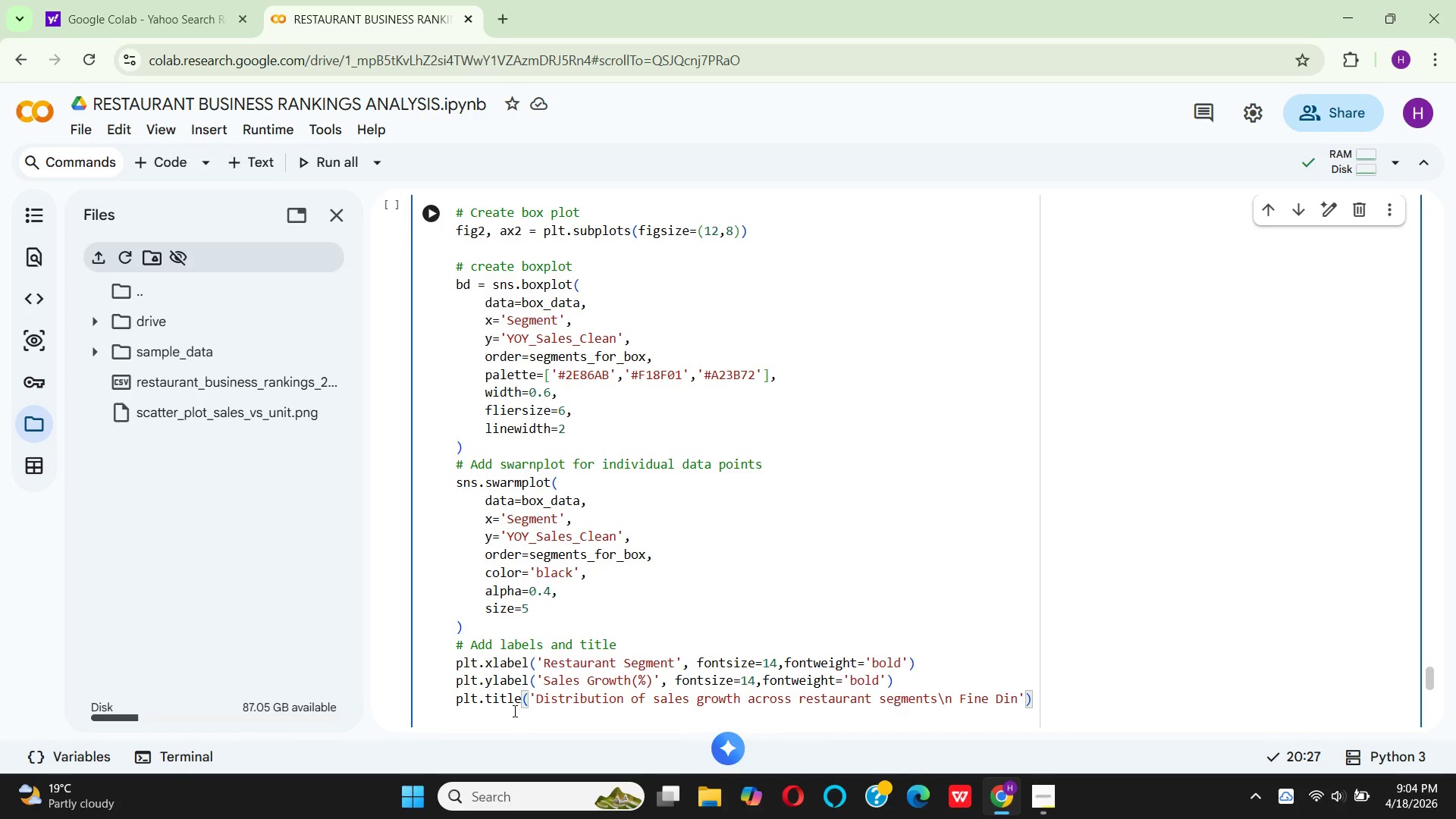 
type(ing )
 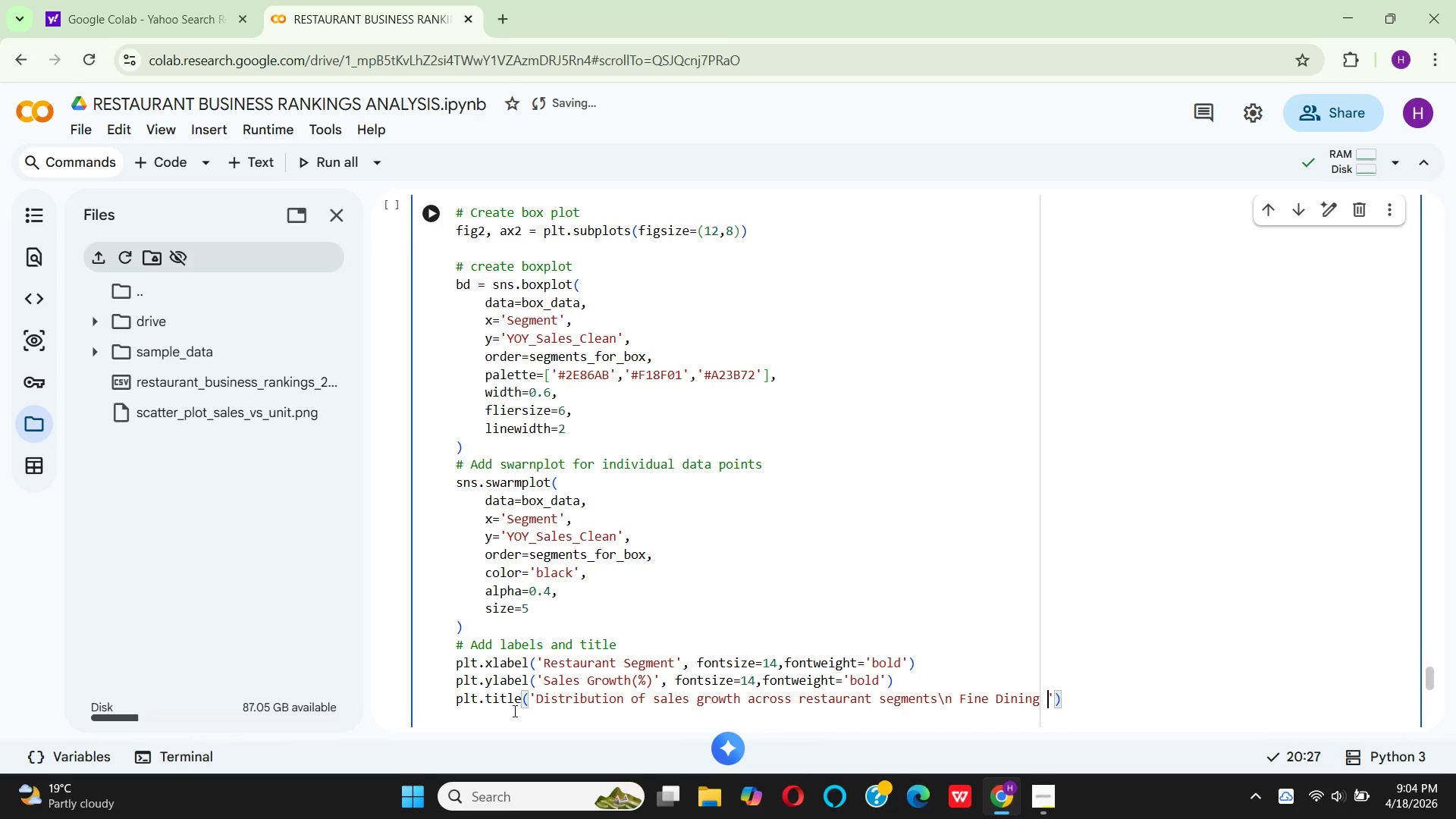 
wait(5.11)
 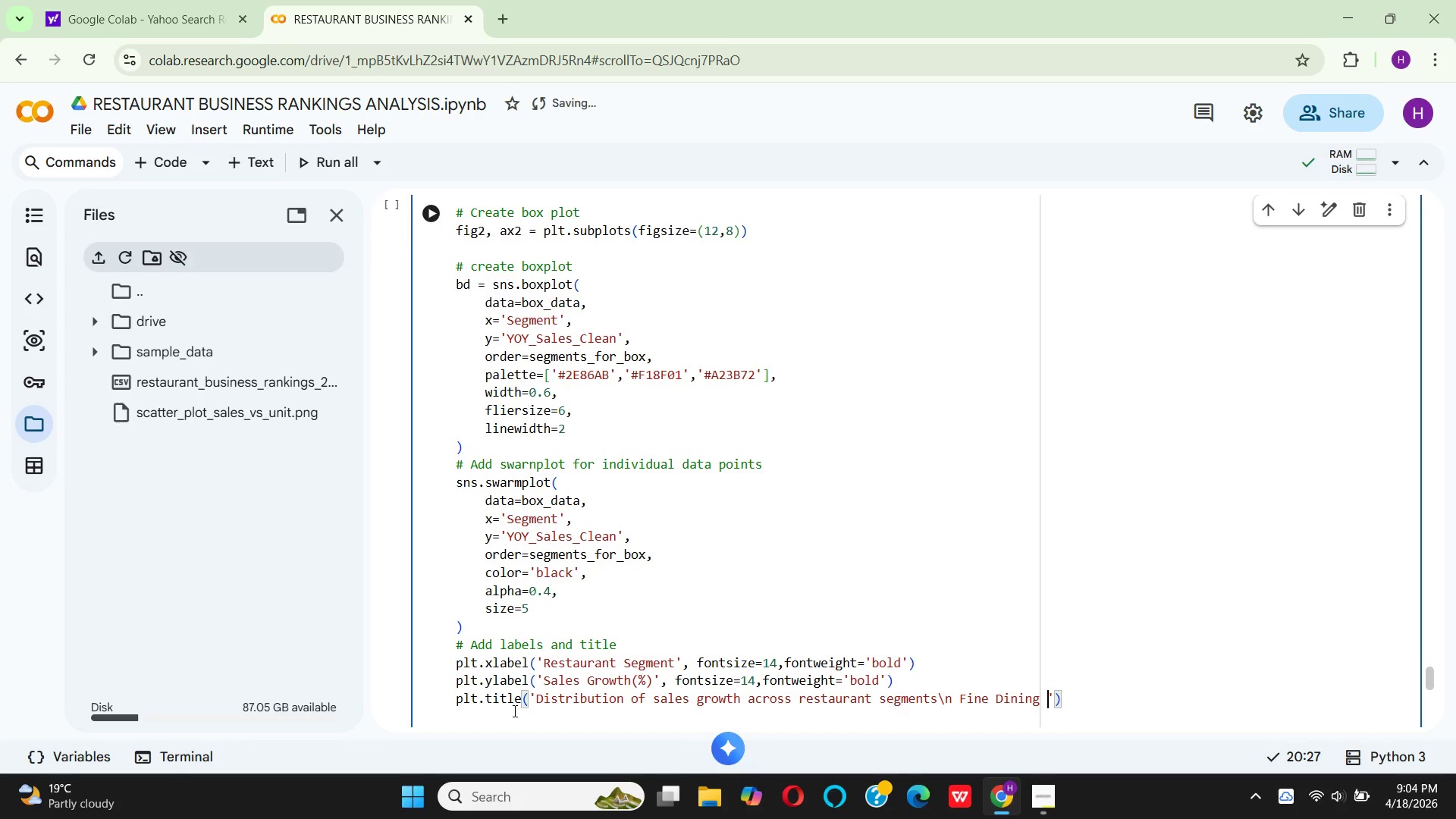 
type(vs upscale casual vs q)
key(Backspace)
type(Quick )
 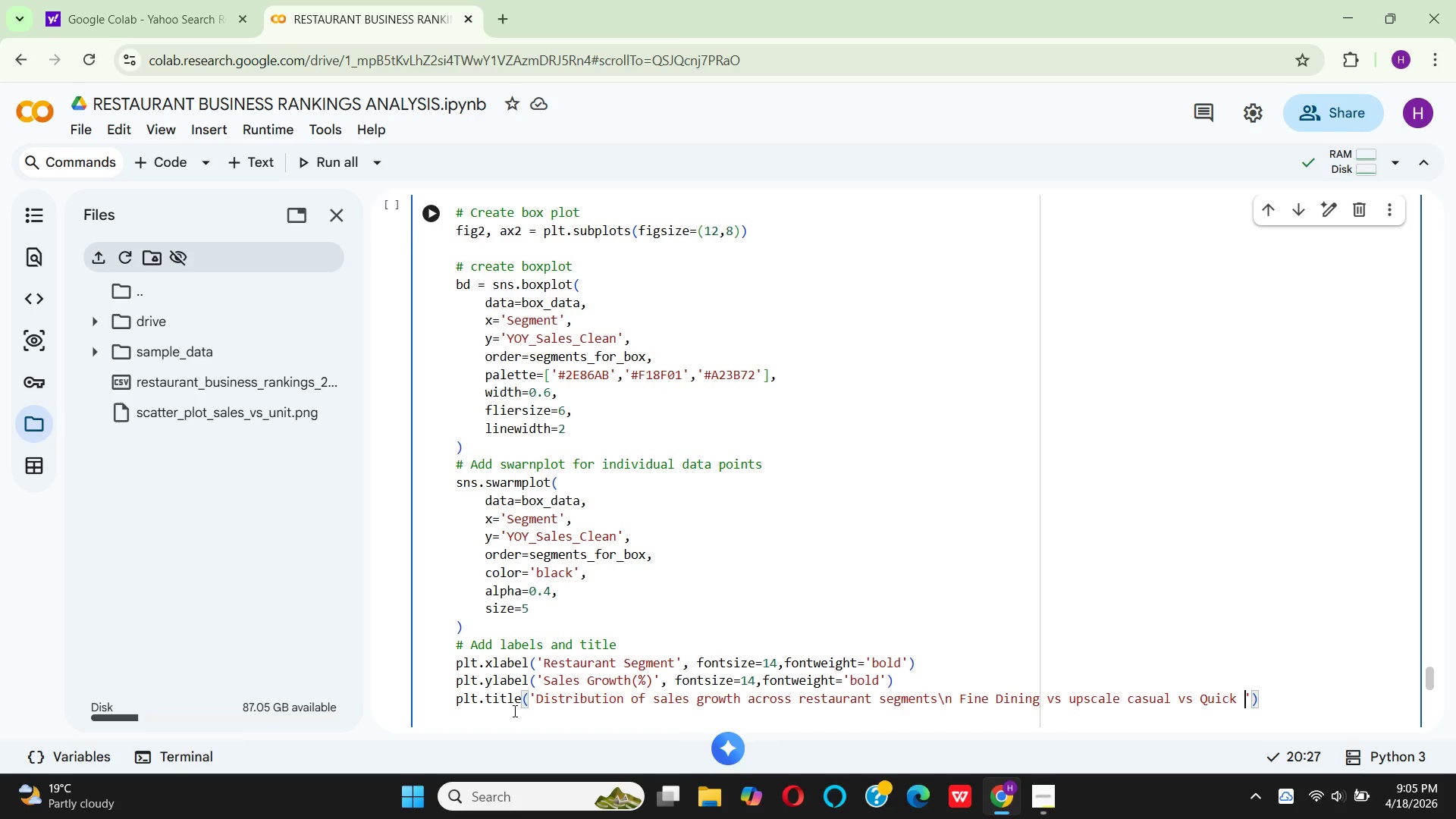 
wait(9.22)
 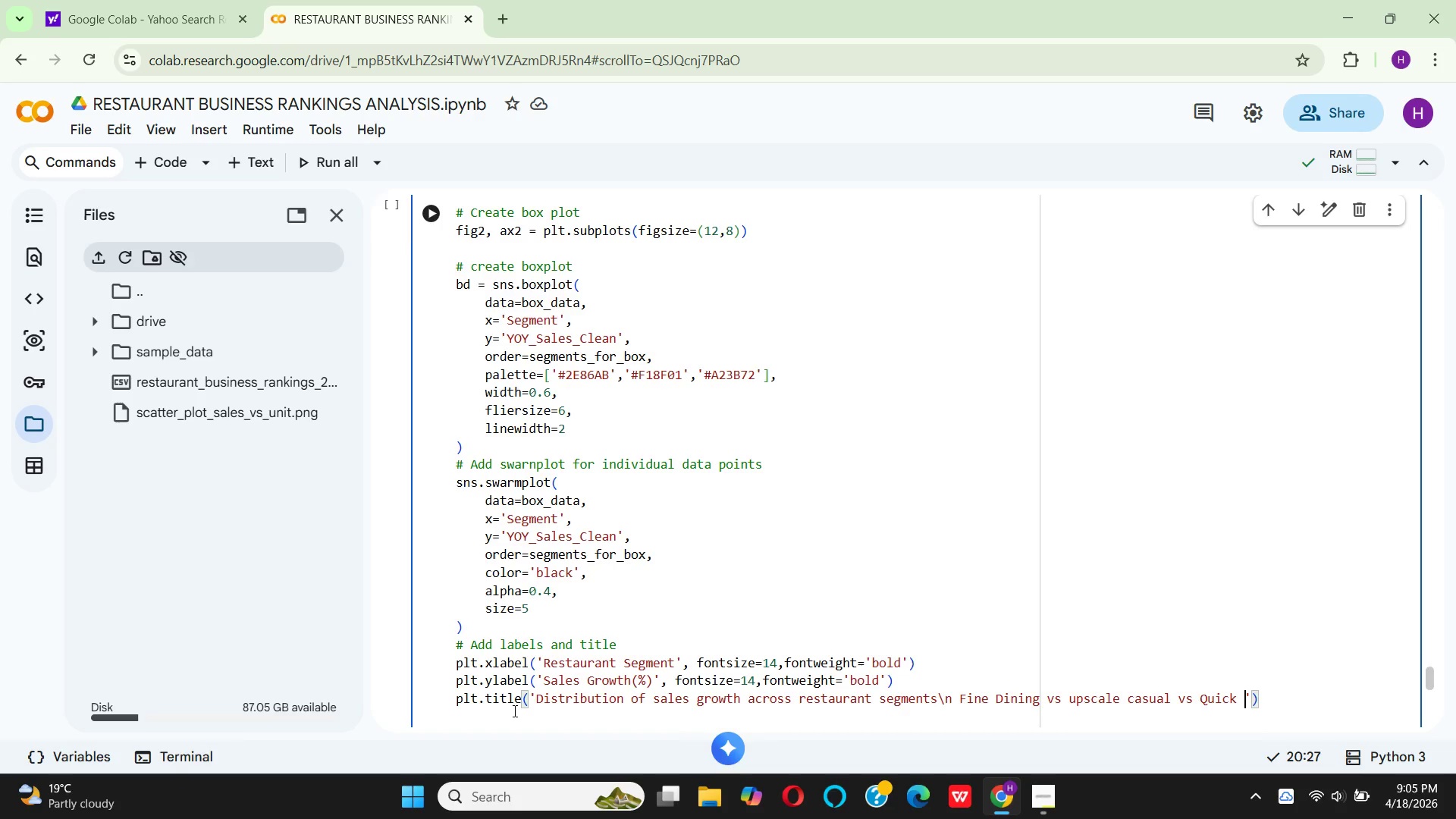 
type(service)
 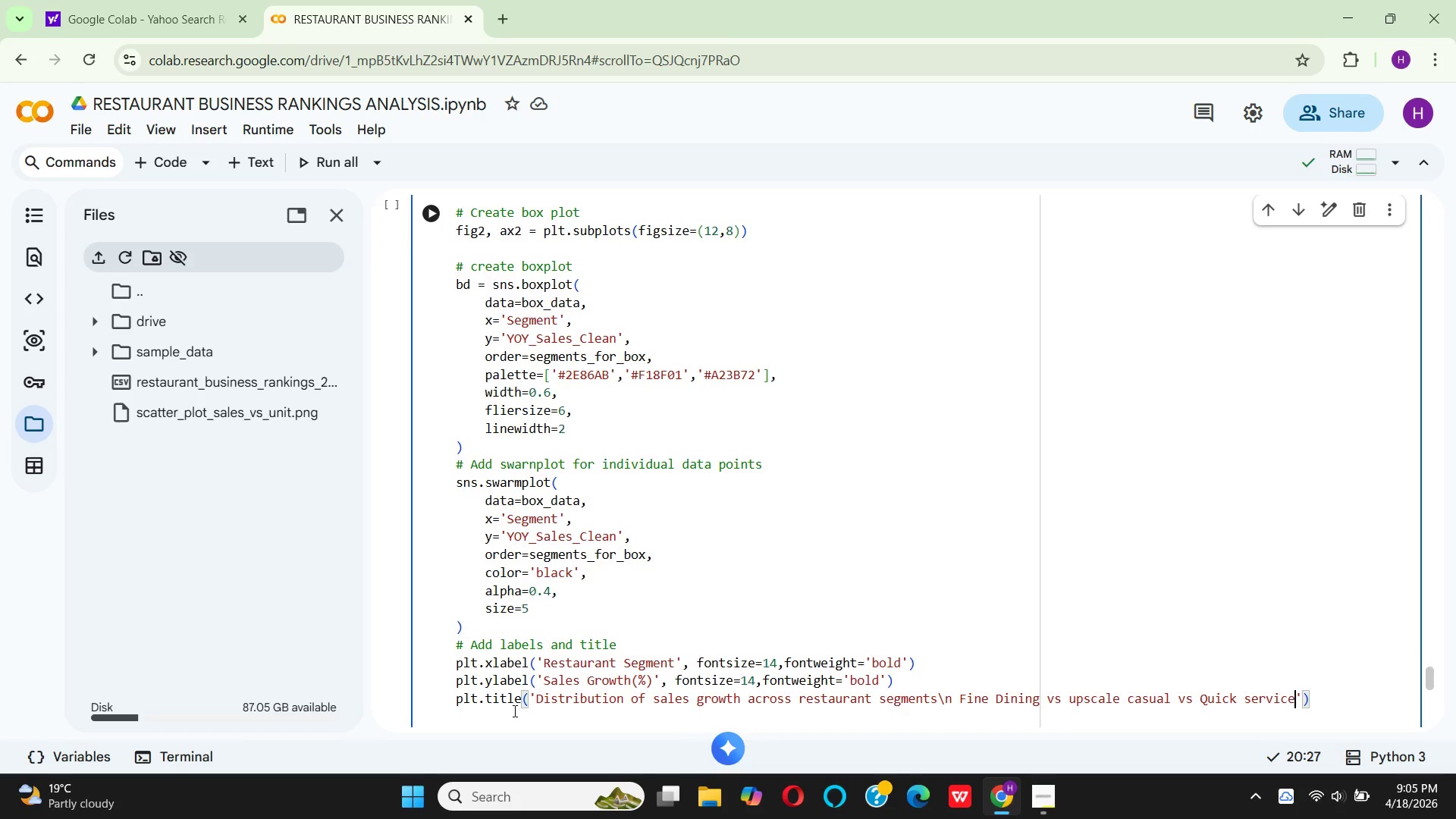 
key(ArrowRight)
 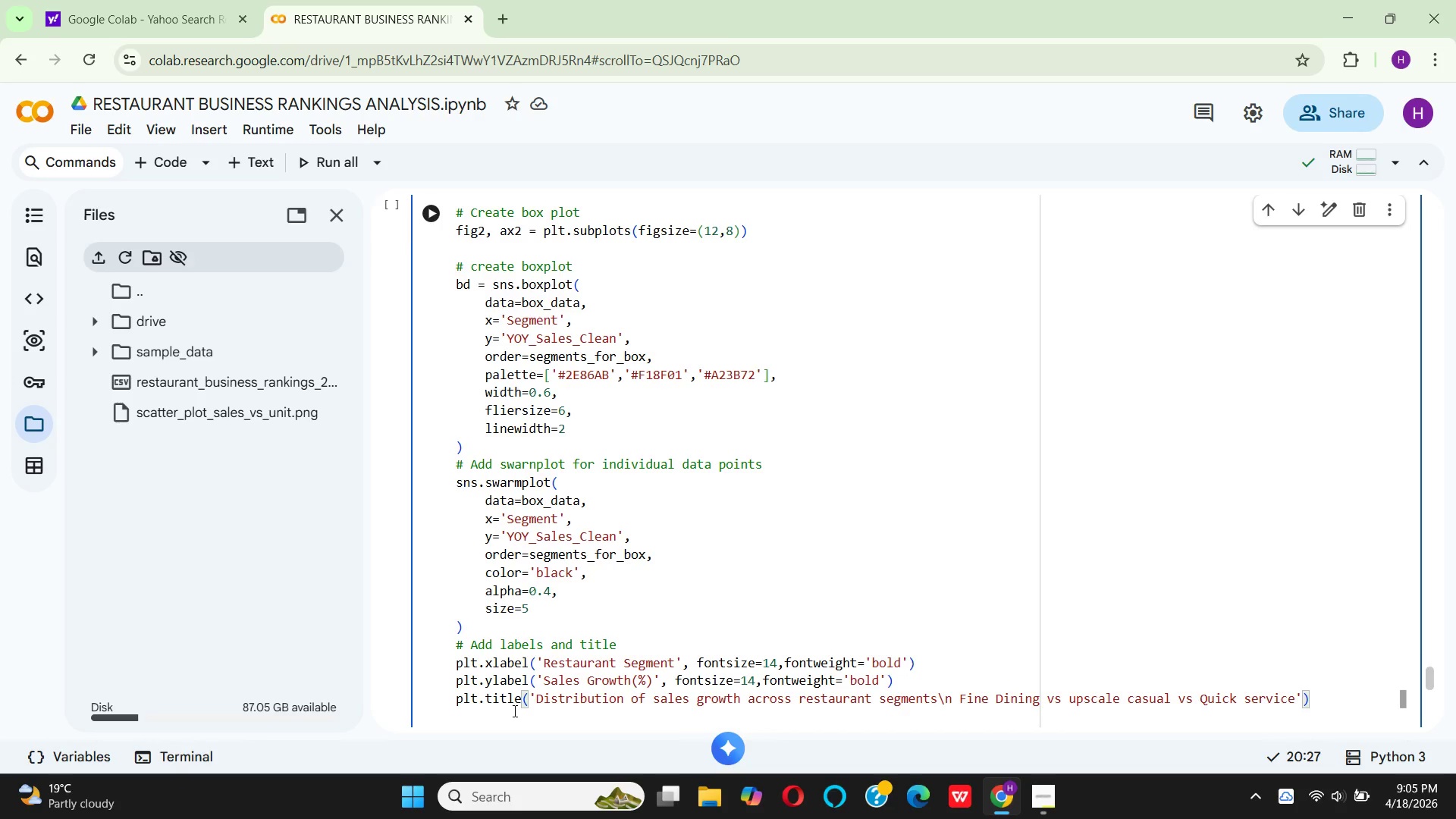 
key(Comma)
 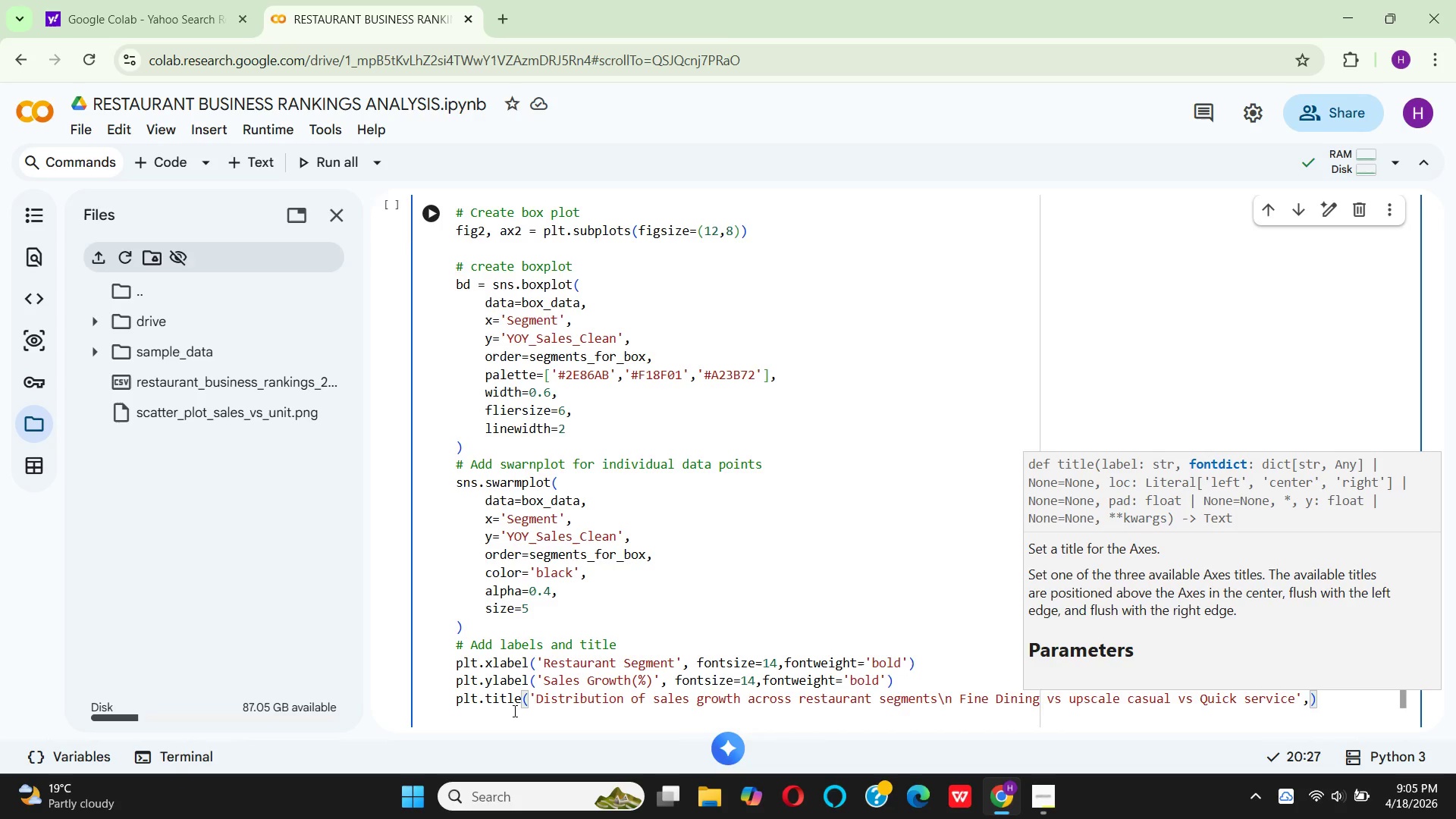 
key(Enter)
 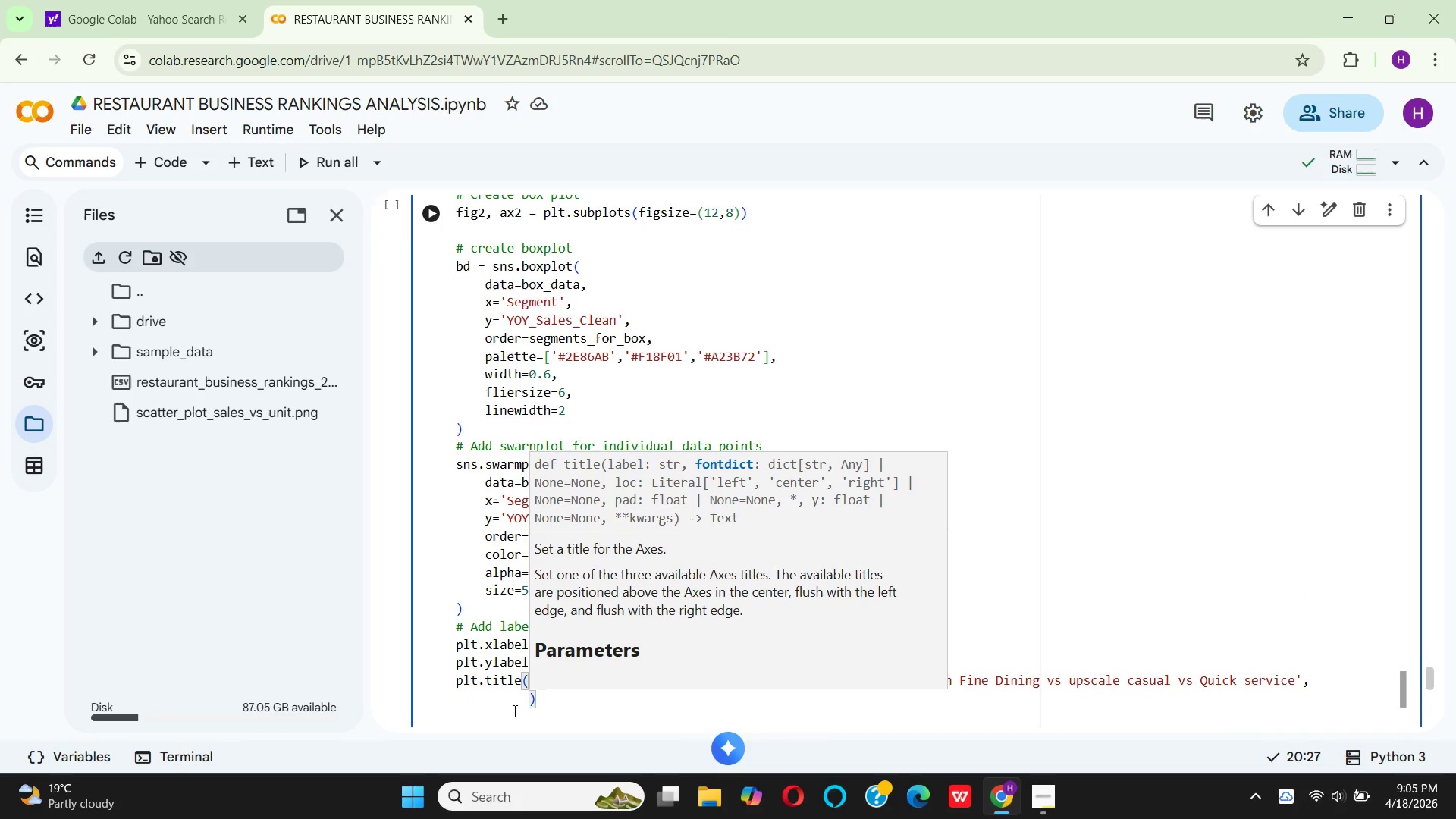 
type(fontsize)
 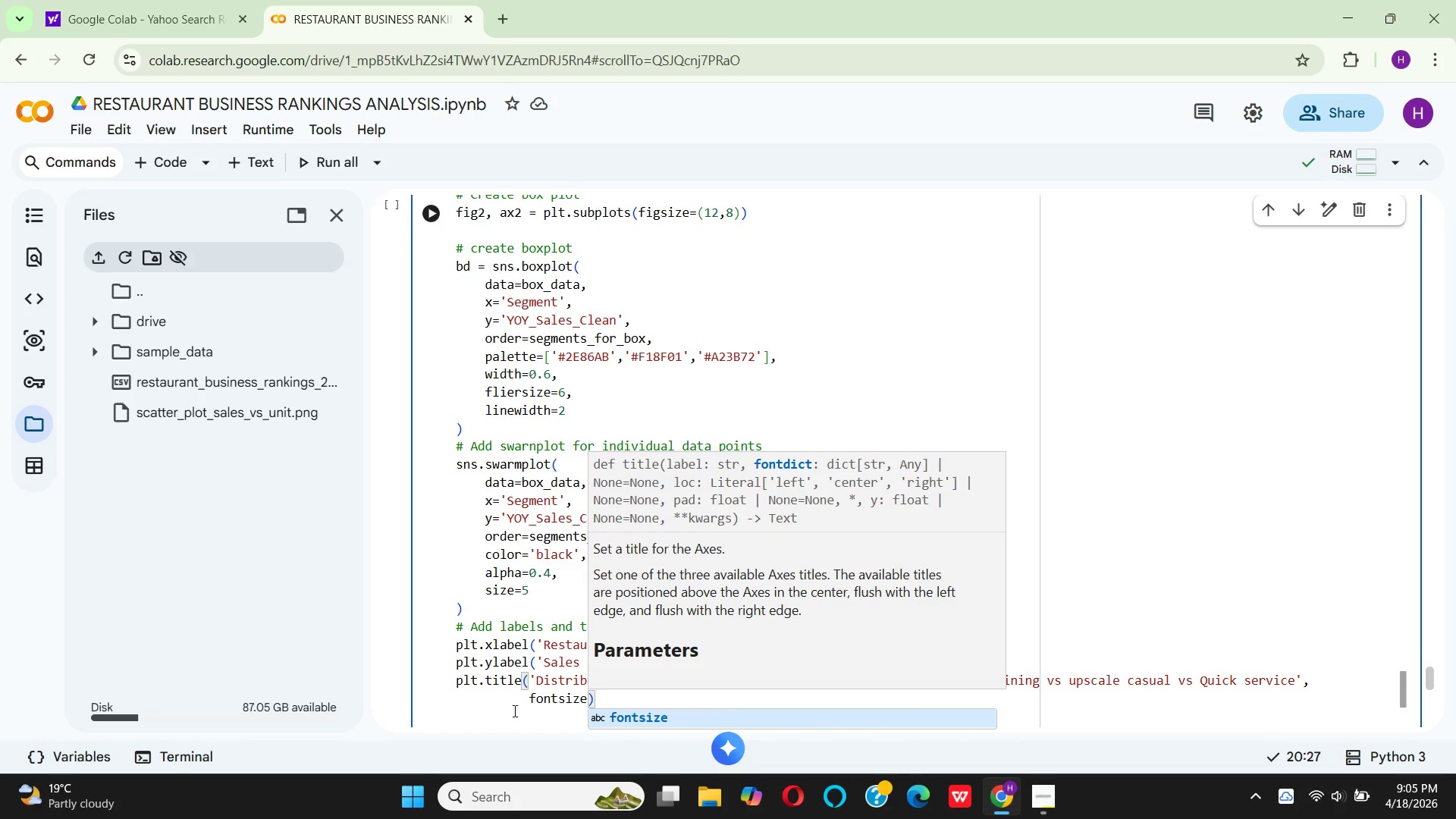 
key(Enter)
 